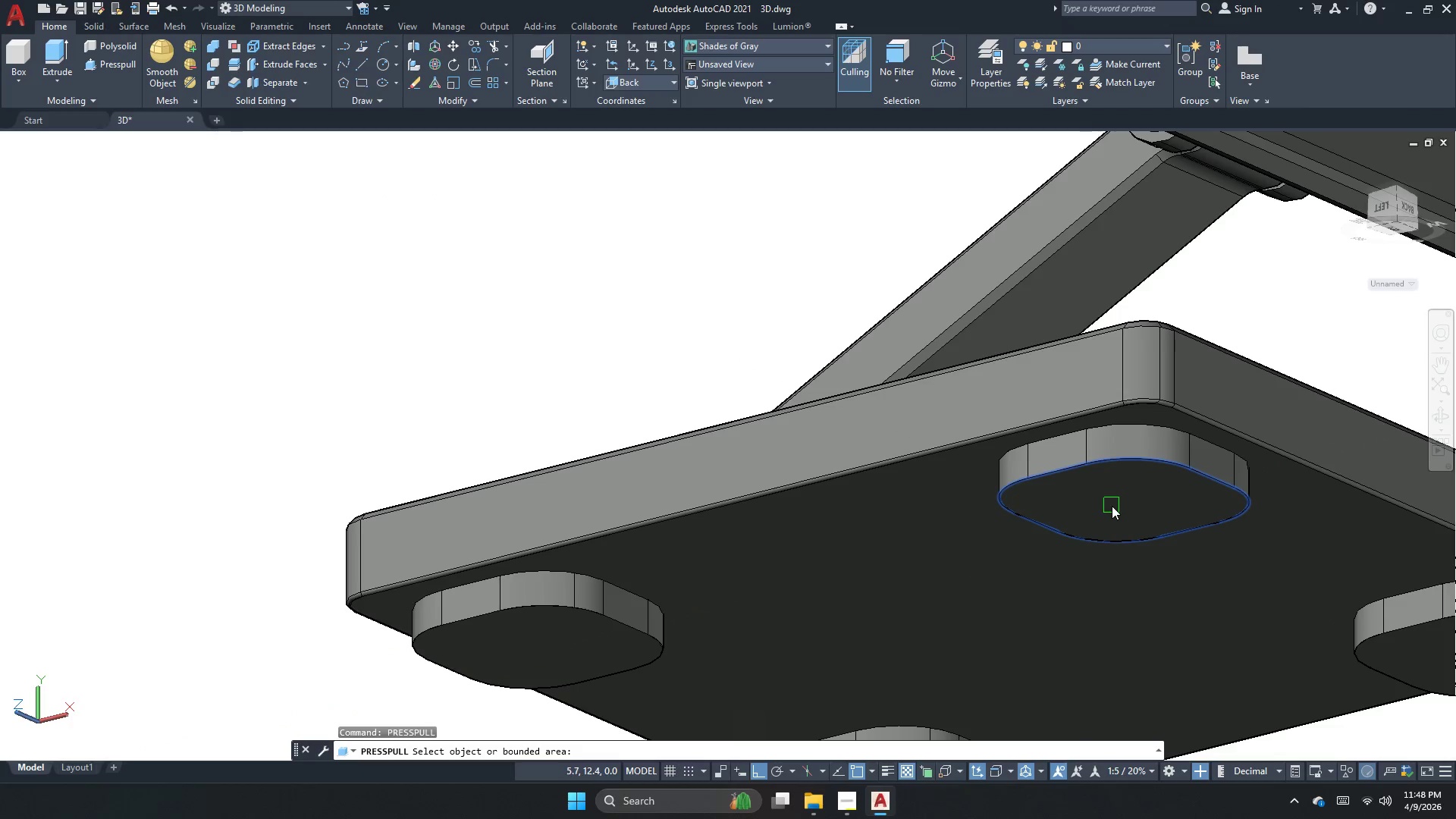 
left_click([1112, 506])
 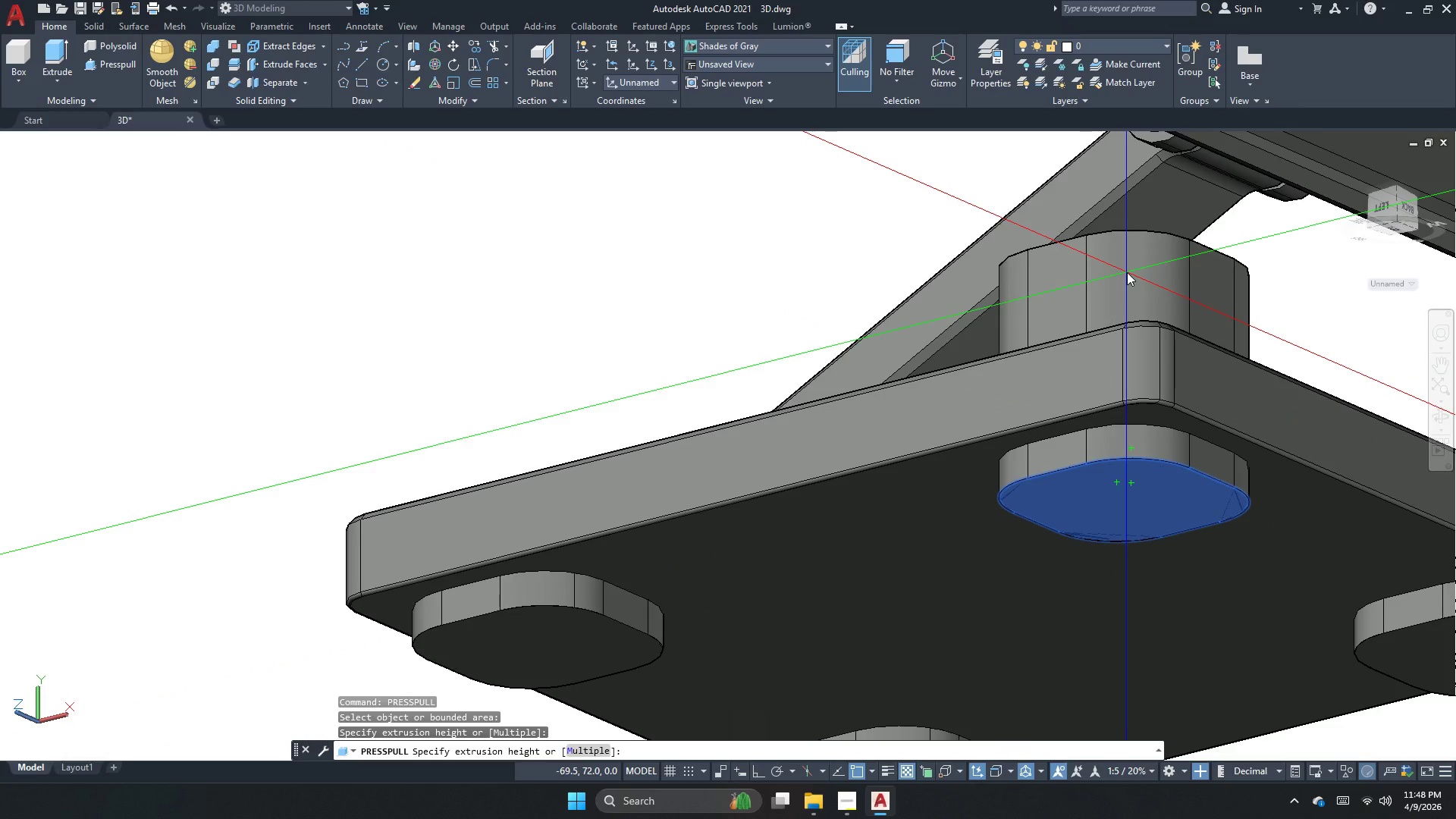 
key(Numpad2)
 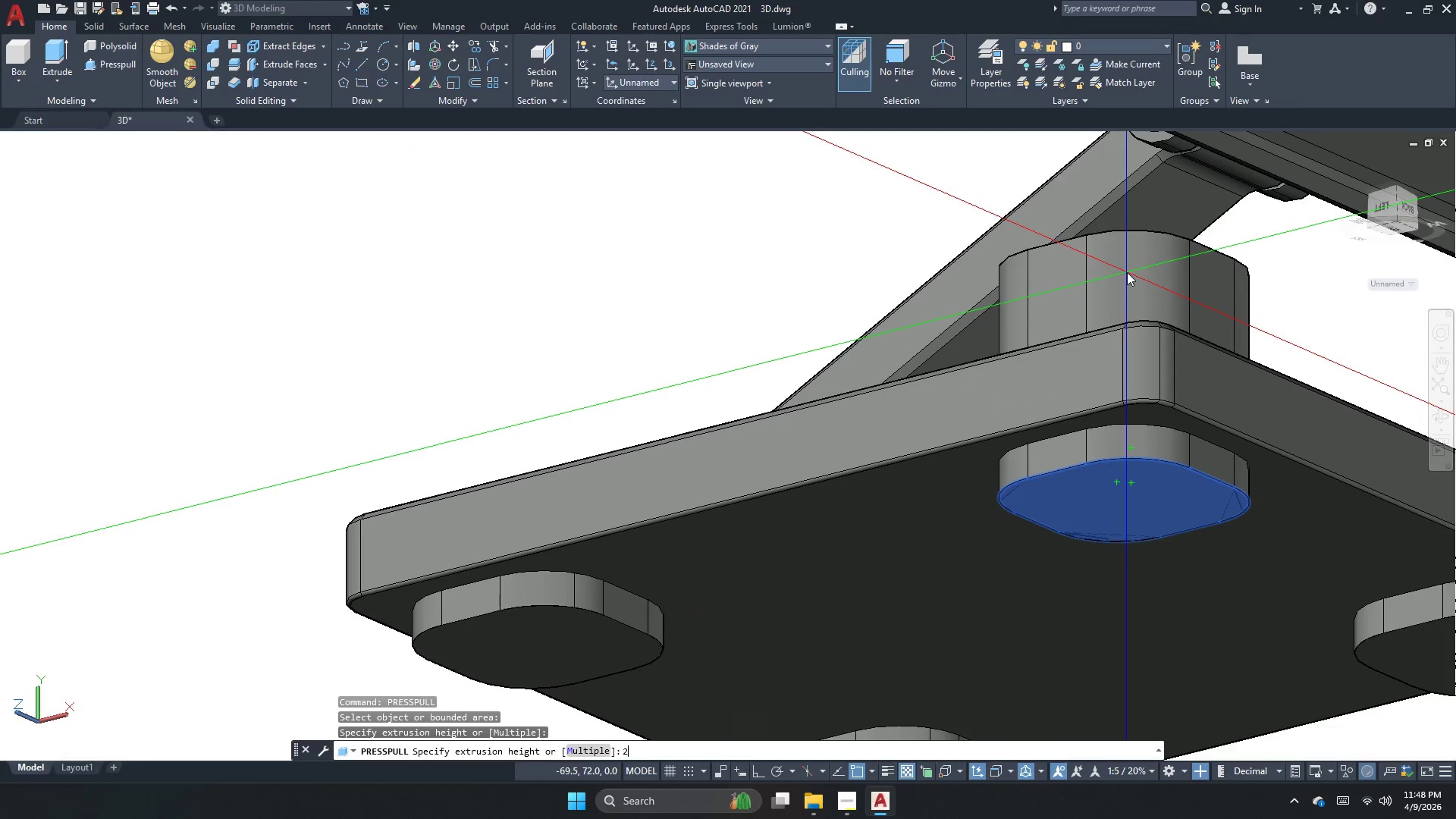 
key(NumpadEnter)
 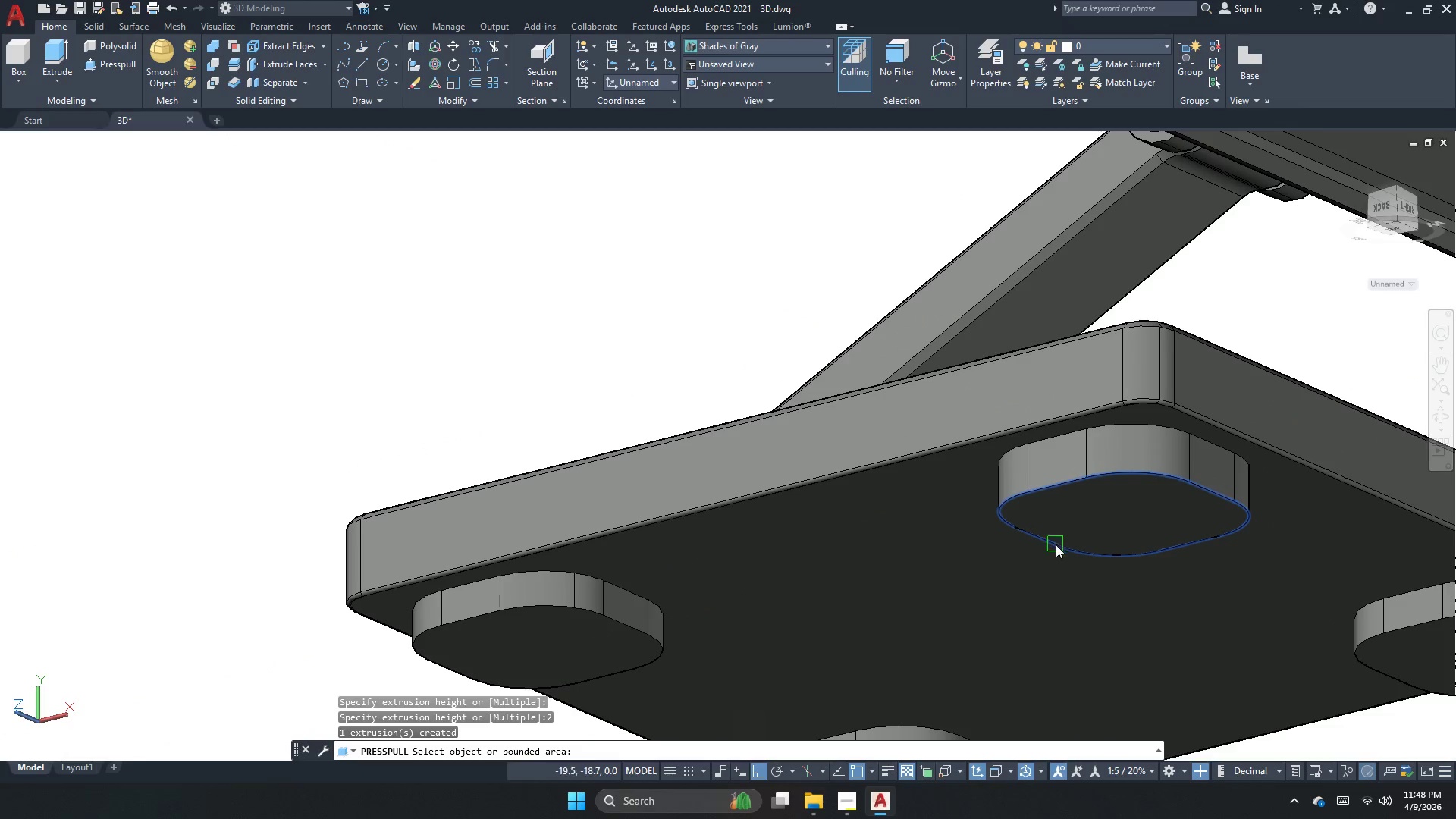 
key(Control+Z)
 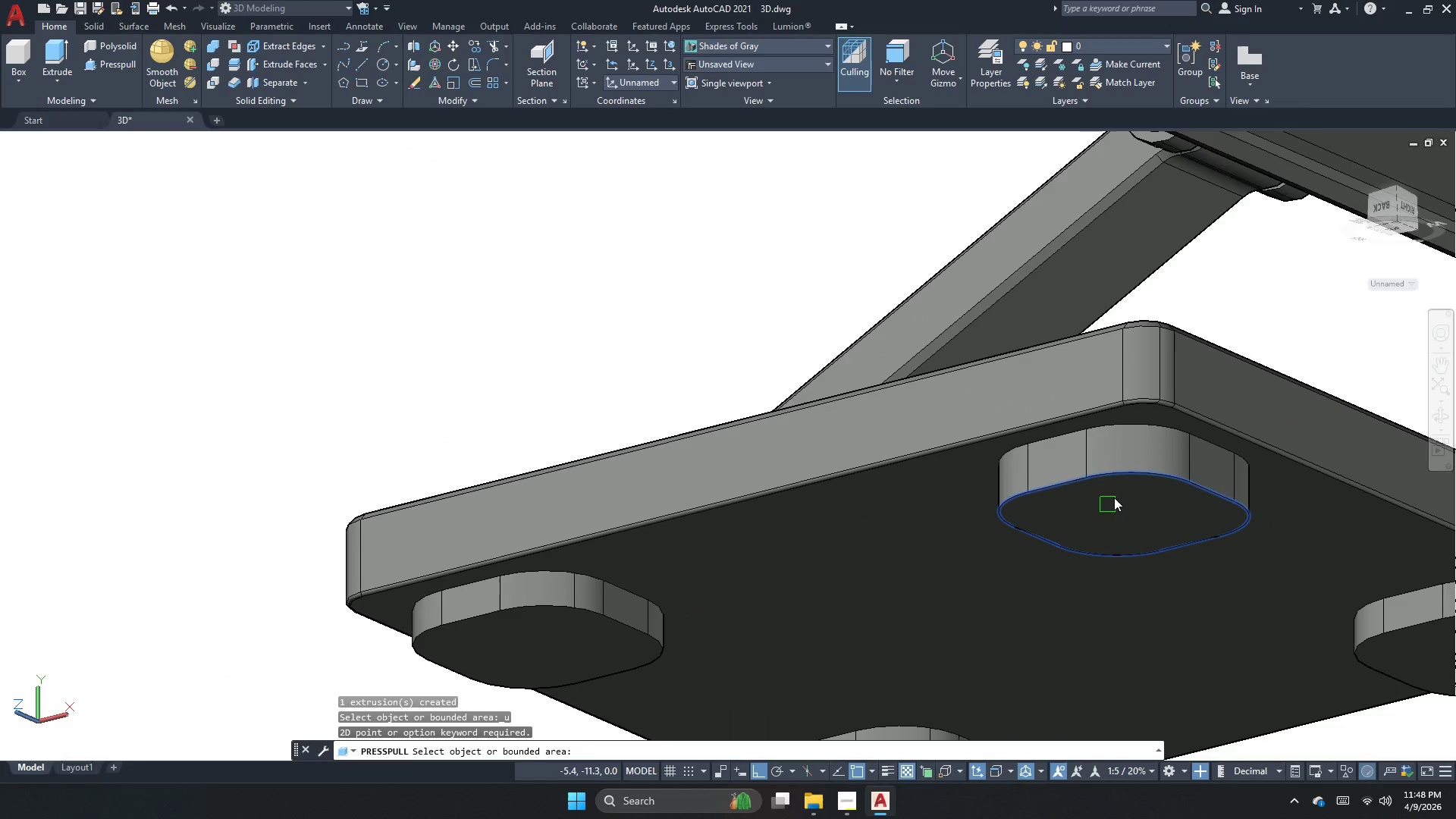 
key(Escape)
 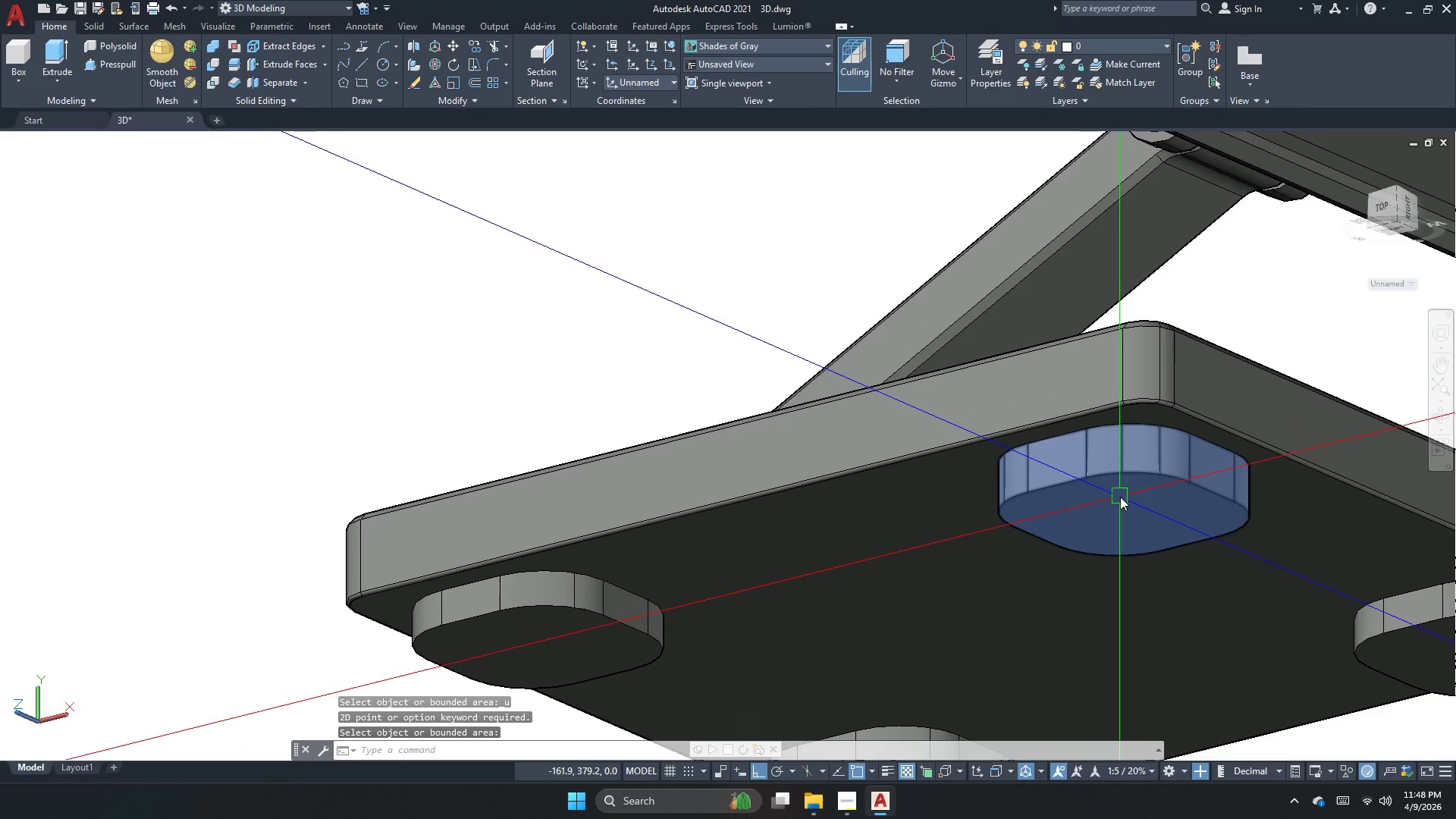 
key(Control+Z)
 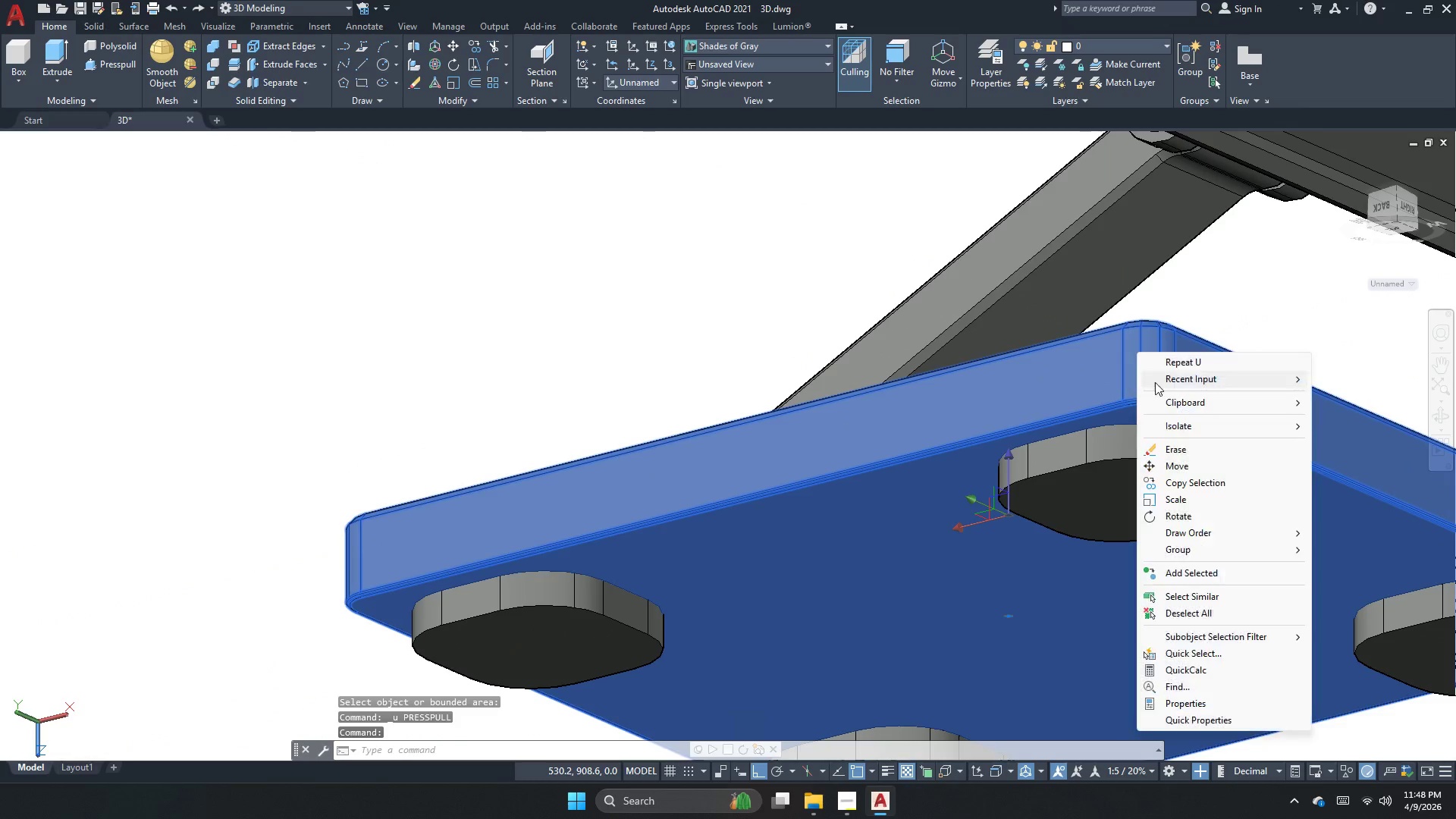 
left_click([1168, 432])
 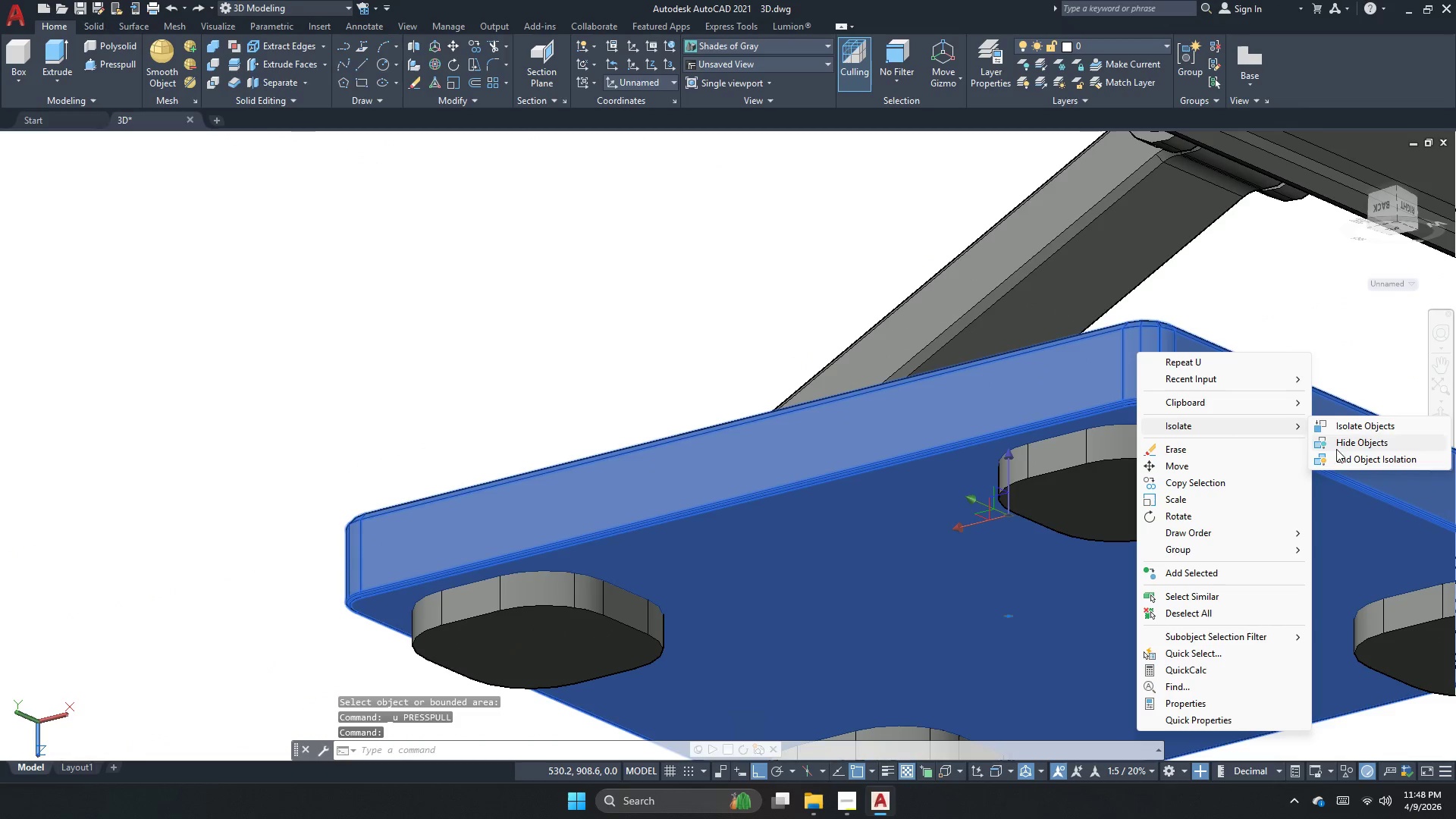 
left_click([1336, 457])
 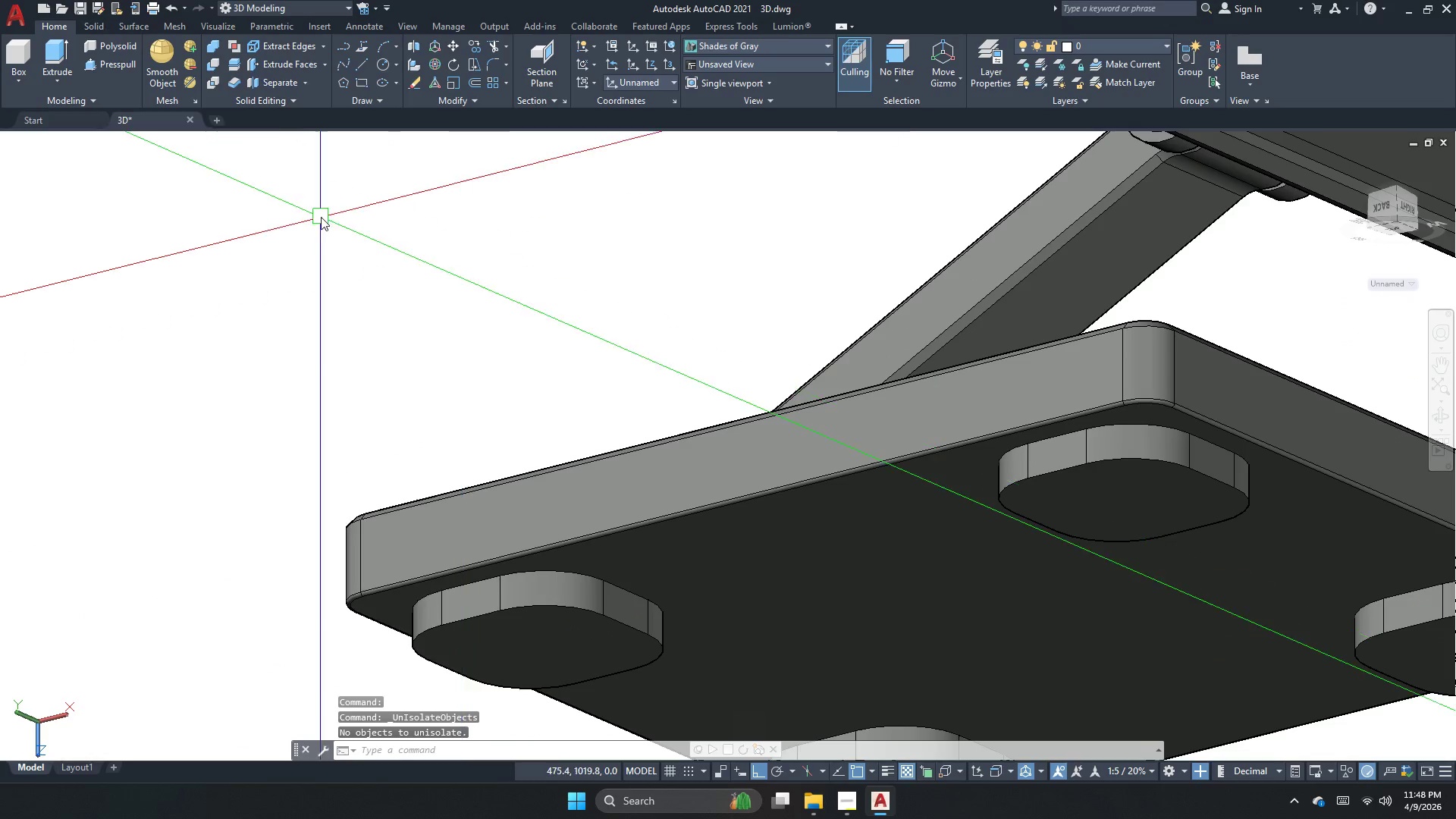 
key(Escape)
 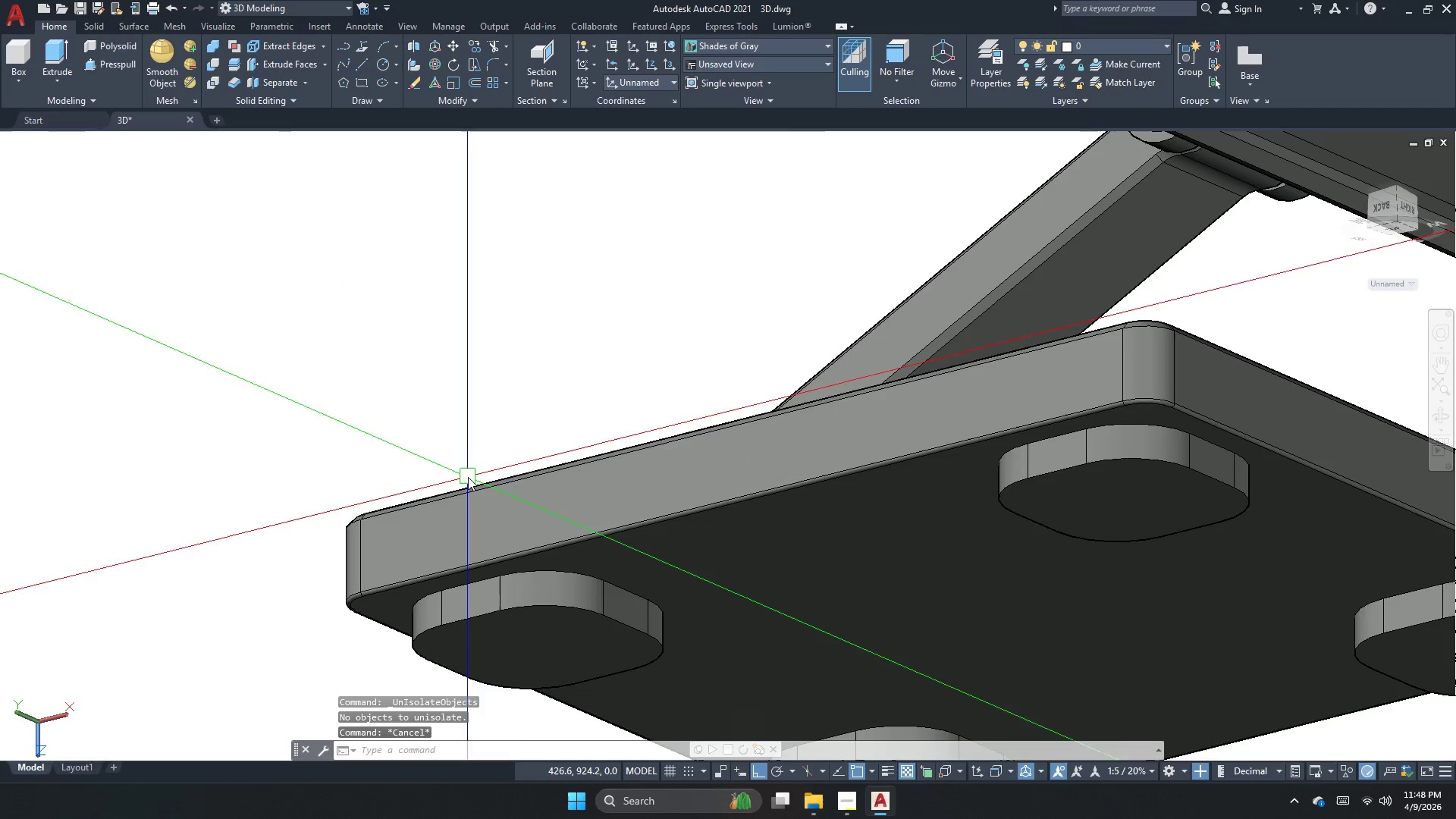 
left_click([541, 492])
 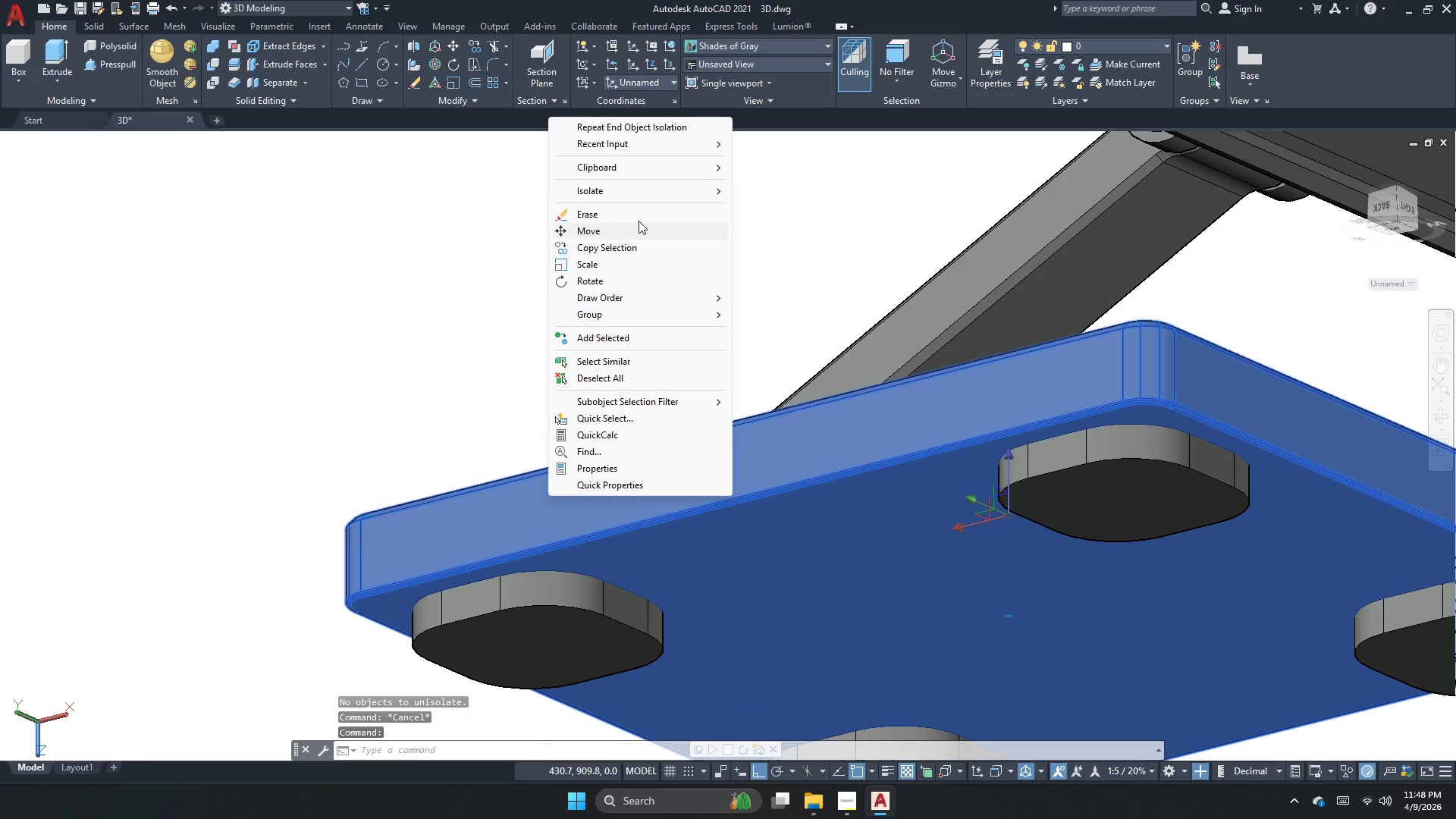 
left_click([654, 186])
 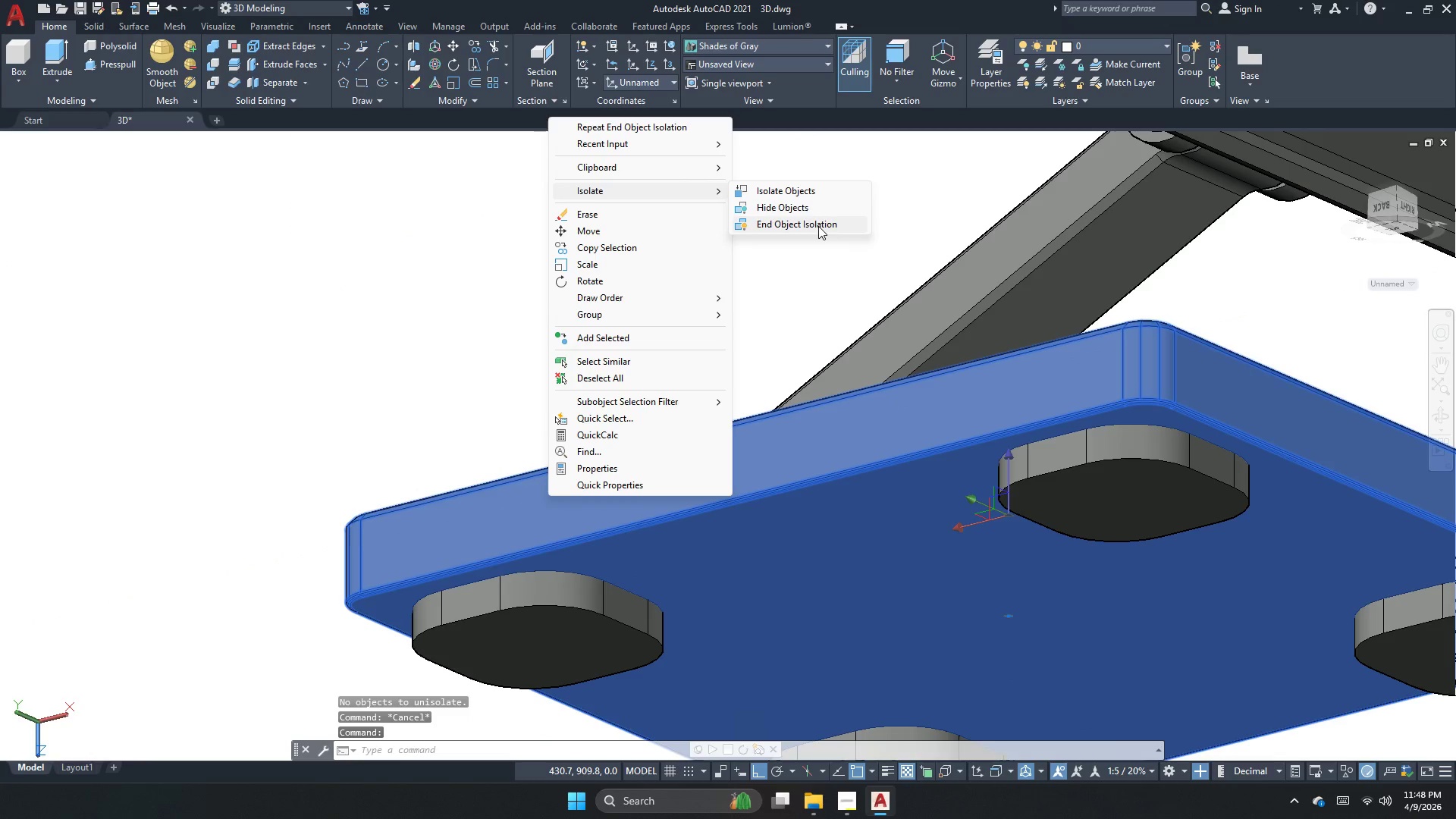 
left_click_drag(start_coordinate=[818, 226], to_coordinate=[828, 201])
 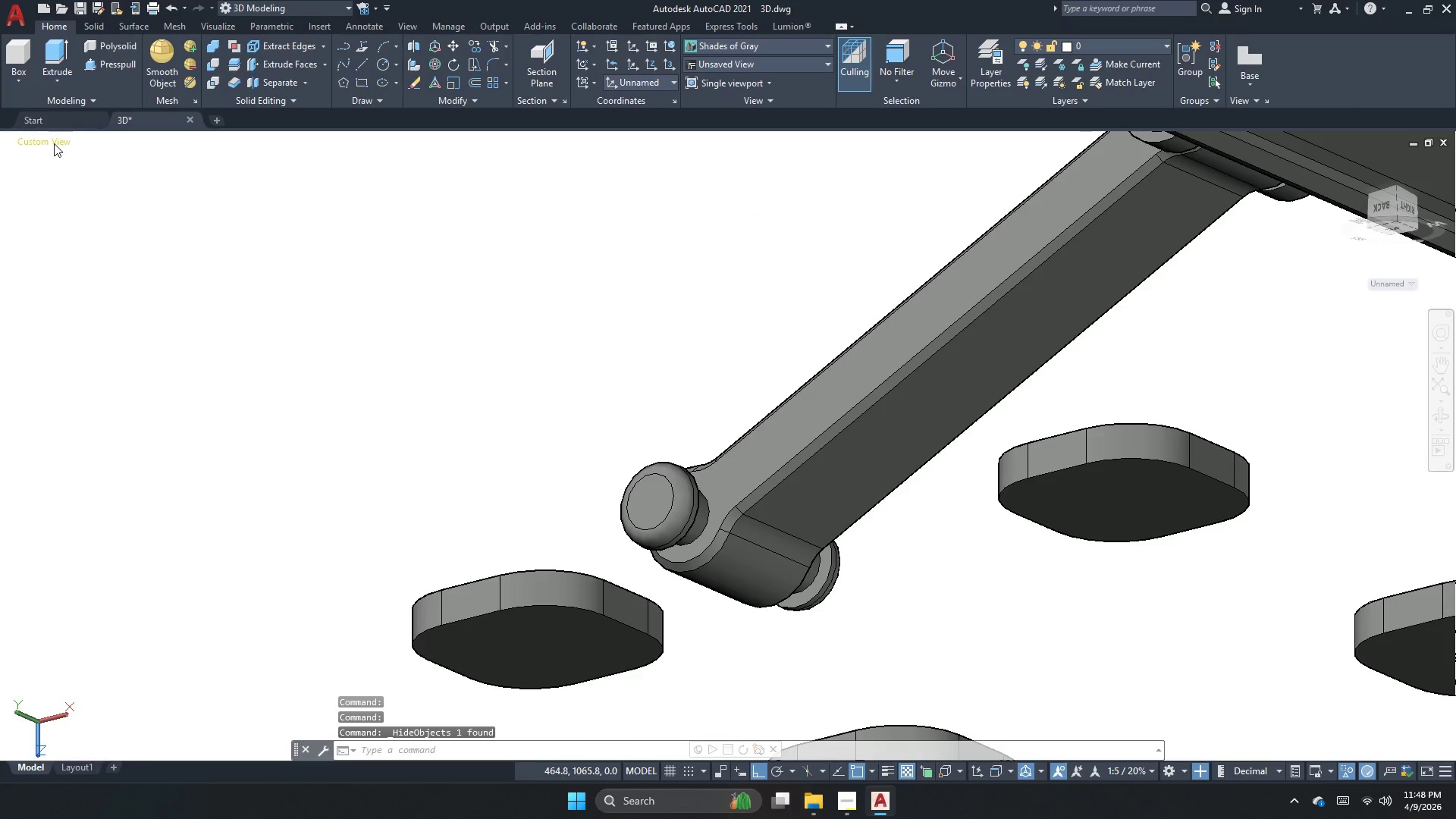 
left_click([51, 143])
 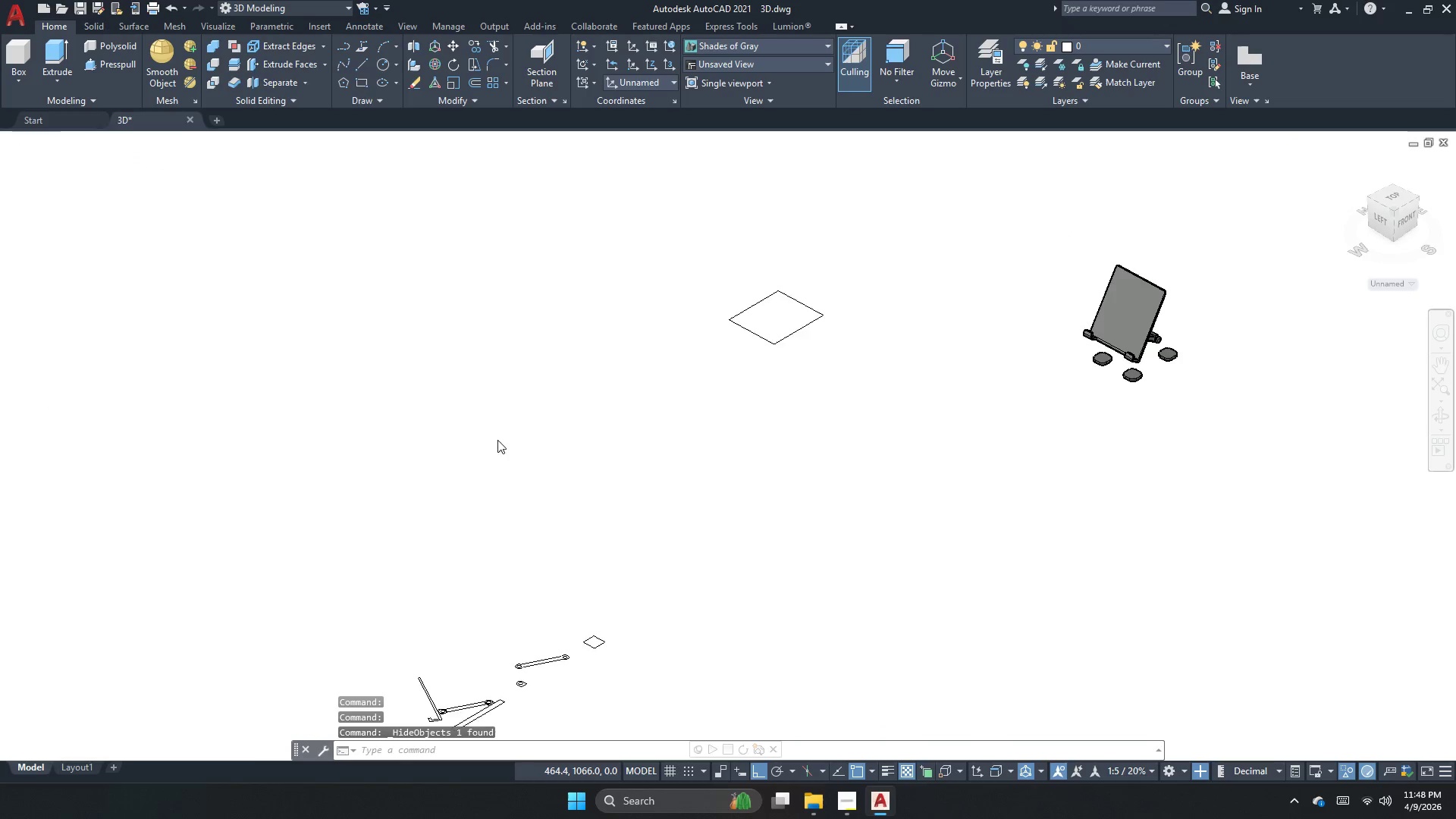 
scroll: coordinate [1169, 463], scroll_direction: up, amount: 6.0
 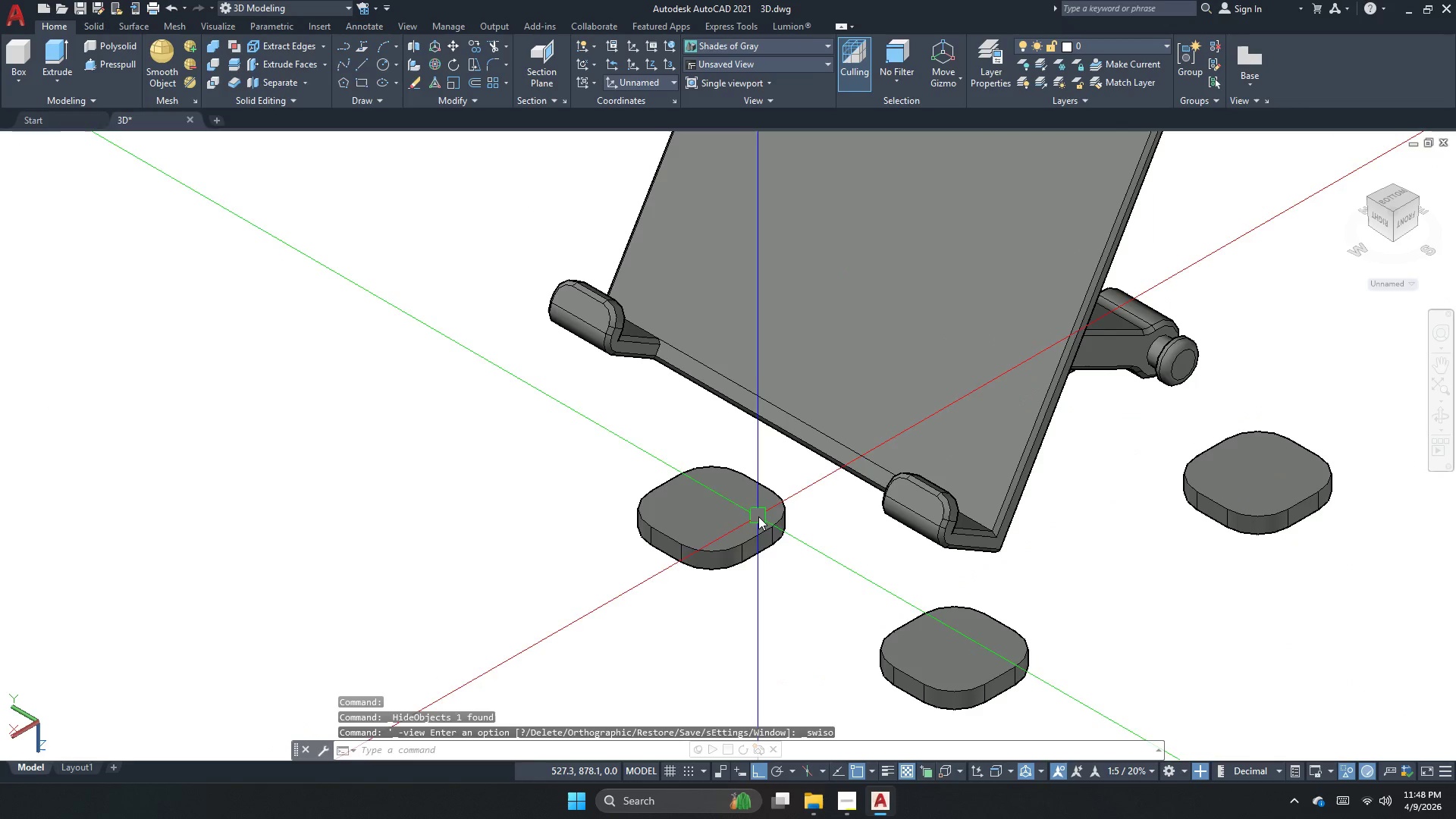 
key(Escape)
key(Escape)
type(press )
 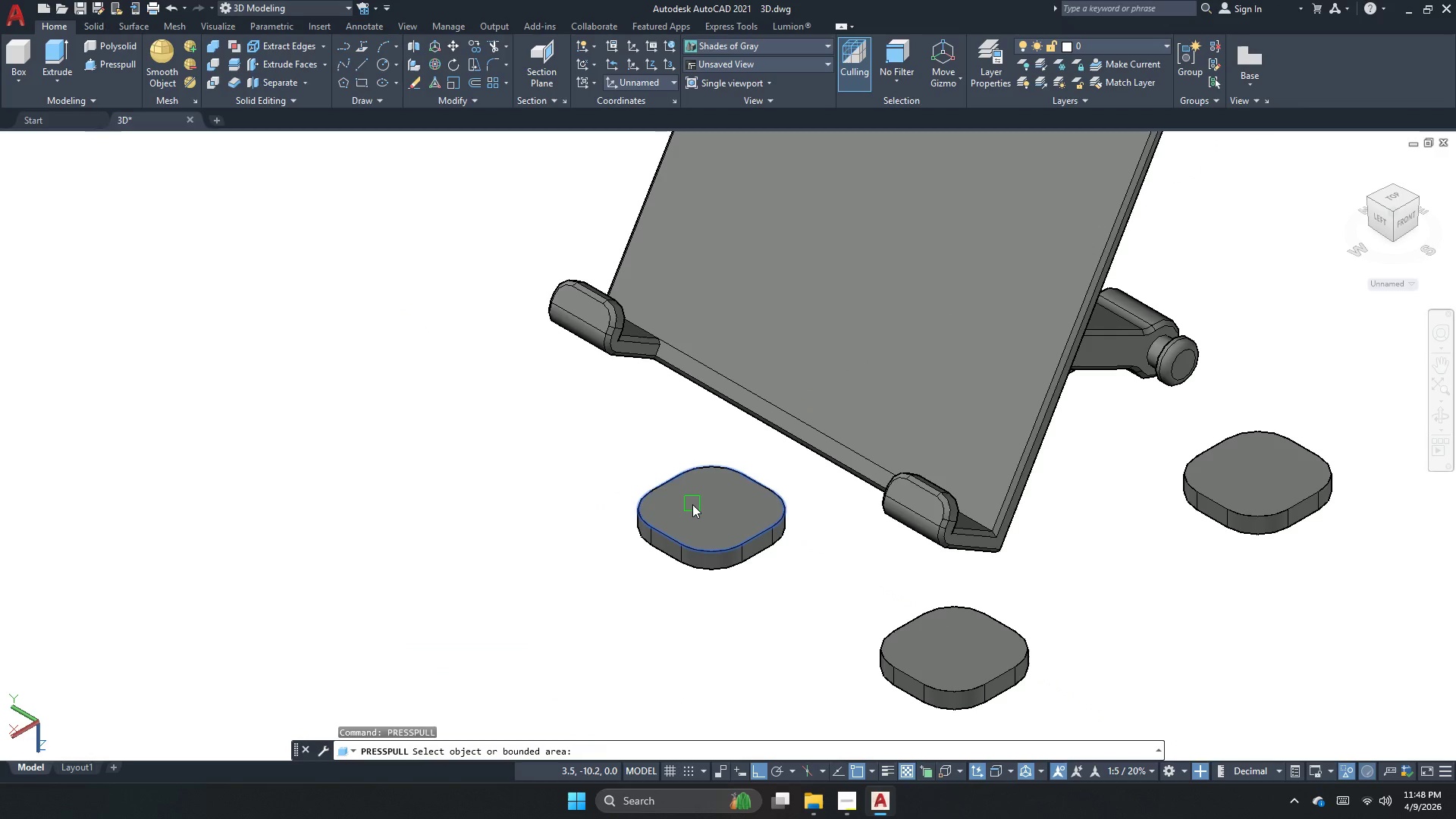 
left_click([692, 504])
 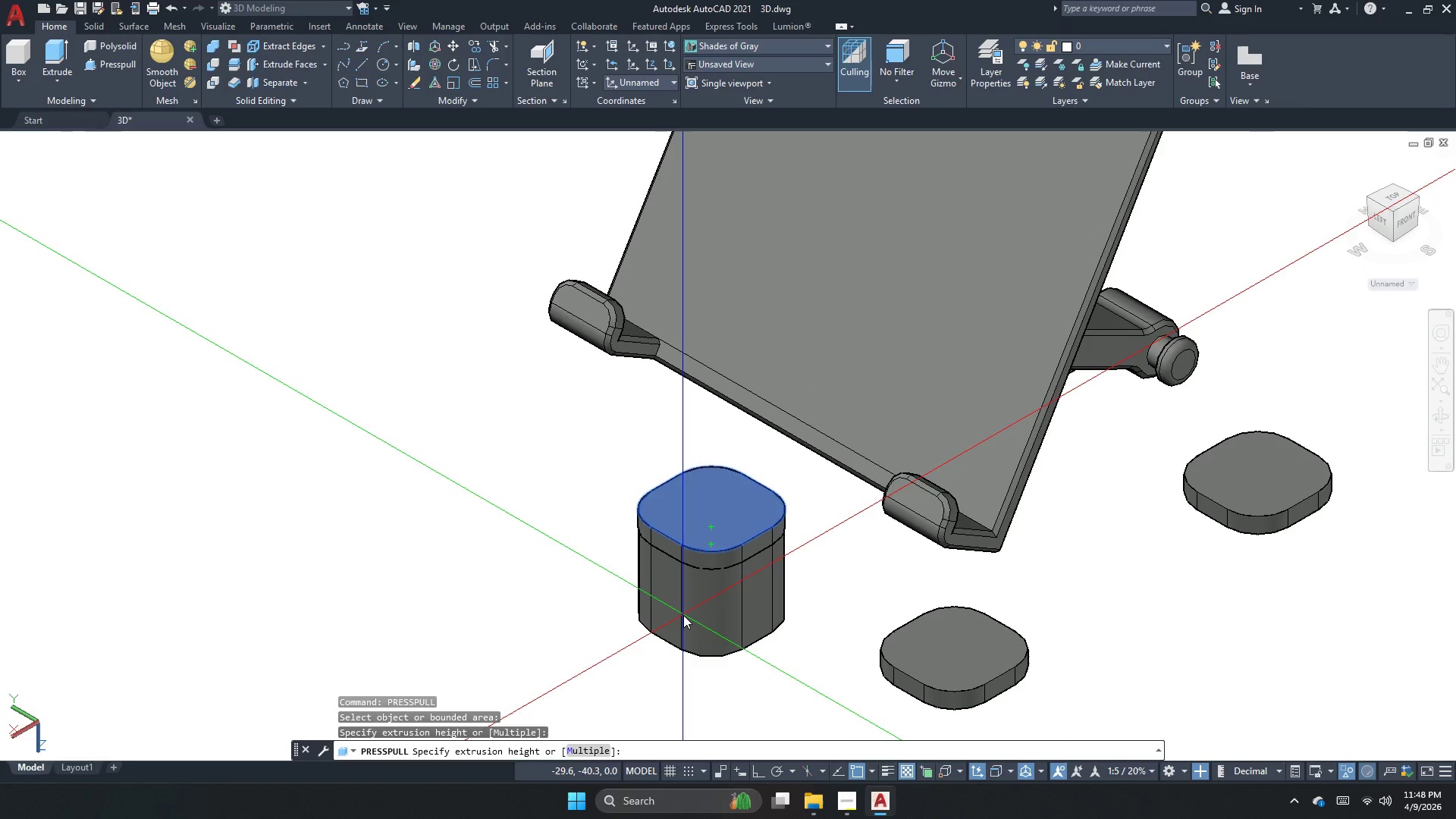 
wait(10.36)
 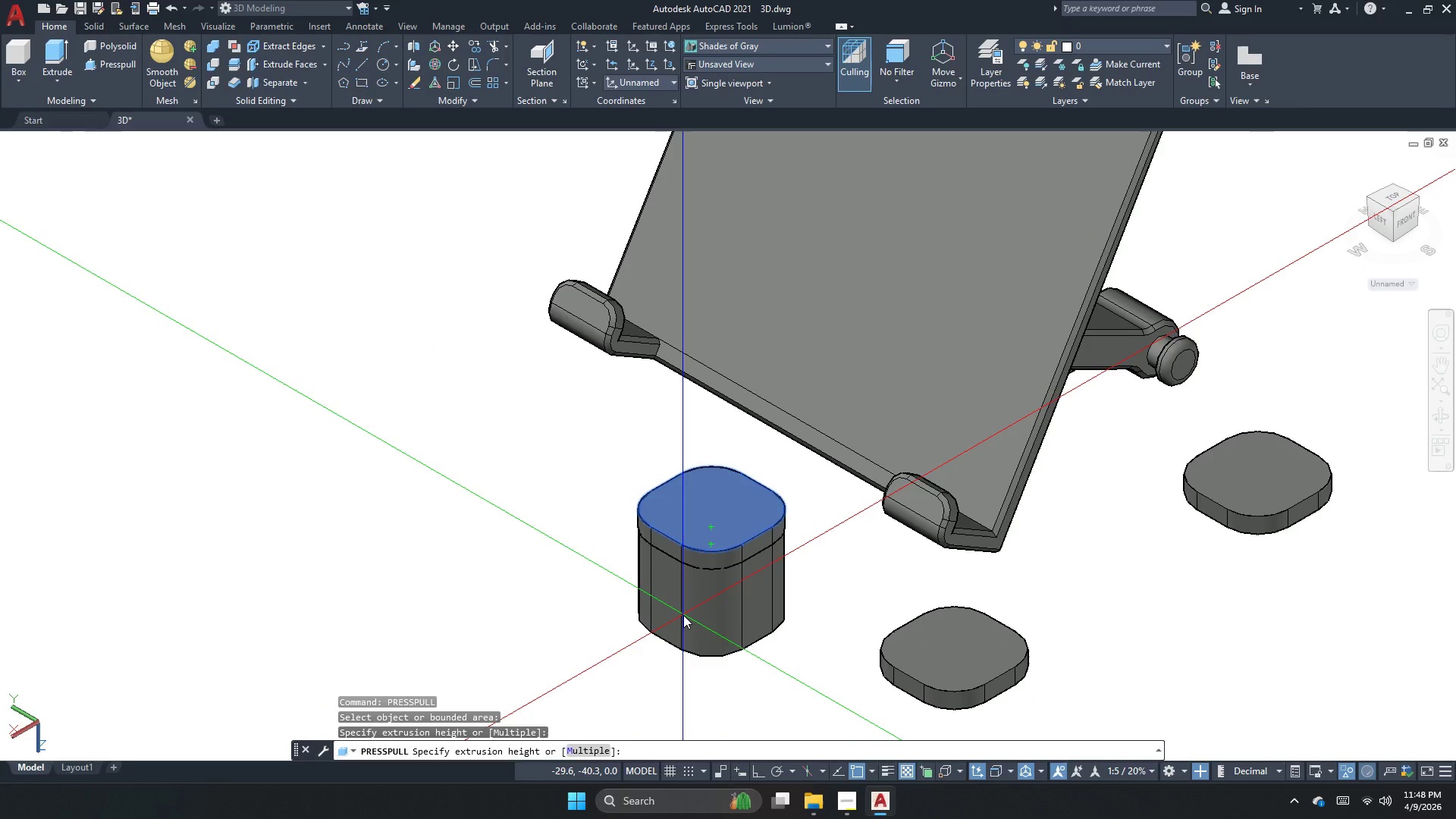 
key(Numpad3)
 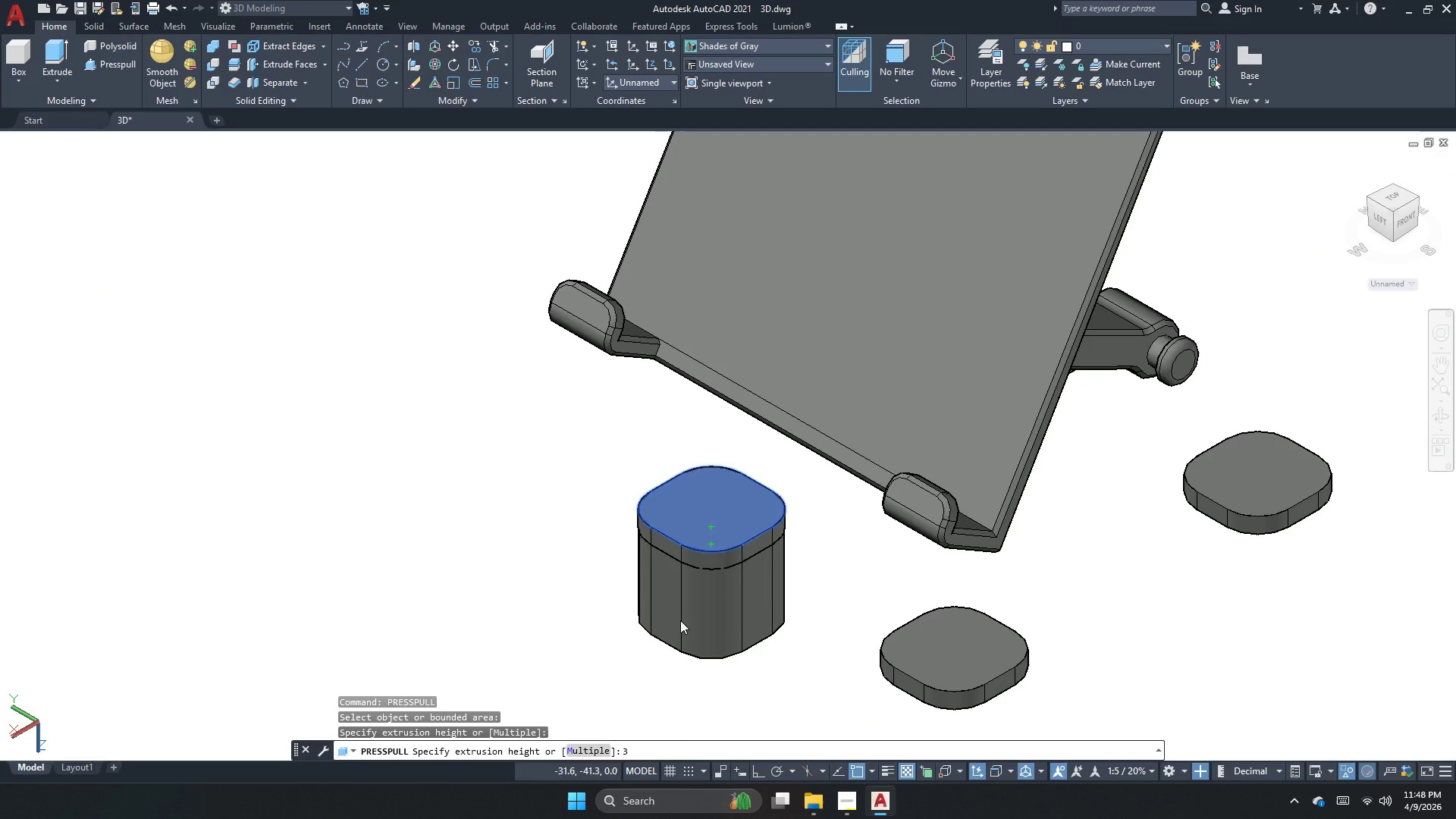 
key(NumpadEnter)
 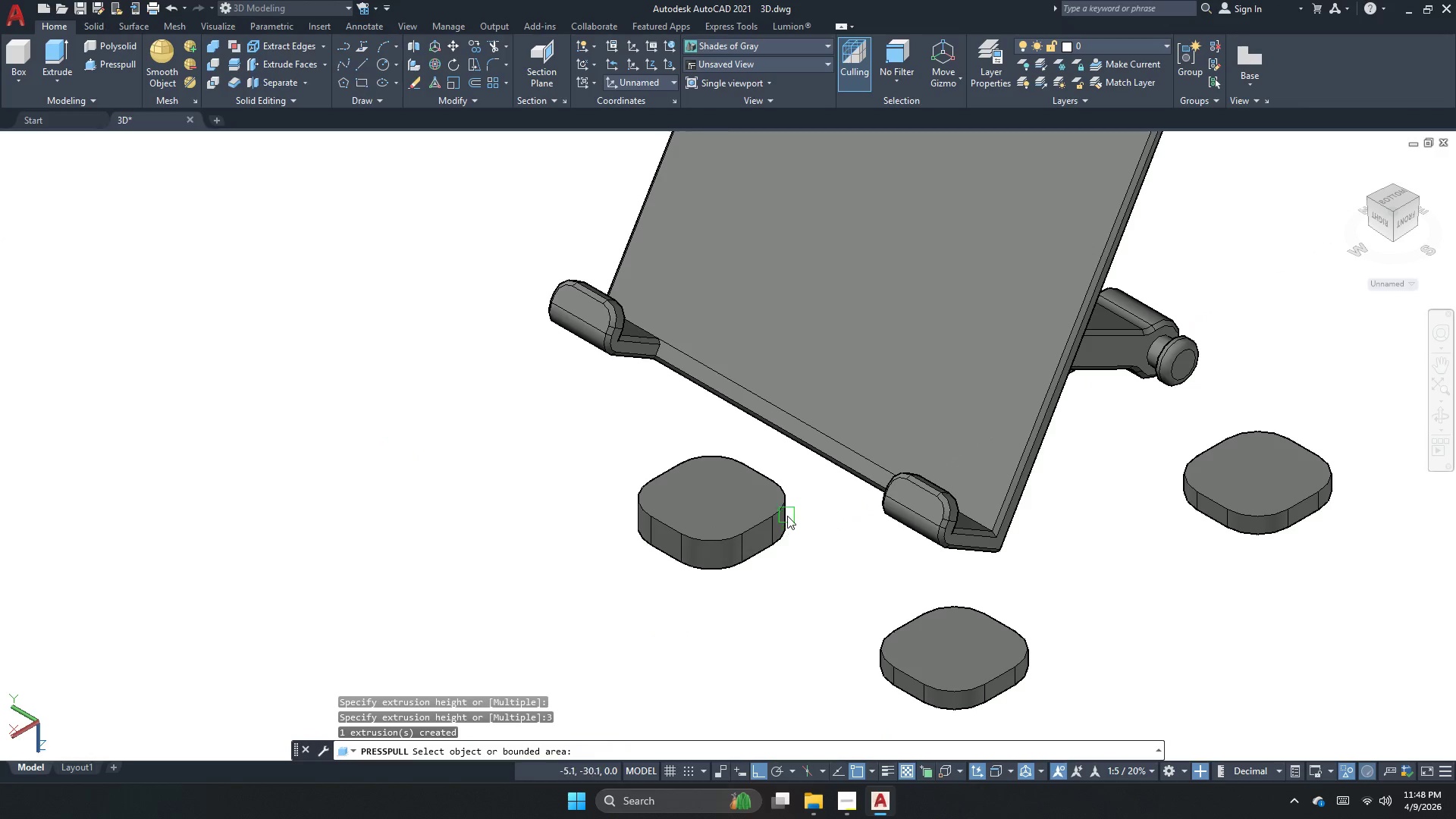 
key(Escape)
 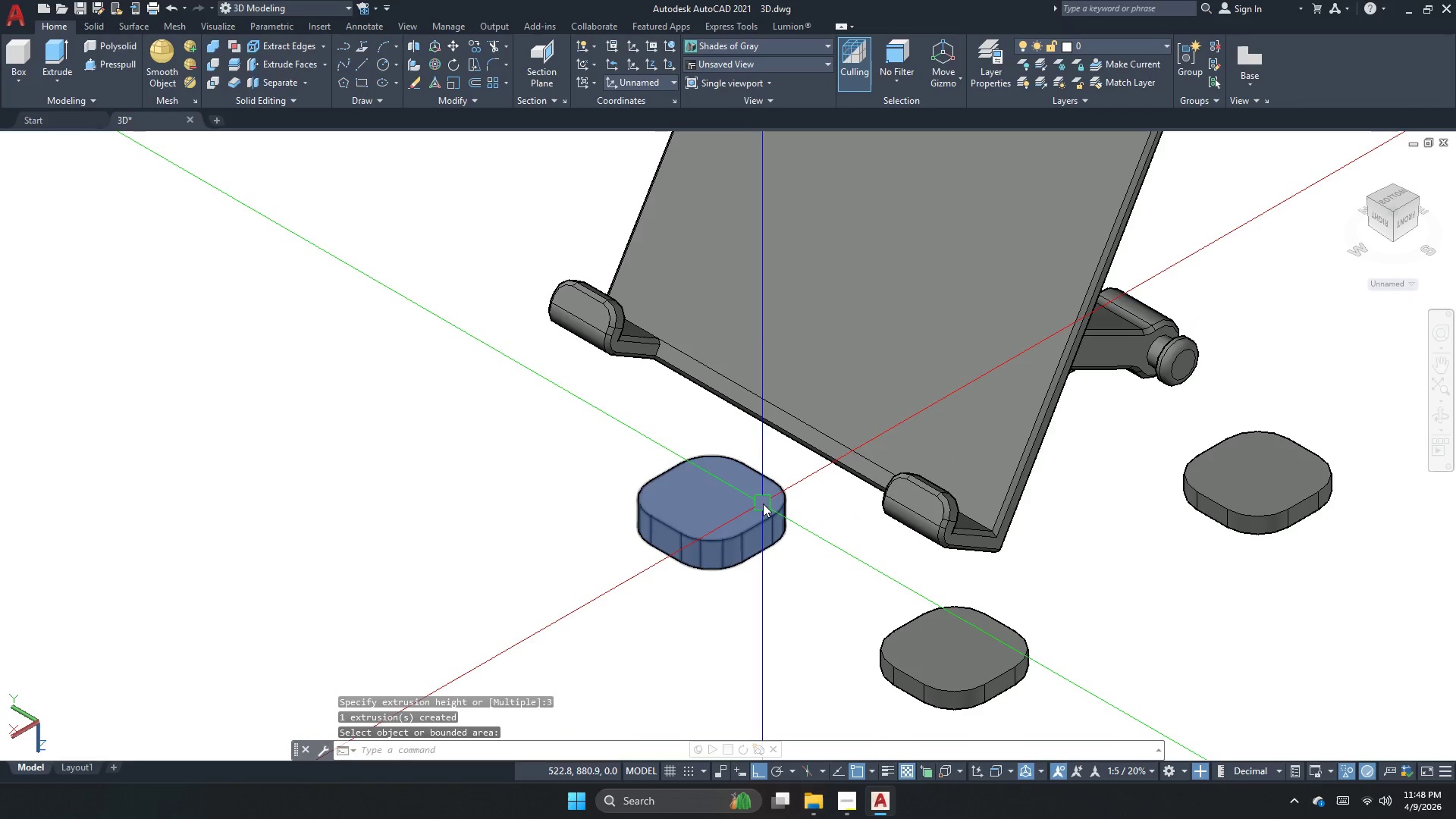 
key(Control+Z)
 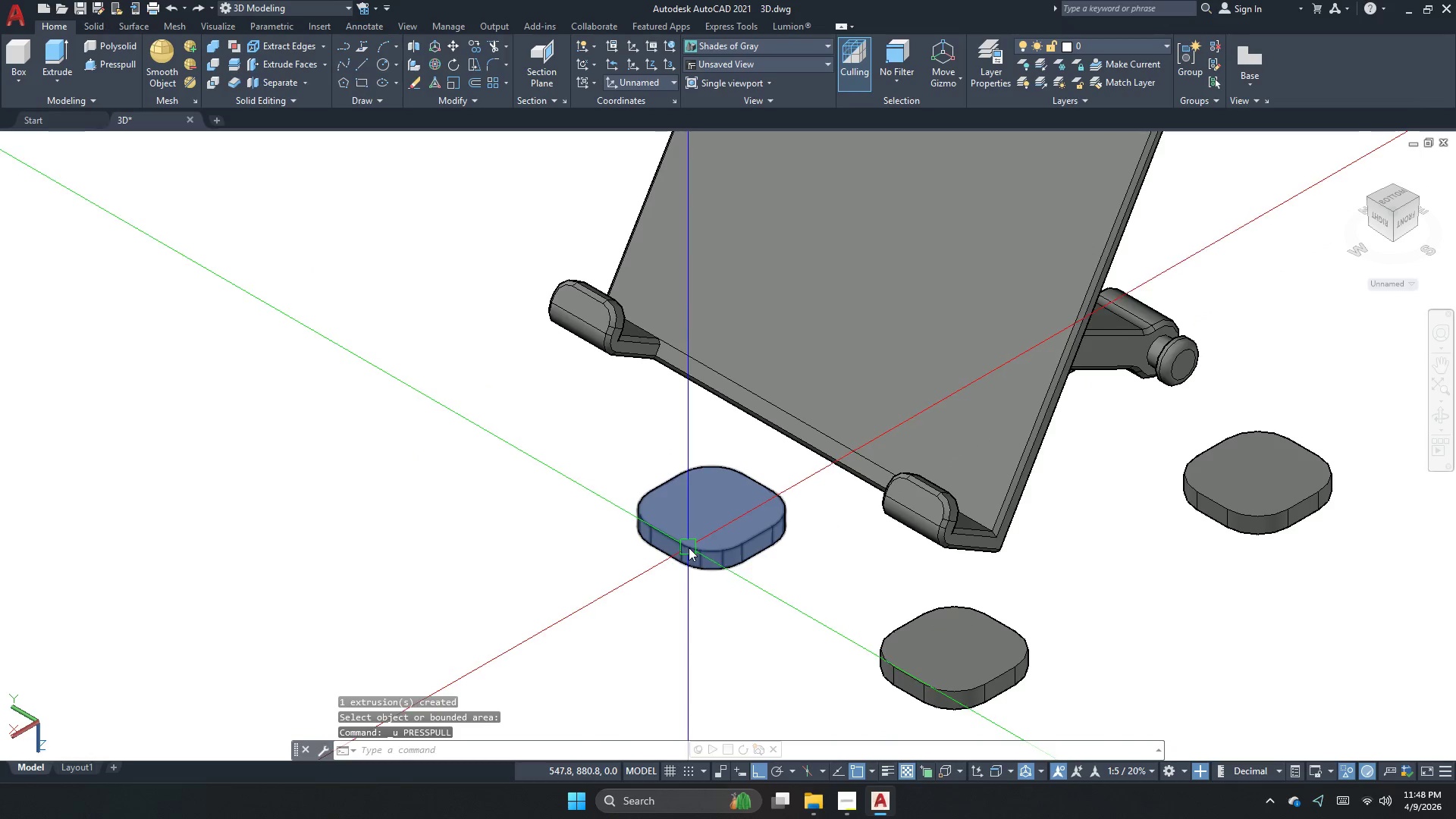 
key(Control+Z)
 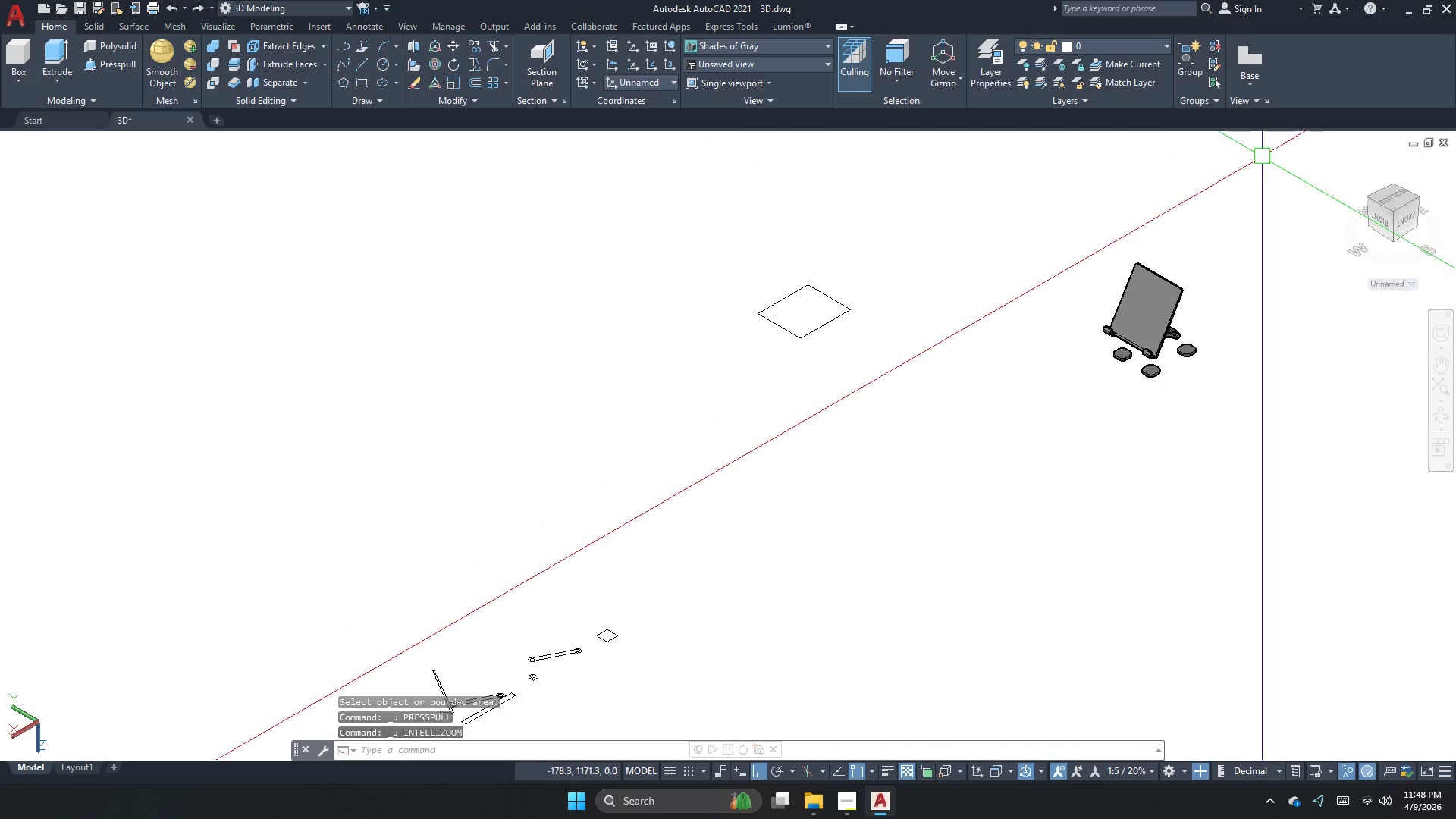 
scroll: coordinate [1045, 473], scroll_direction: up, amount: 5.0
 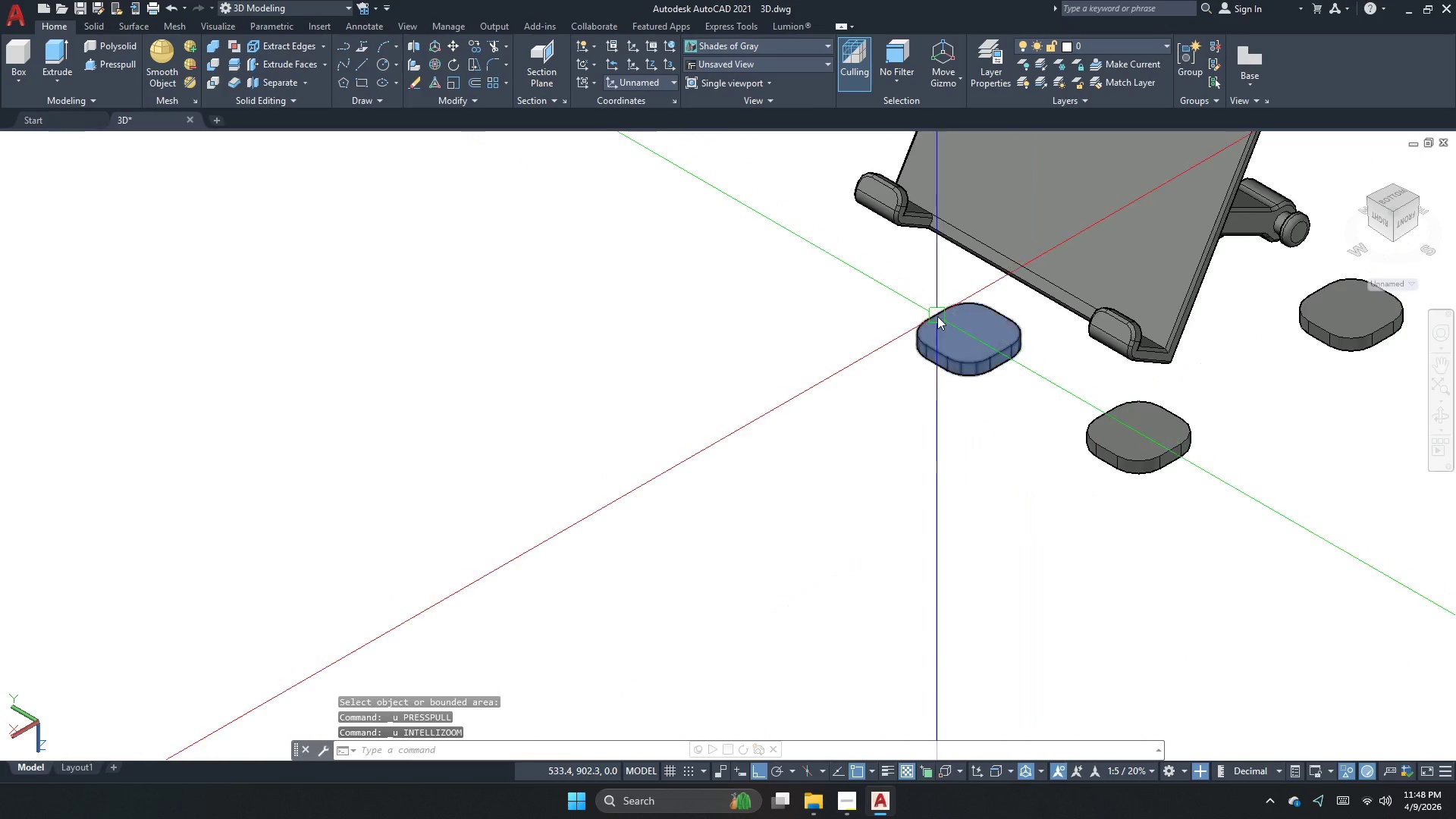 
key(Escape)
type(rec)
 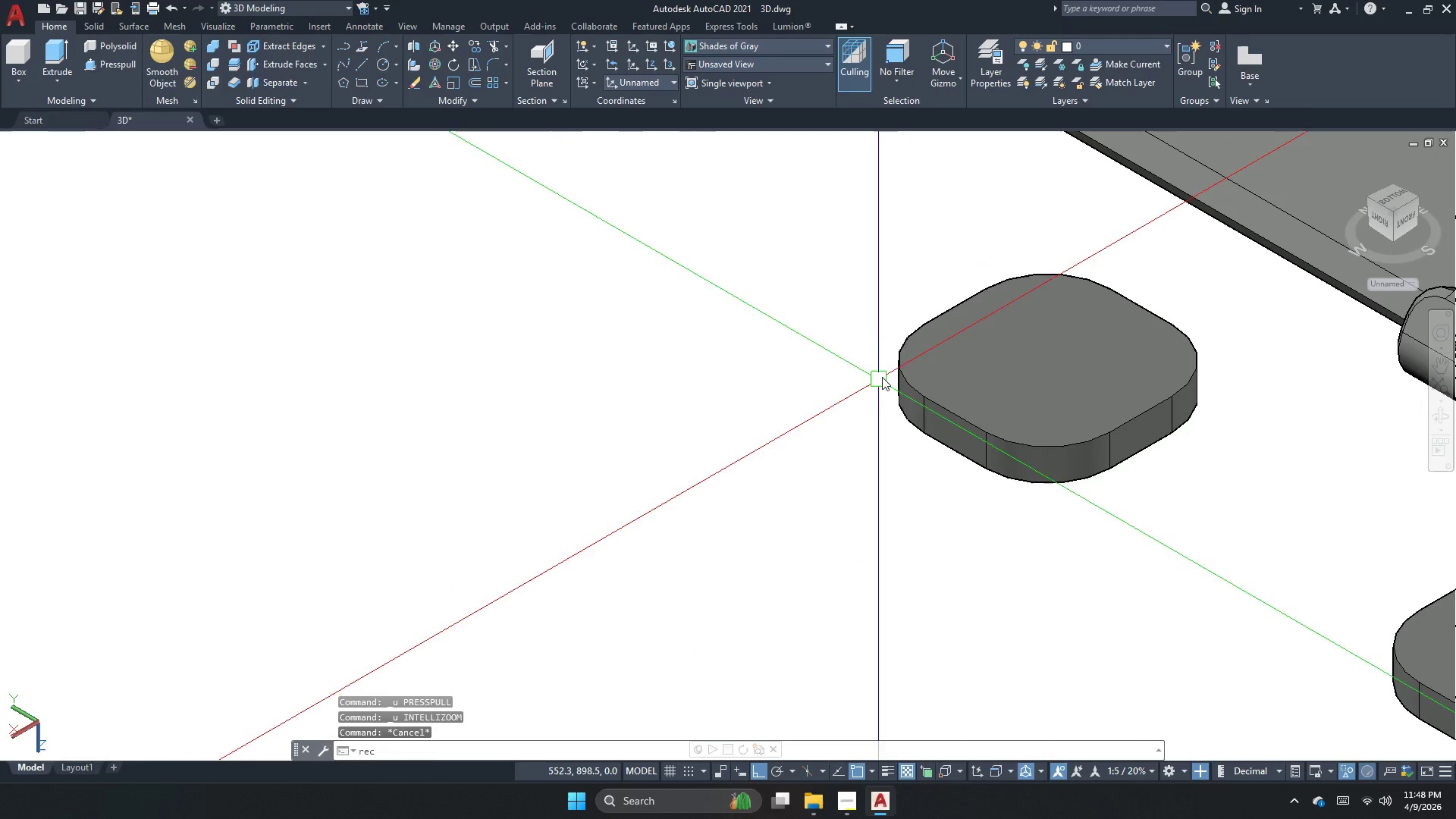 
scroll: coordinate [894, 331], scroll_direction: up, amount: 3.0
 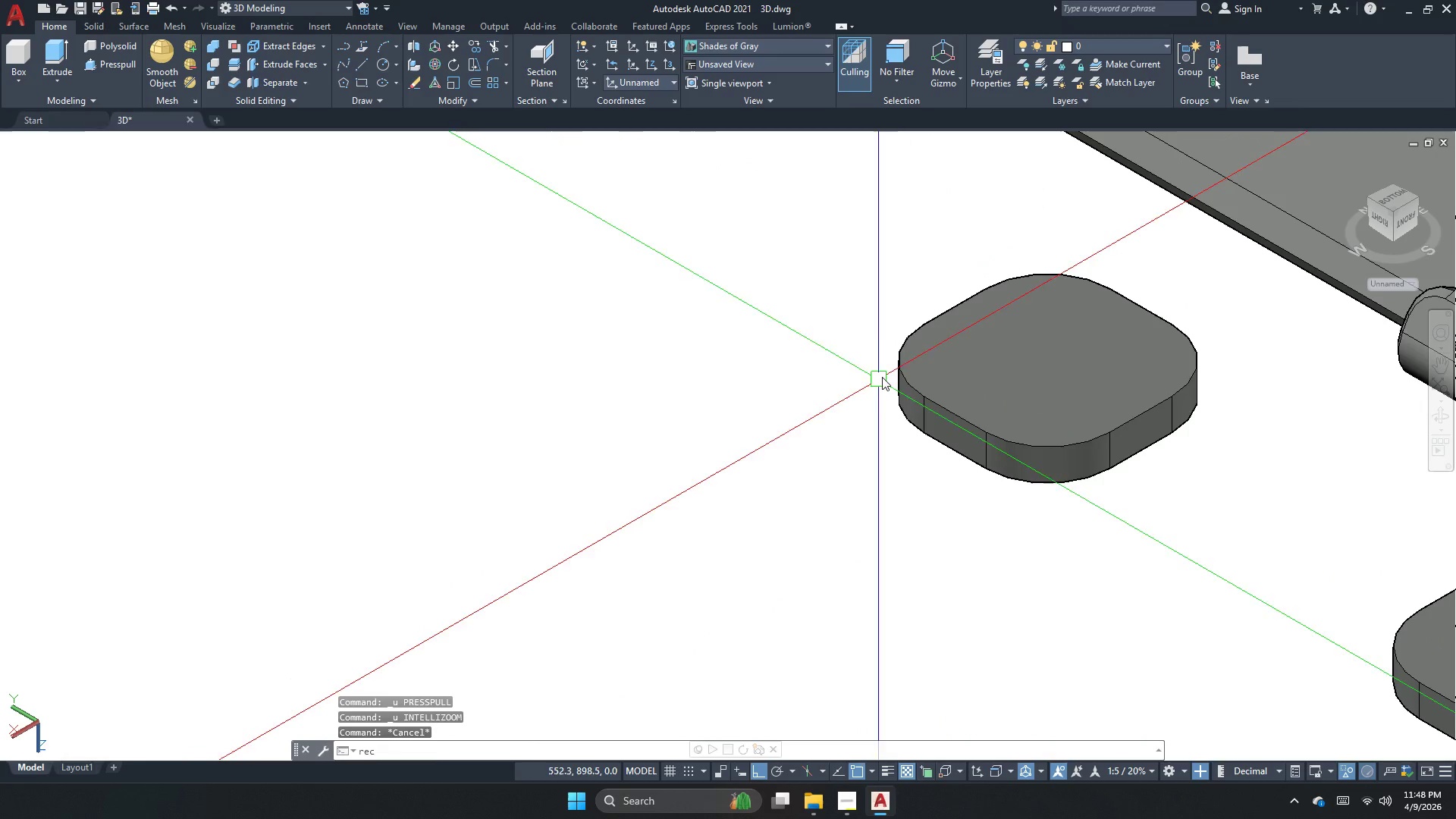 
key(Space)
 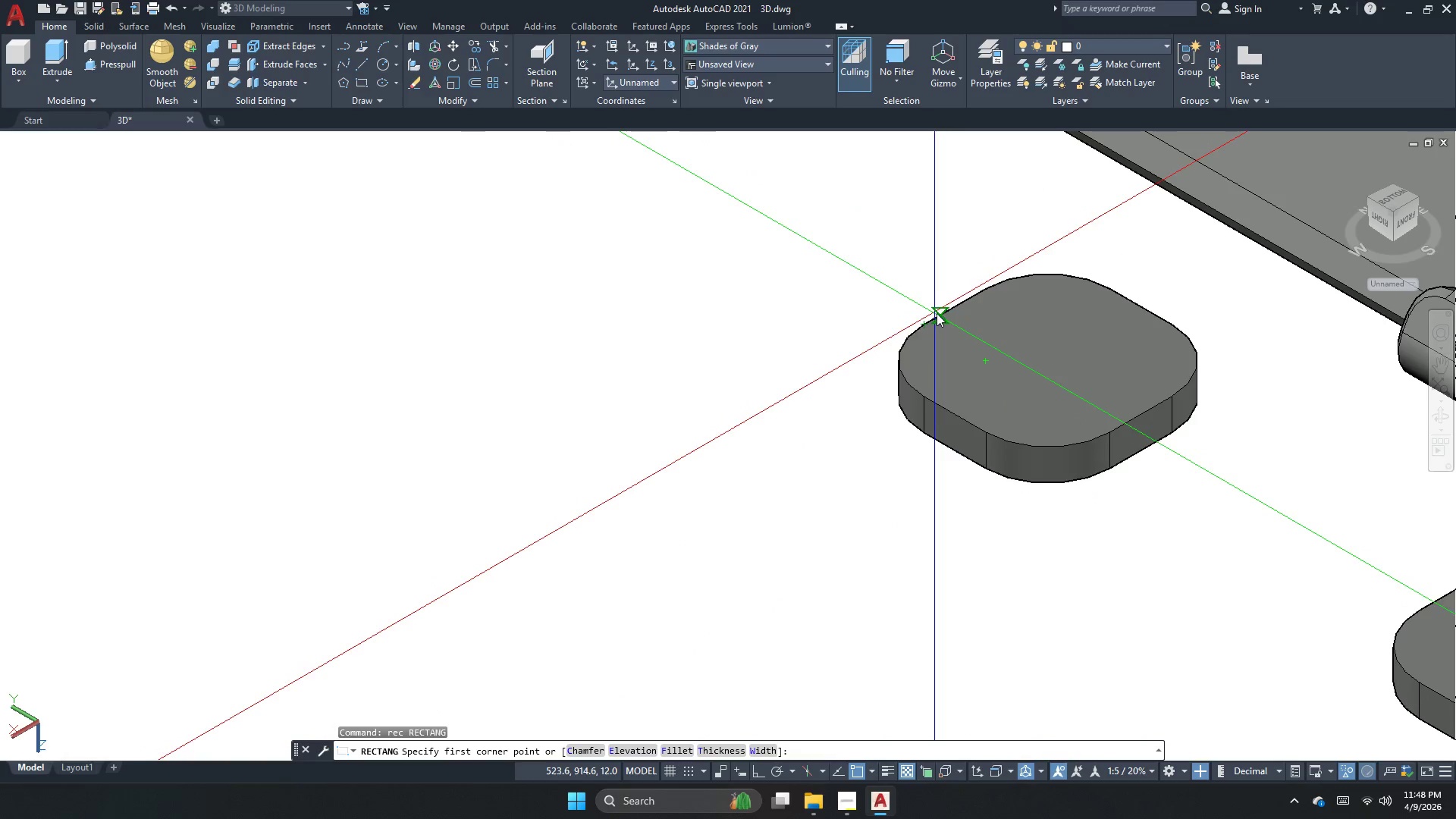 
left_click_drag(start_coordinate=[937, 313], to_coordinate=[981, 340])
 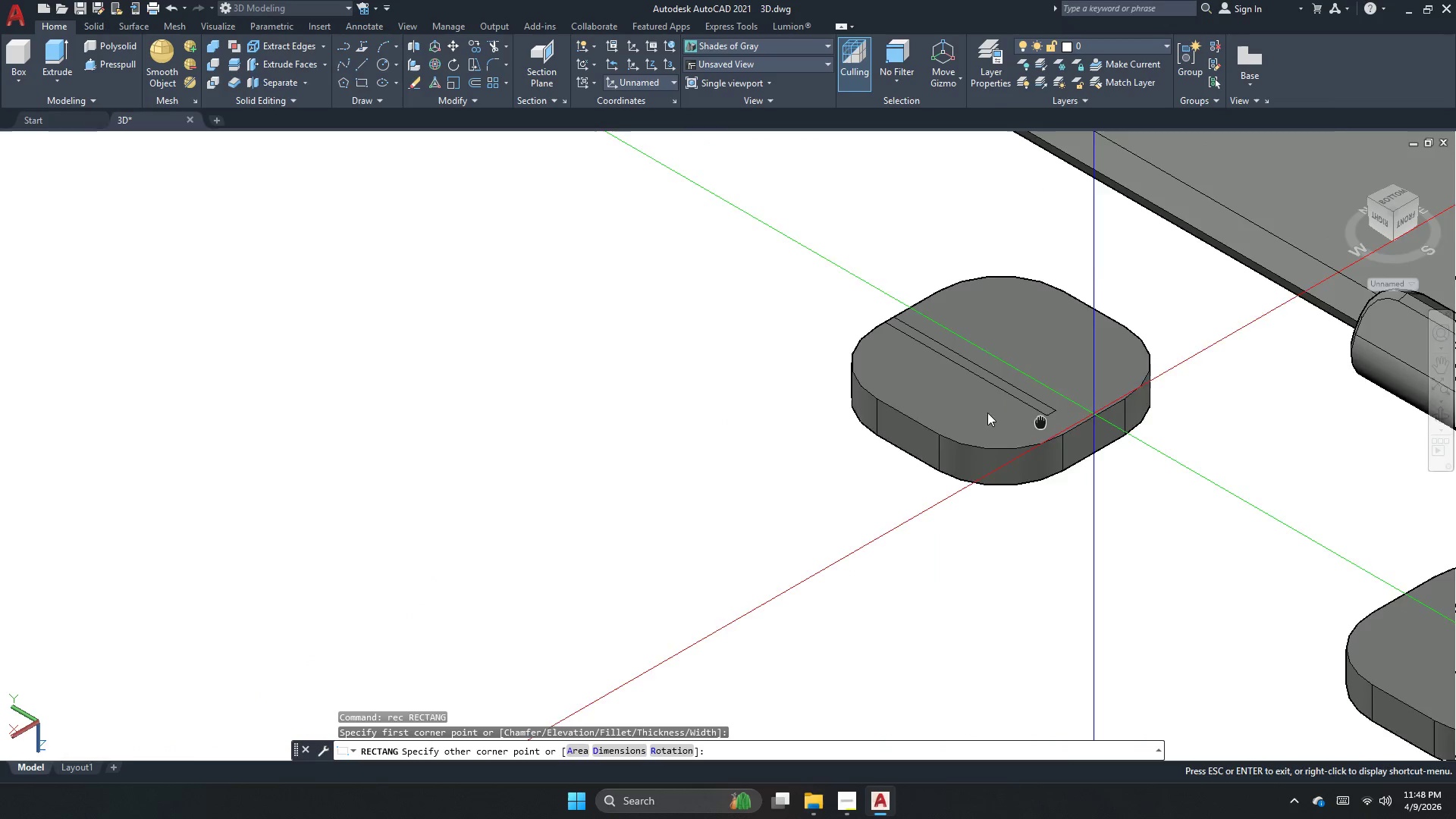 
scroll: coordinate [761, 407], scroll_direction: none, amount: 0.0
 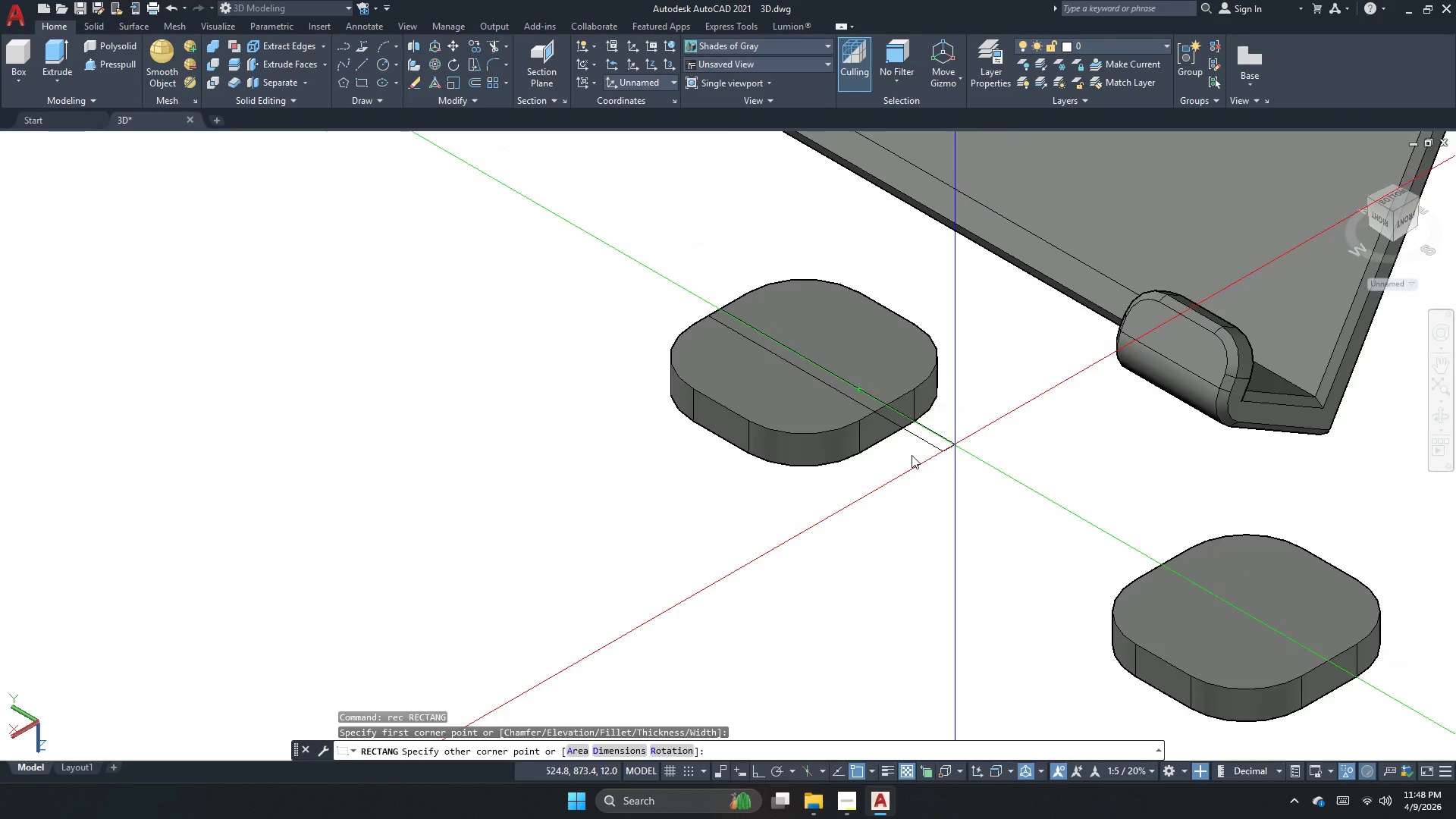 
scroll: coordinate [701, 400], scroll_direction: down, amount: 2.0
 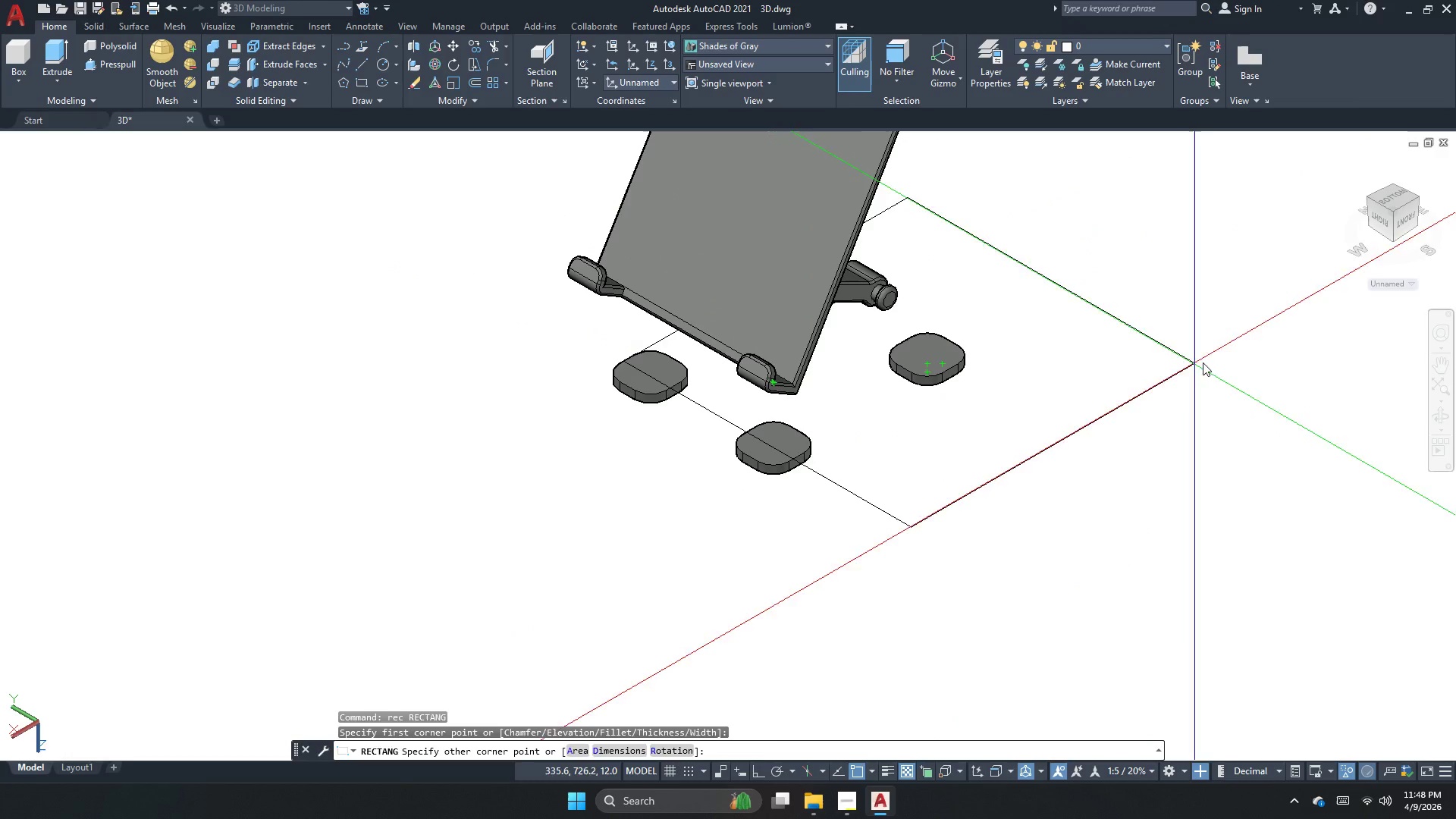 
key(Escape)
 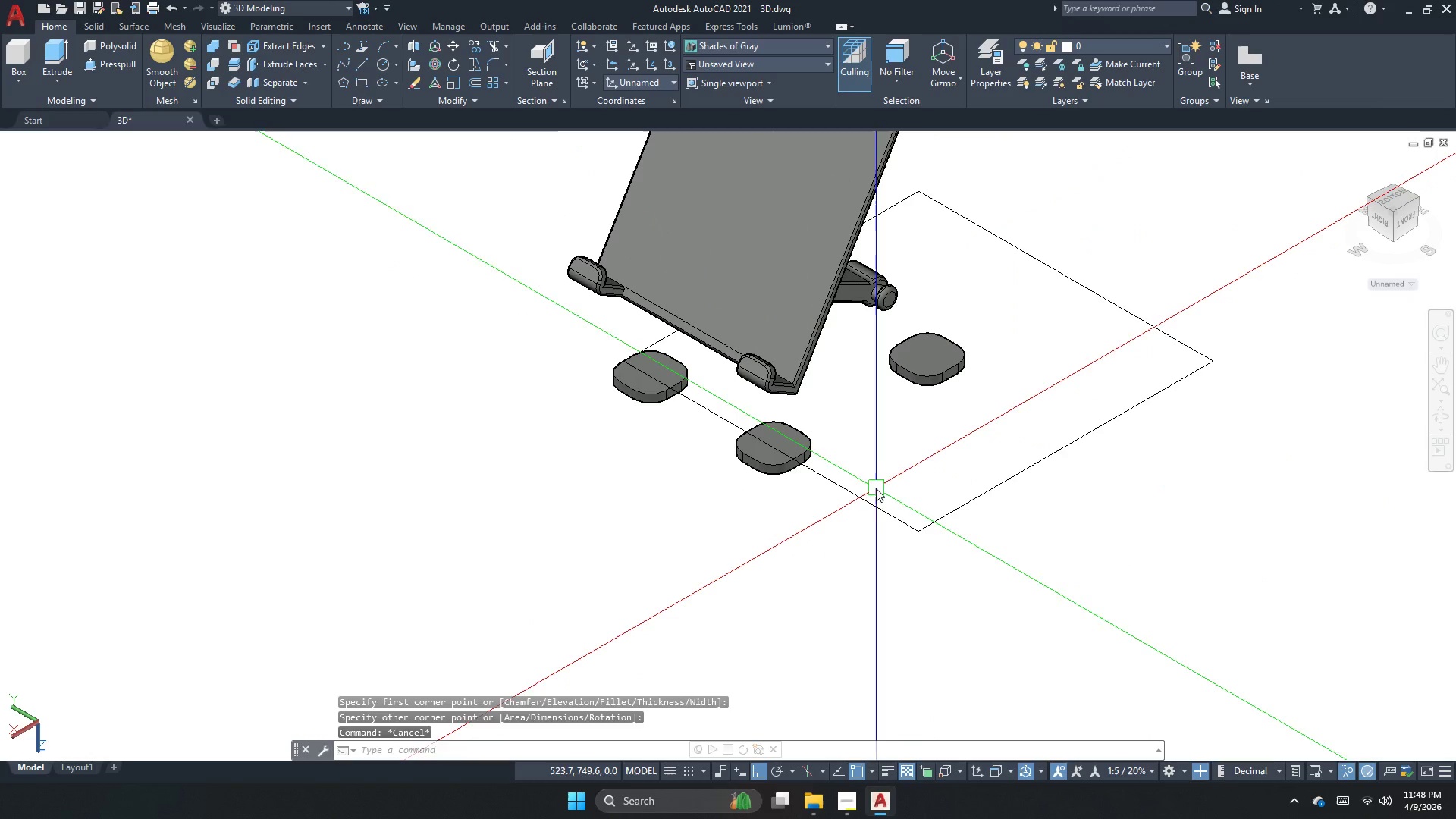 
left_click_drag(start_coordinate=[853, 500], to_coordinate=[847, 500])
 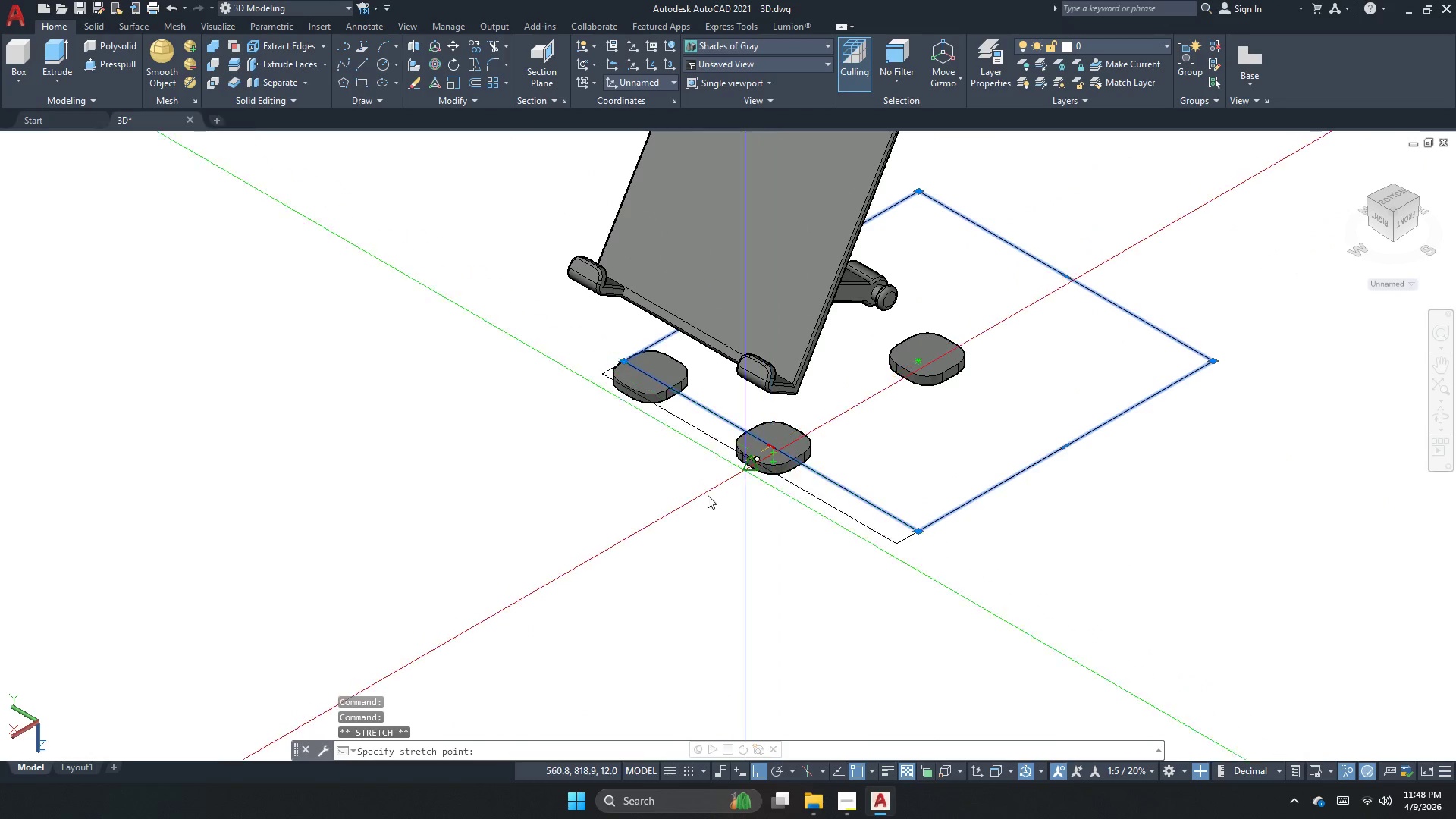 
left_click_drag(start_coordinate=[630, 554], to_coordinate=[635, 549])
 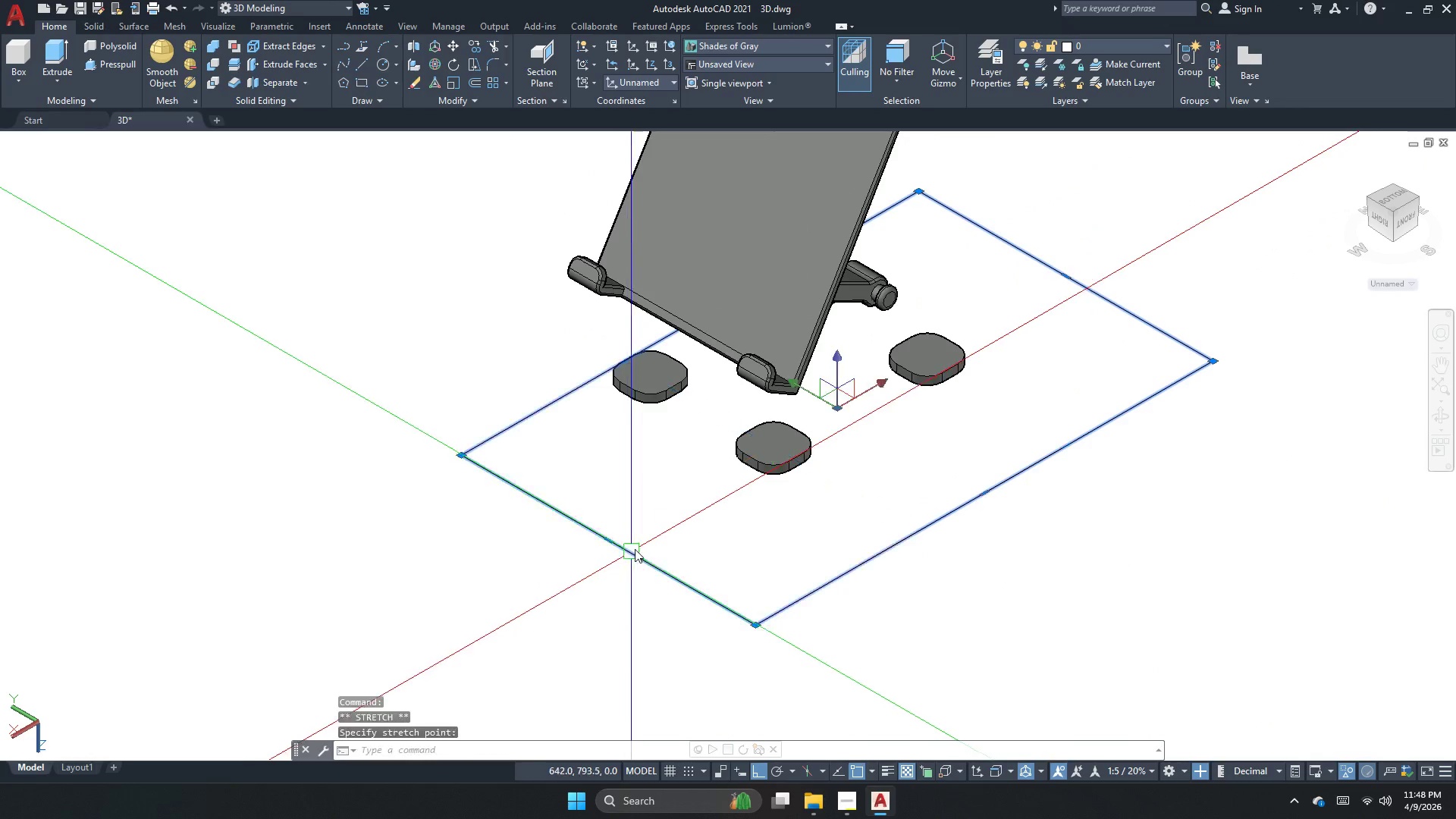 
key(Escape)
 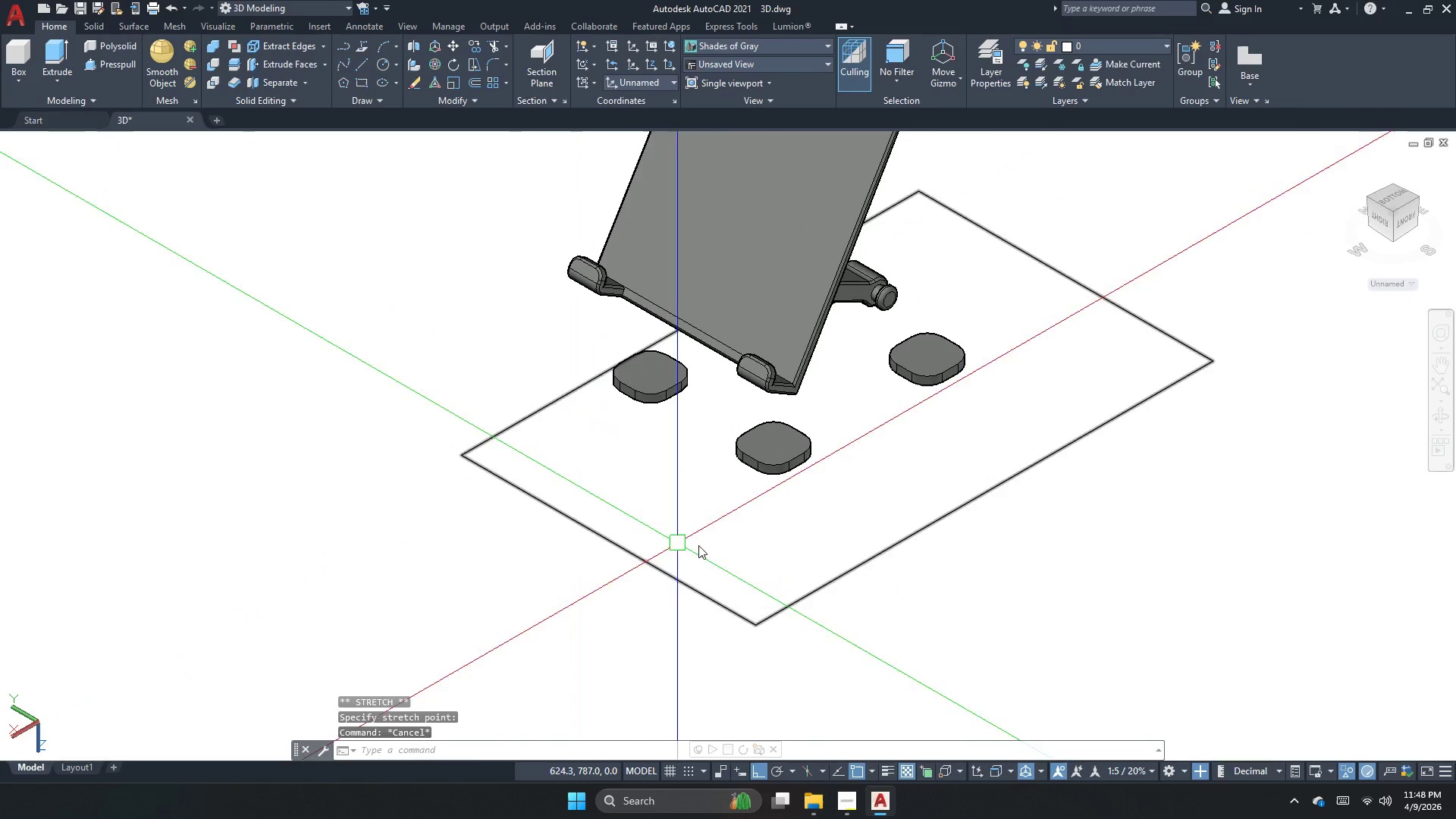 
left_click_drag(start_coordinate=[737, 579], to_coordinate=[717, 594])
 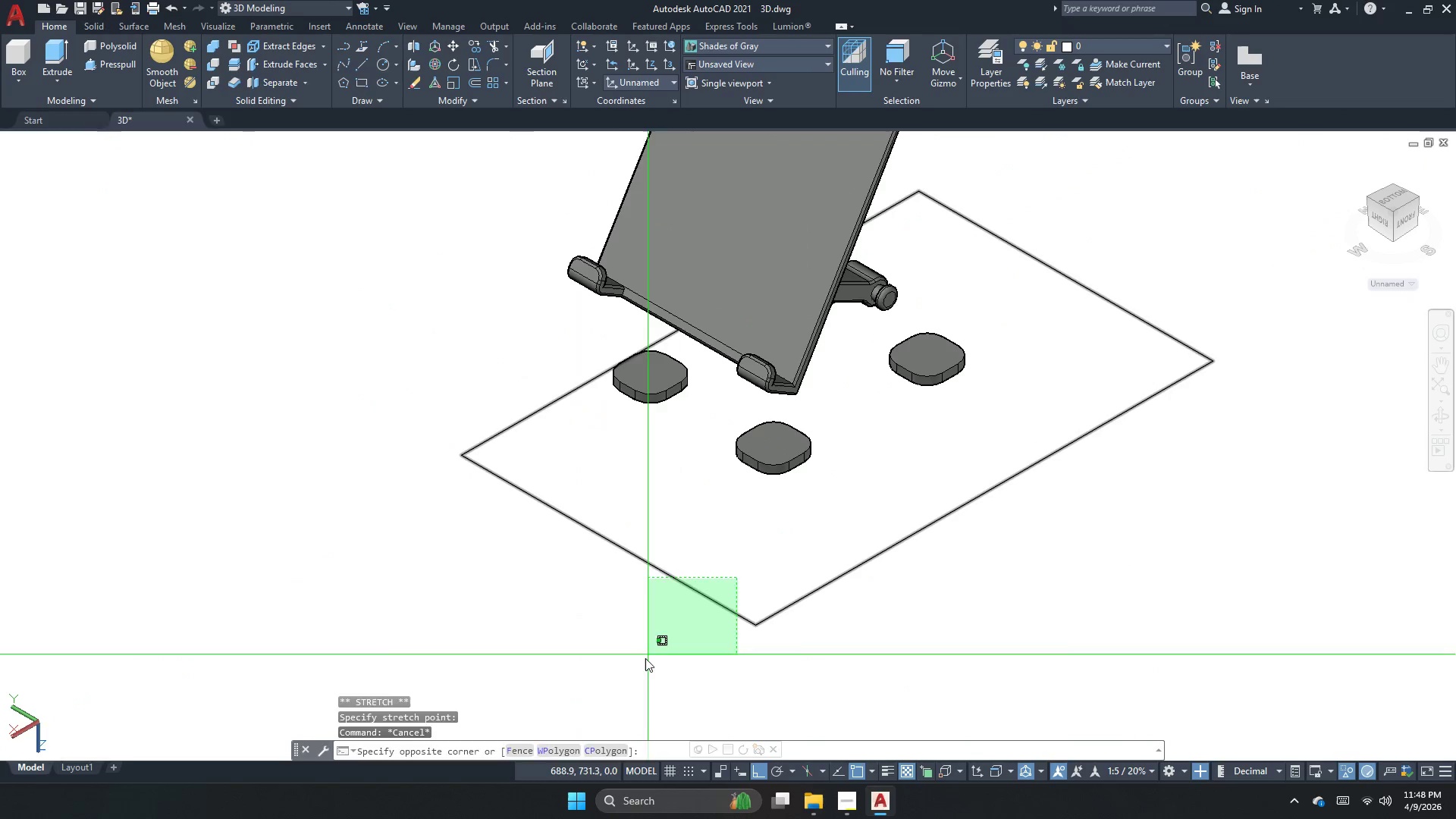 
left_click_drag(start_coordinate=[635, 667], to_coordinate=[651, 656])
 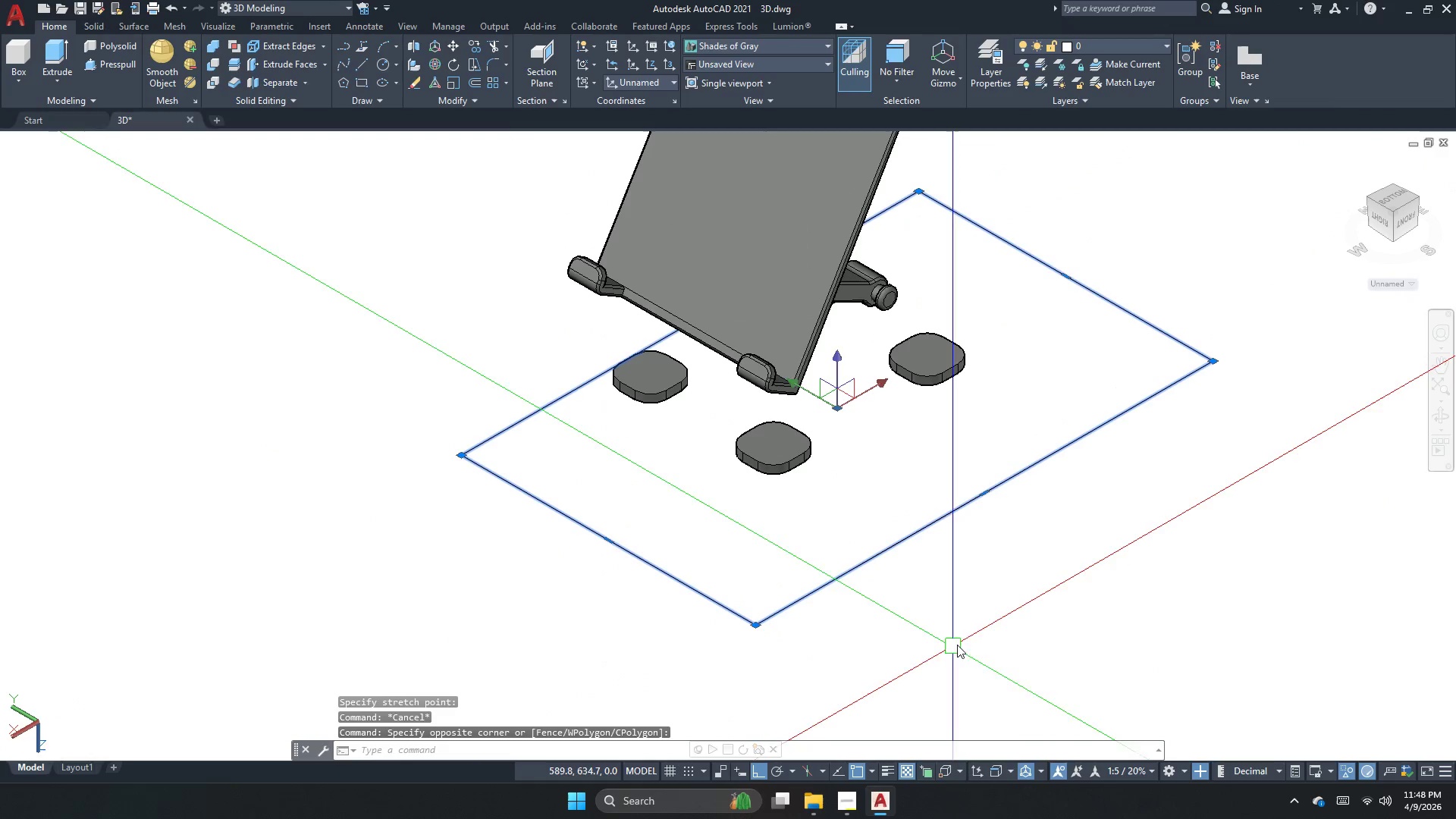 
key(M)
 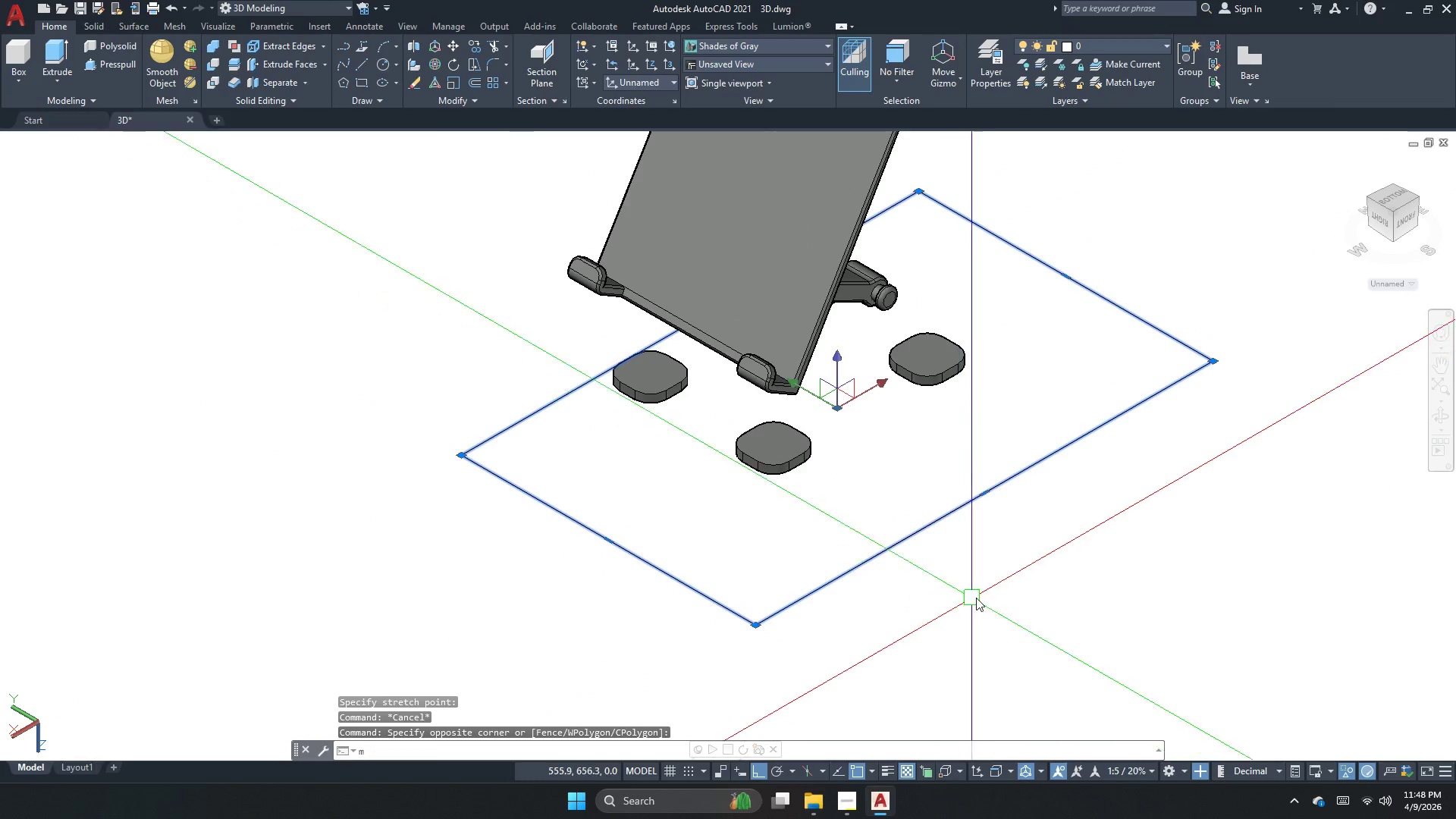 
key(Space)
 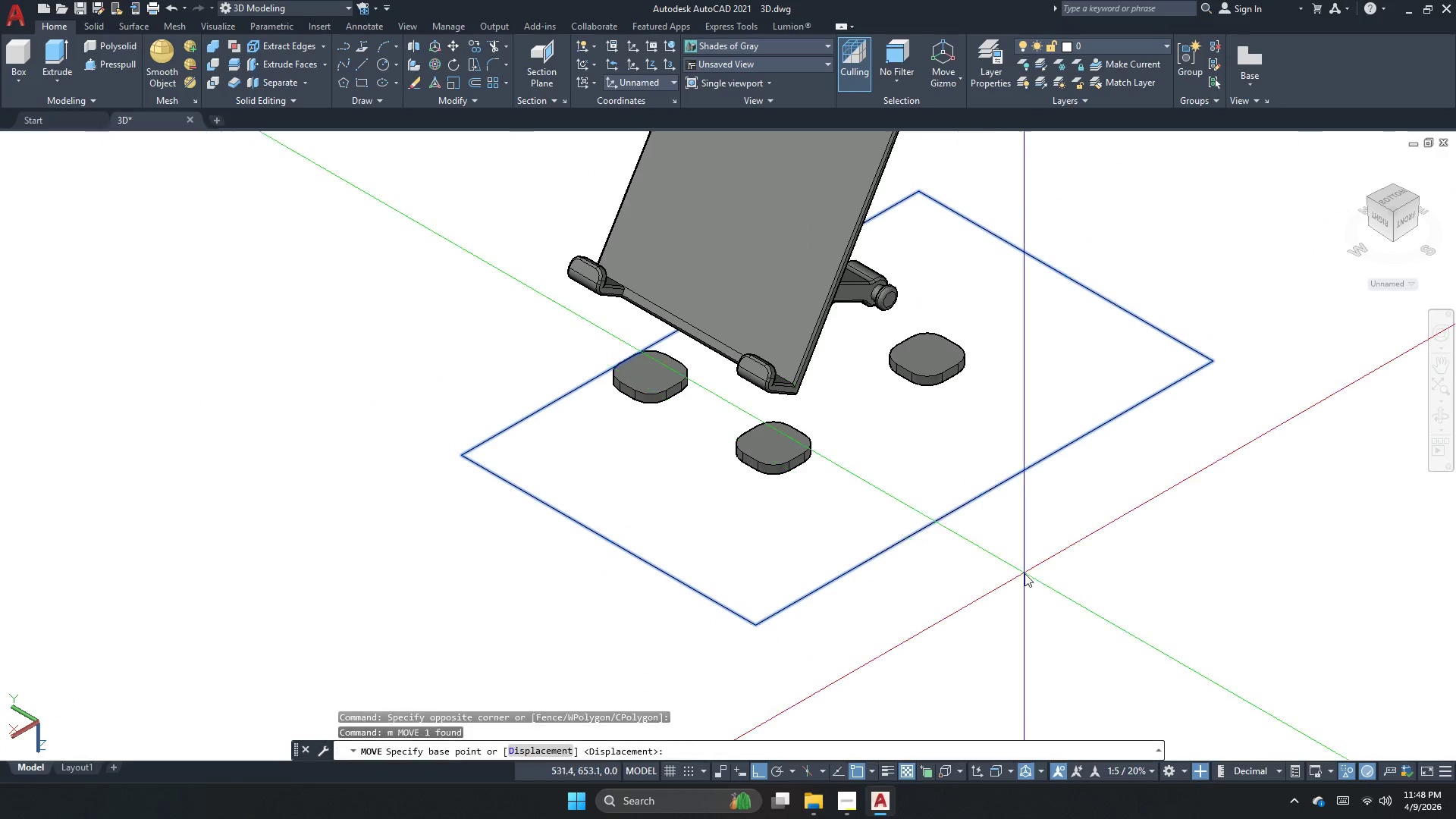 
left_click_drag(start_coordinate=[1023, 573], to_coordinate=[1002, 562])
 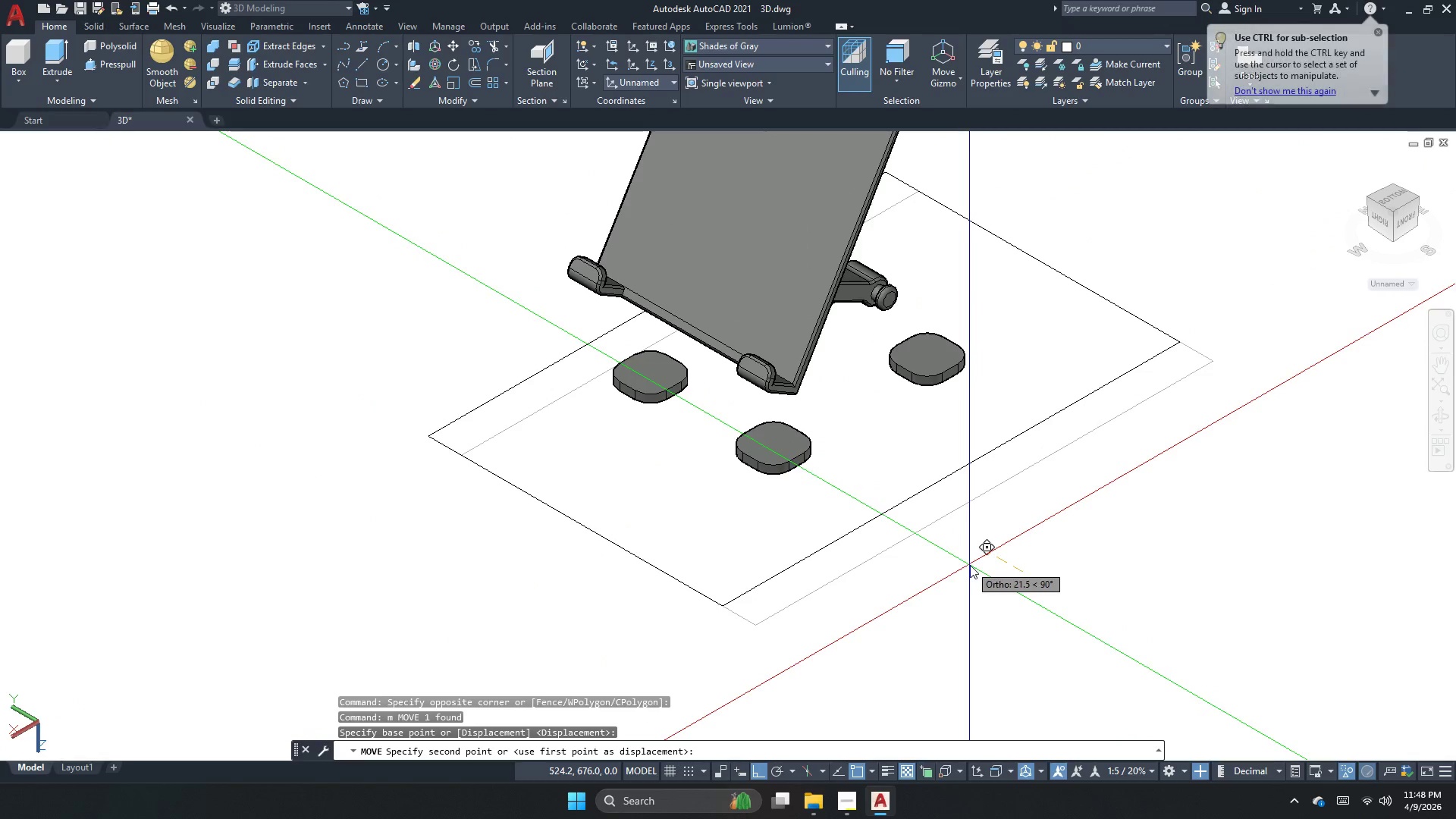 
left_click([970, 565])
 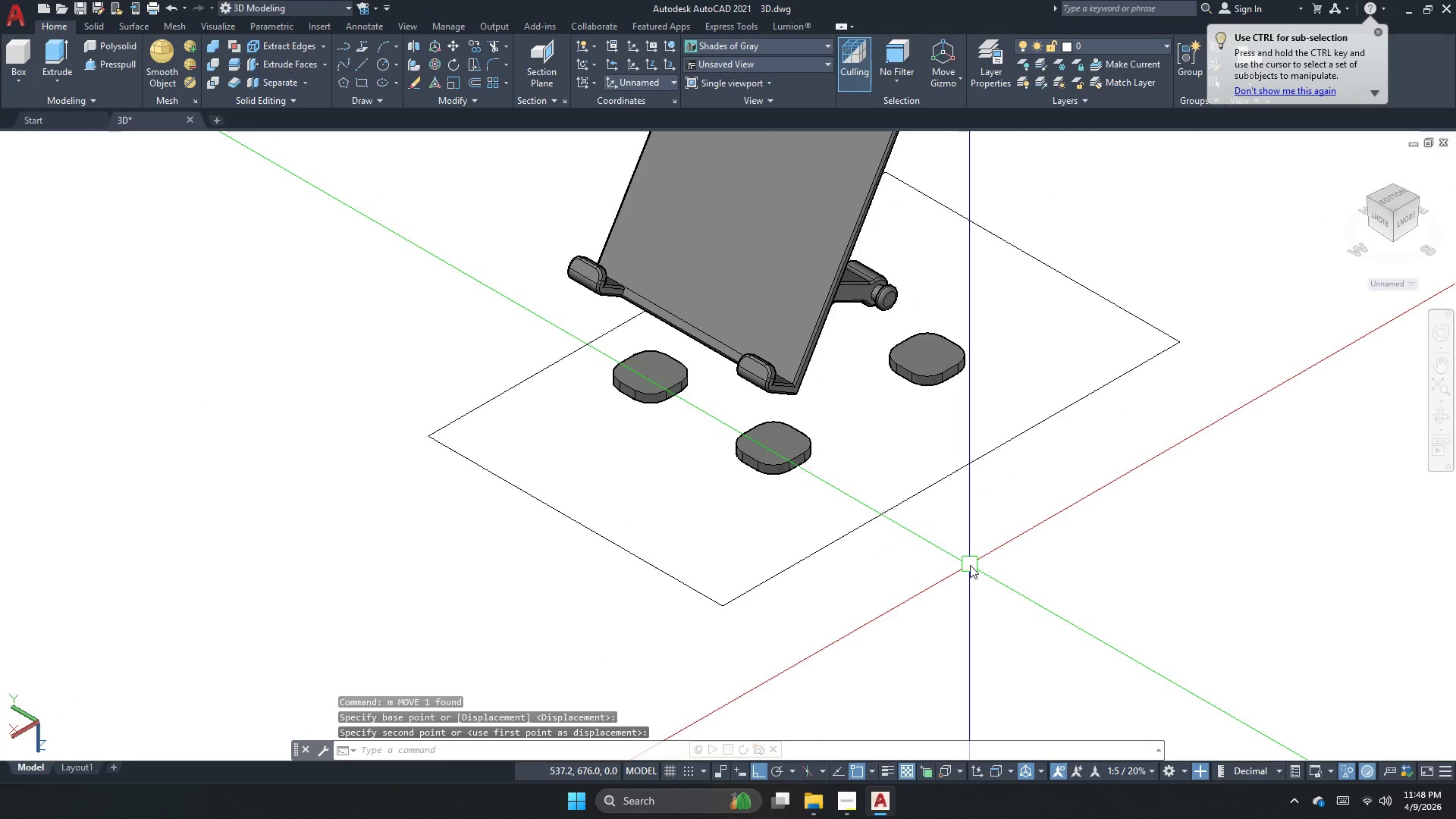 
key(Escape)
key(Escape)
key(Escape)
type(exy)
 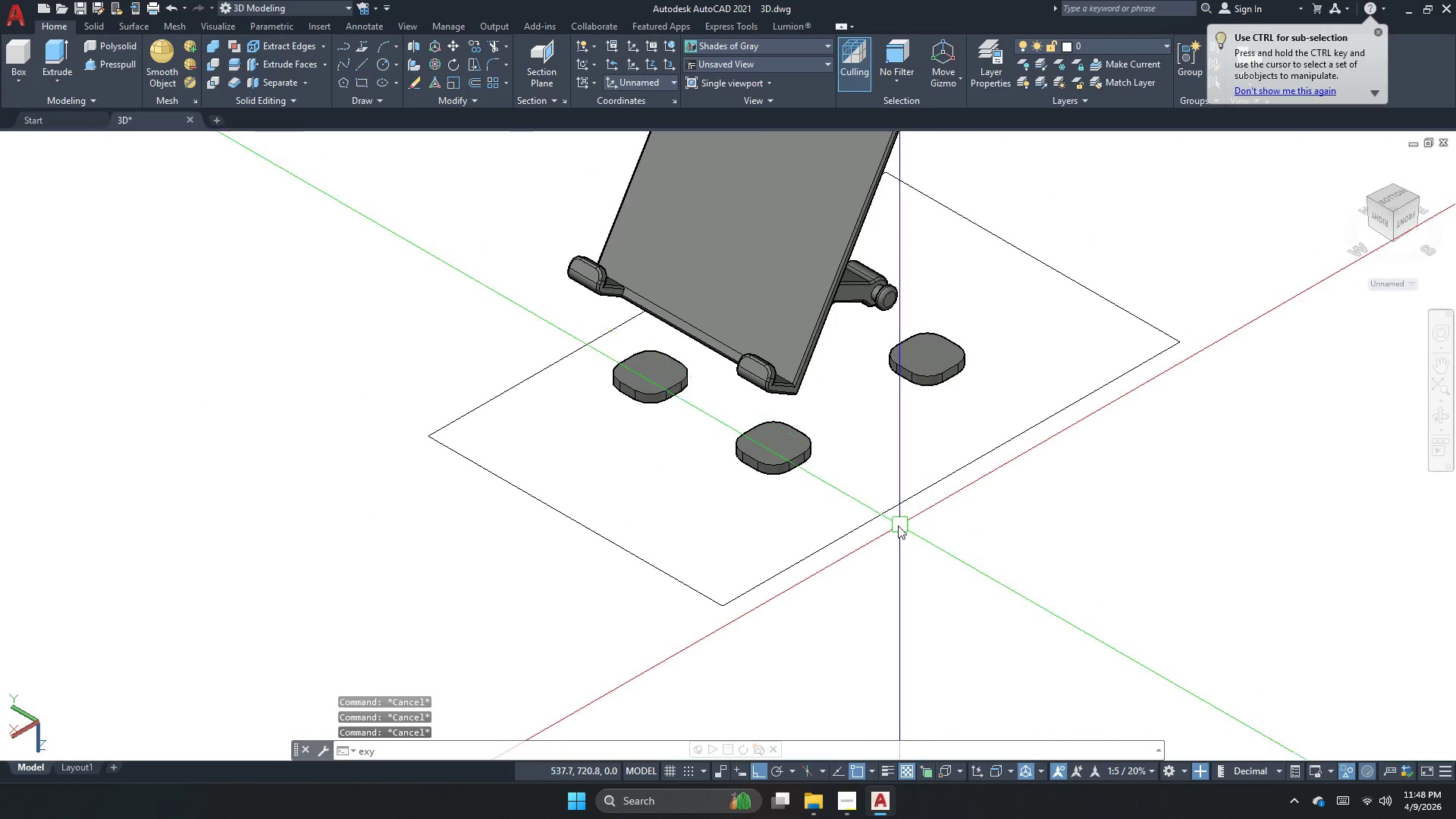 
key(Escape)
key(Escape)
type(ext )
 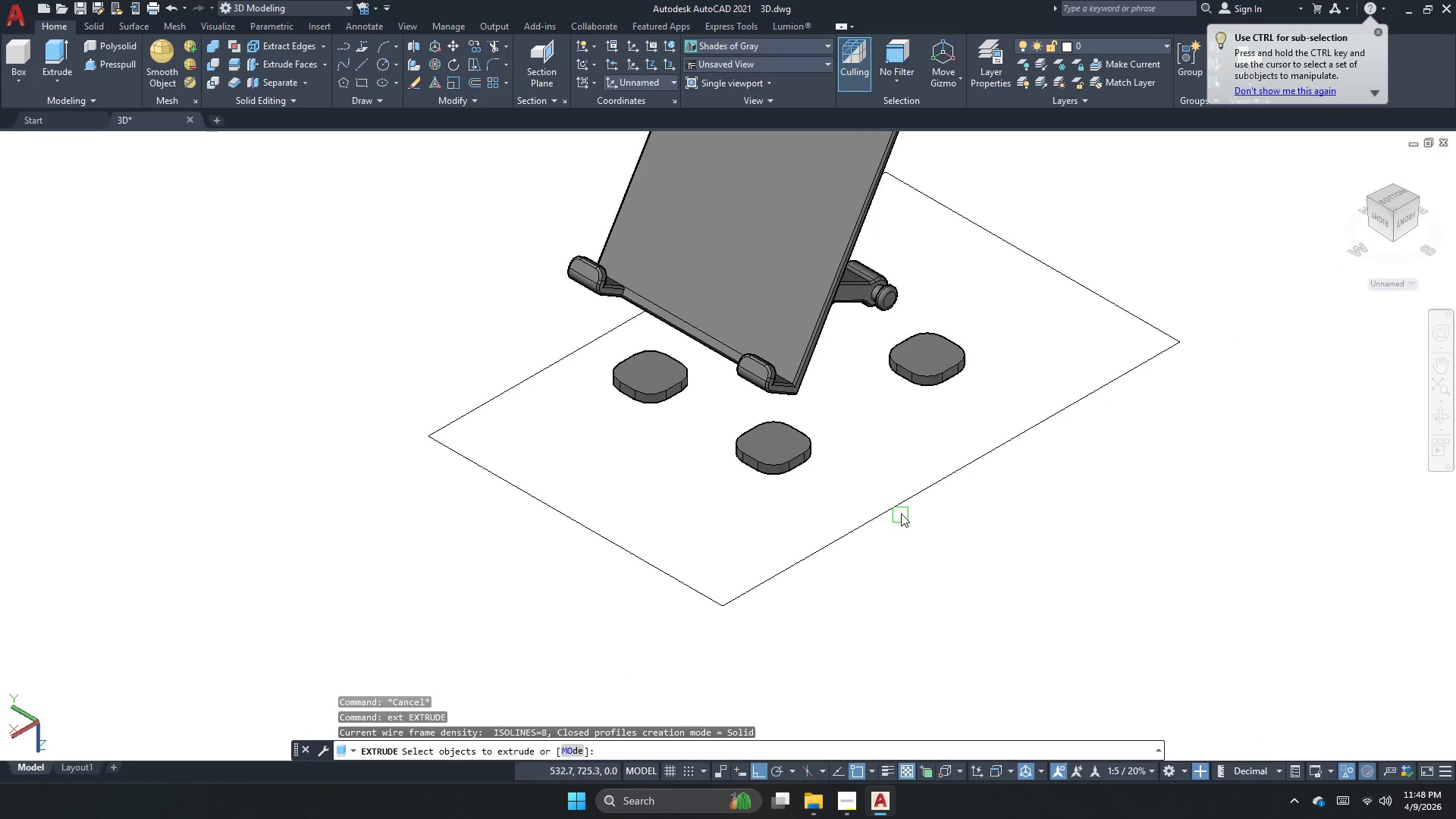 
left_click([905, 501])
 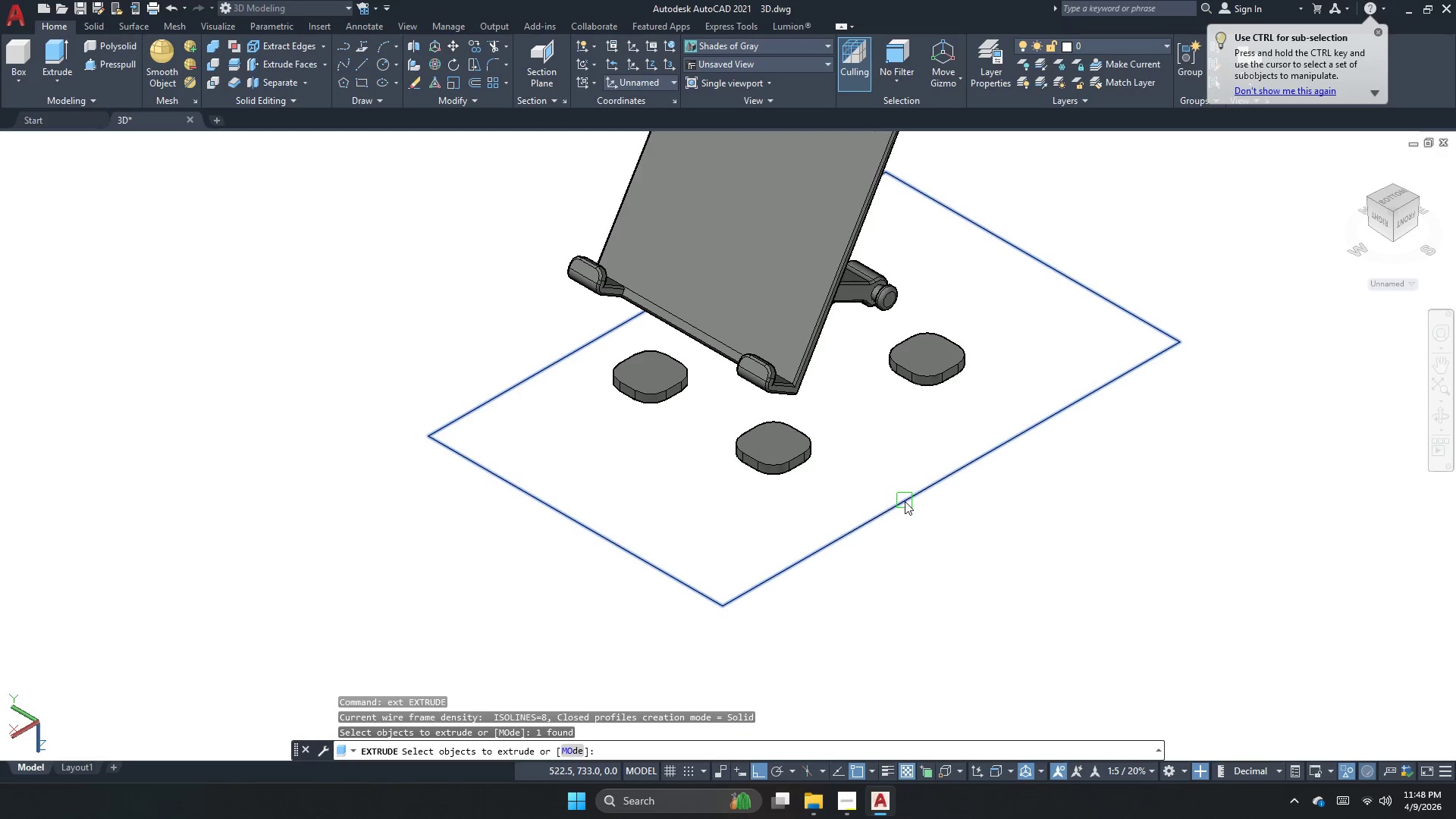 
key(Space)
 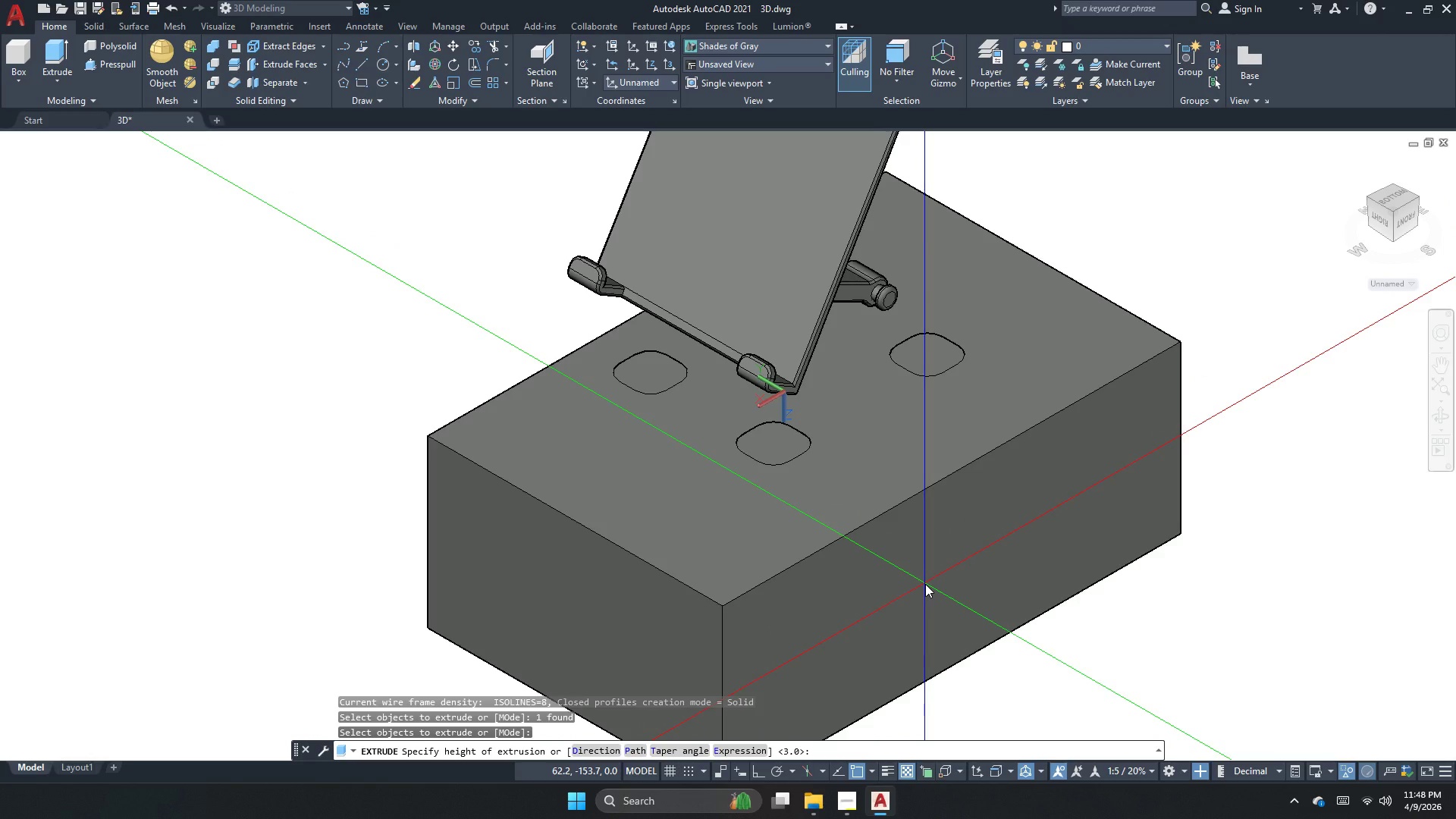 
wait(8.12)
 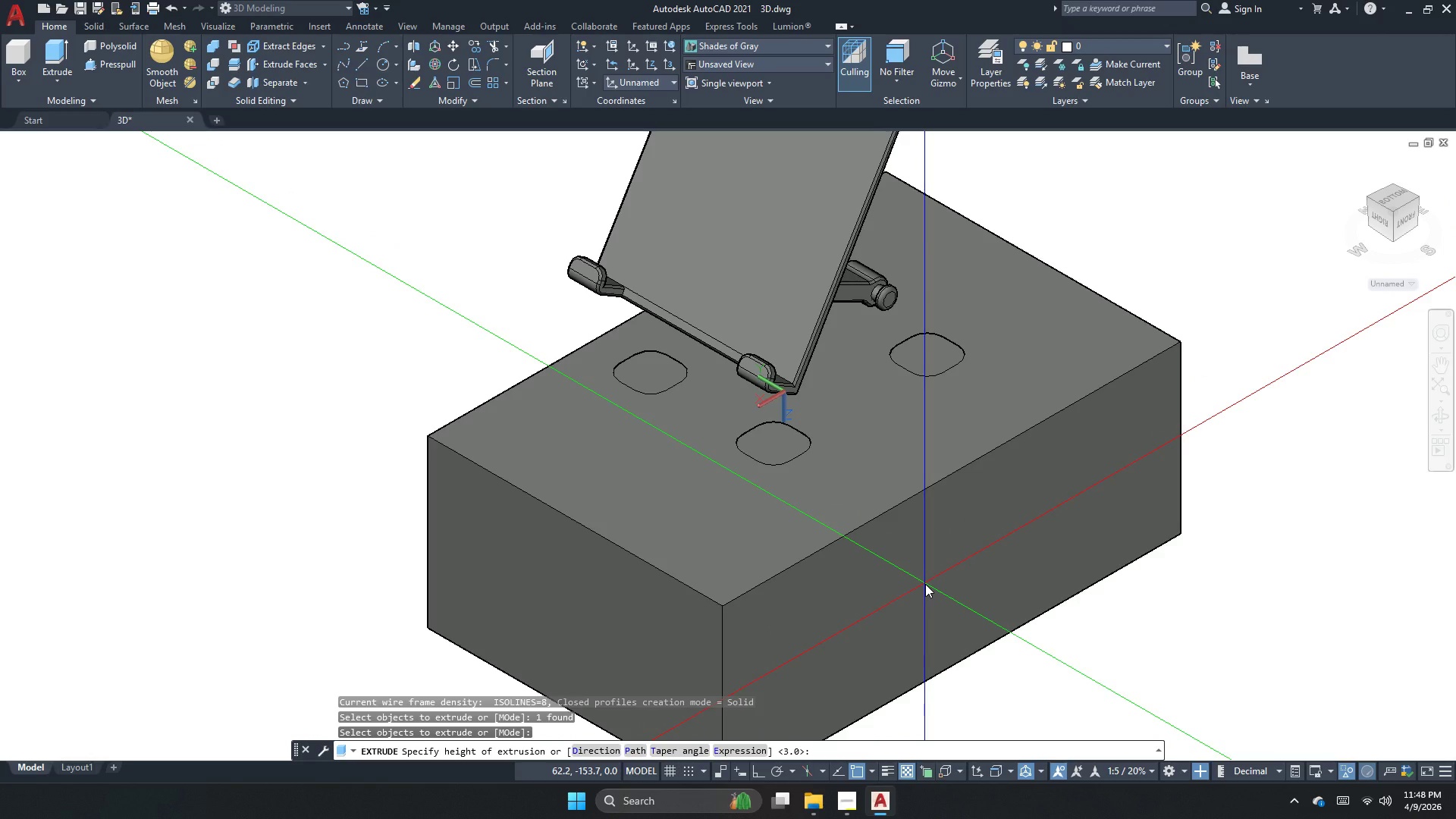 
key(Numpad3)
 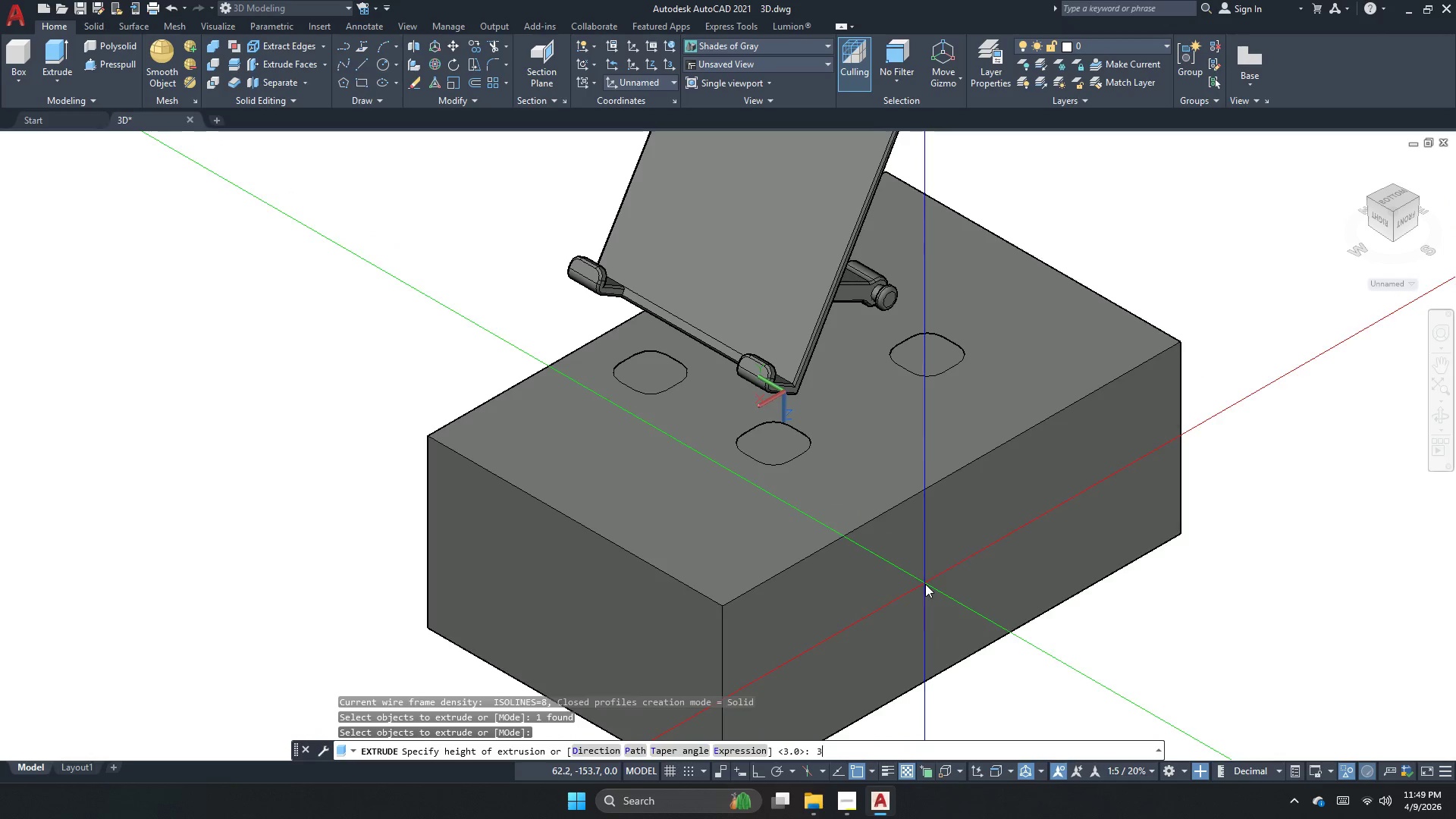 
key(NumpadEnter)
 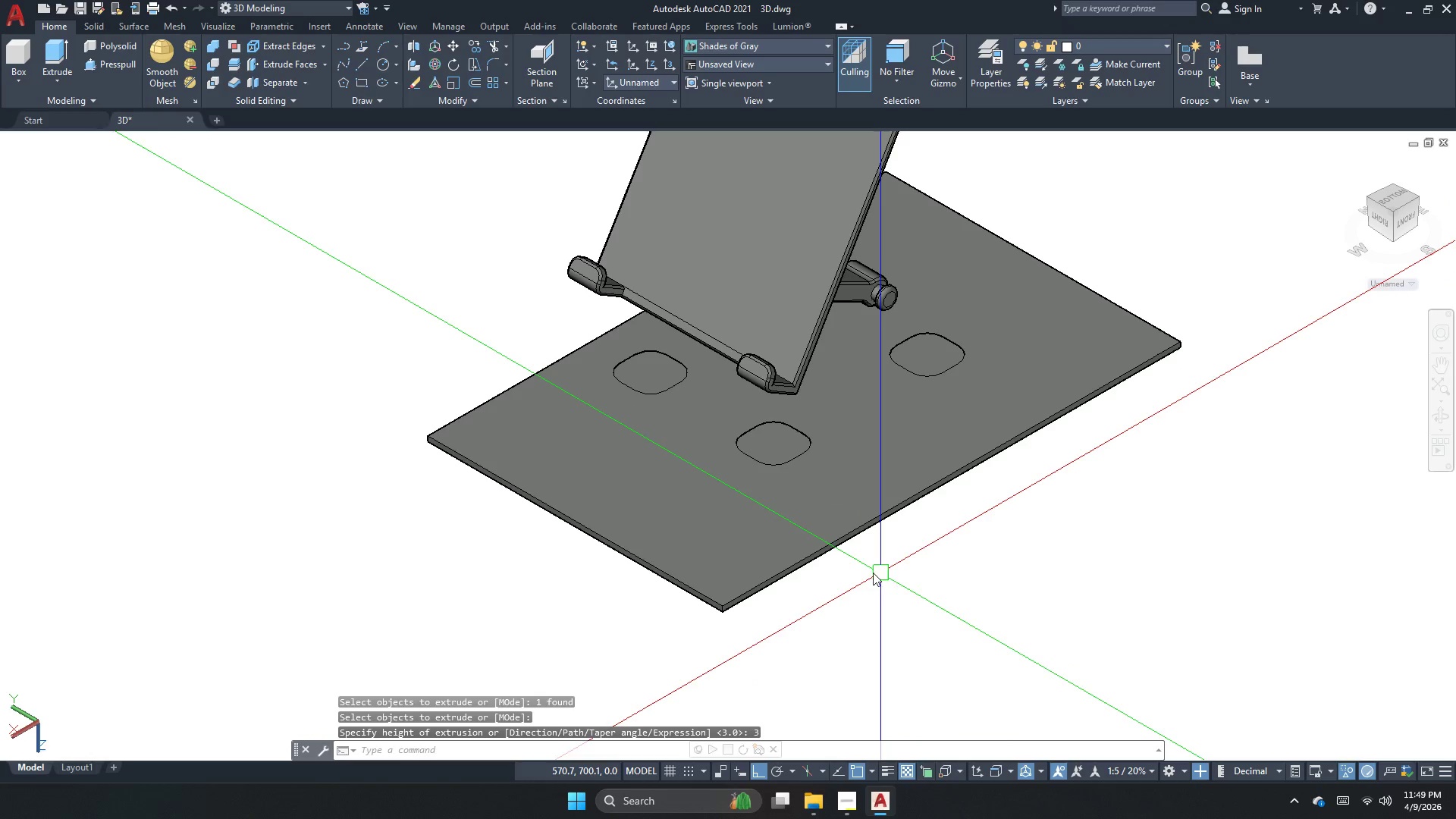 
key(Escape)
 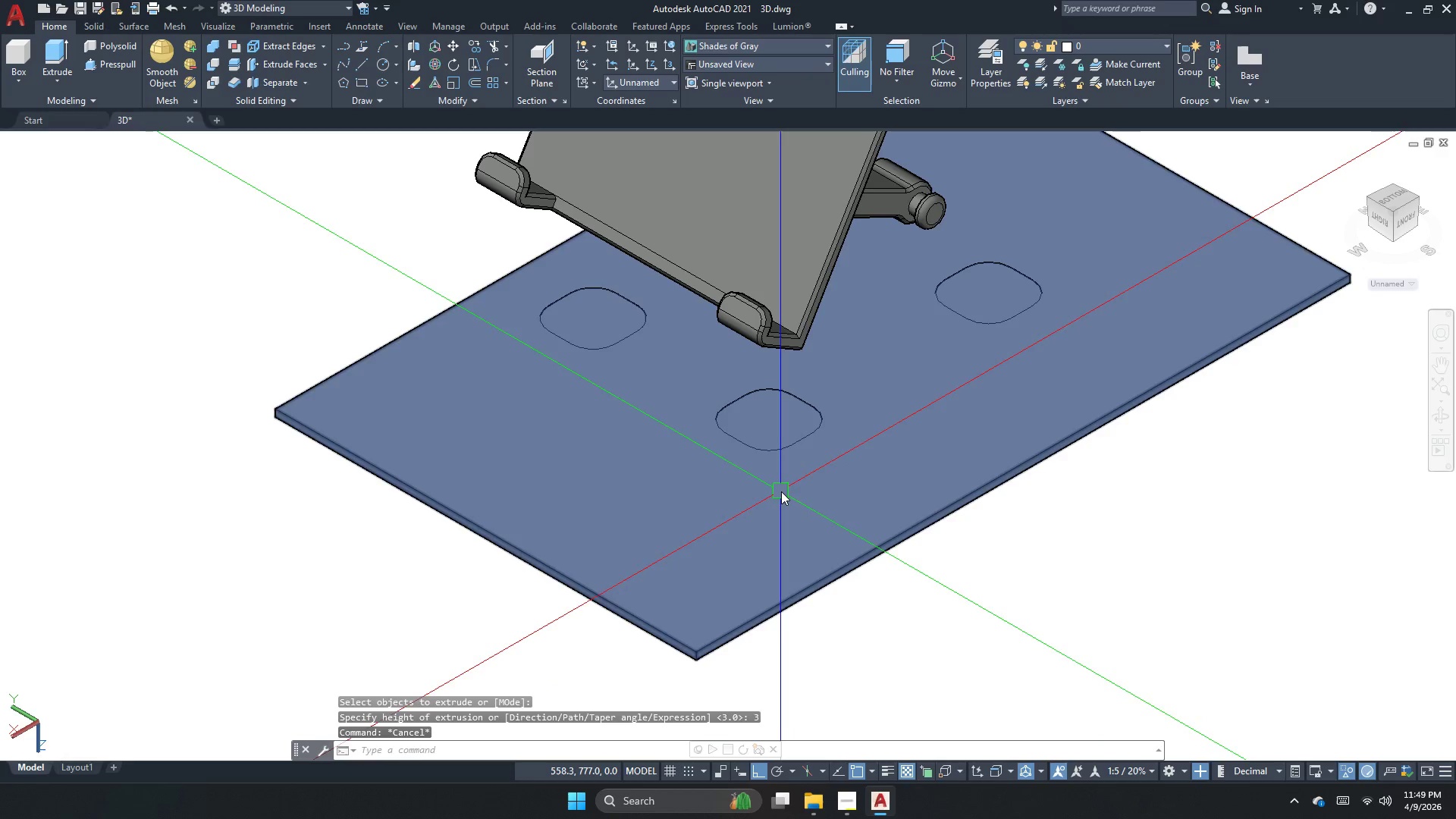 
left_click([781, 491])
 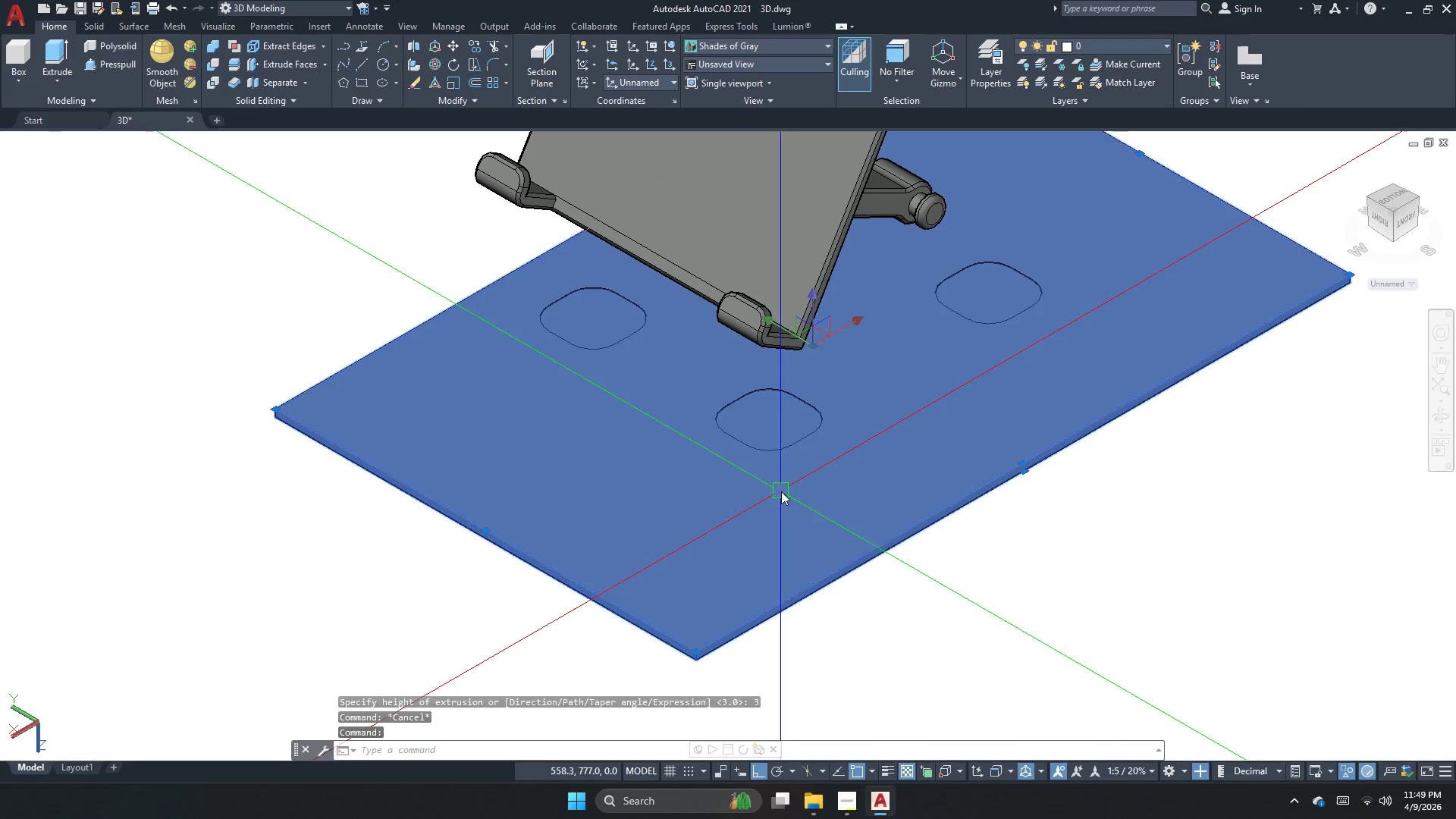 
key(Escape)
 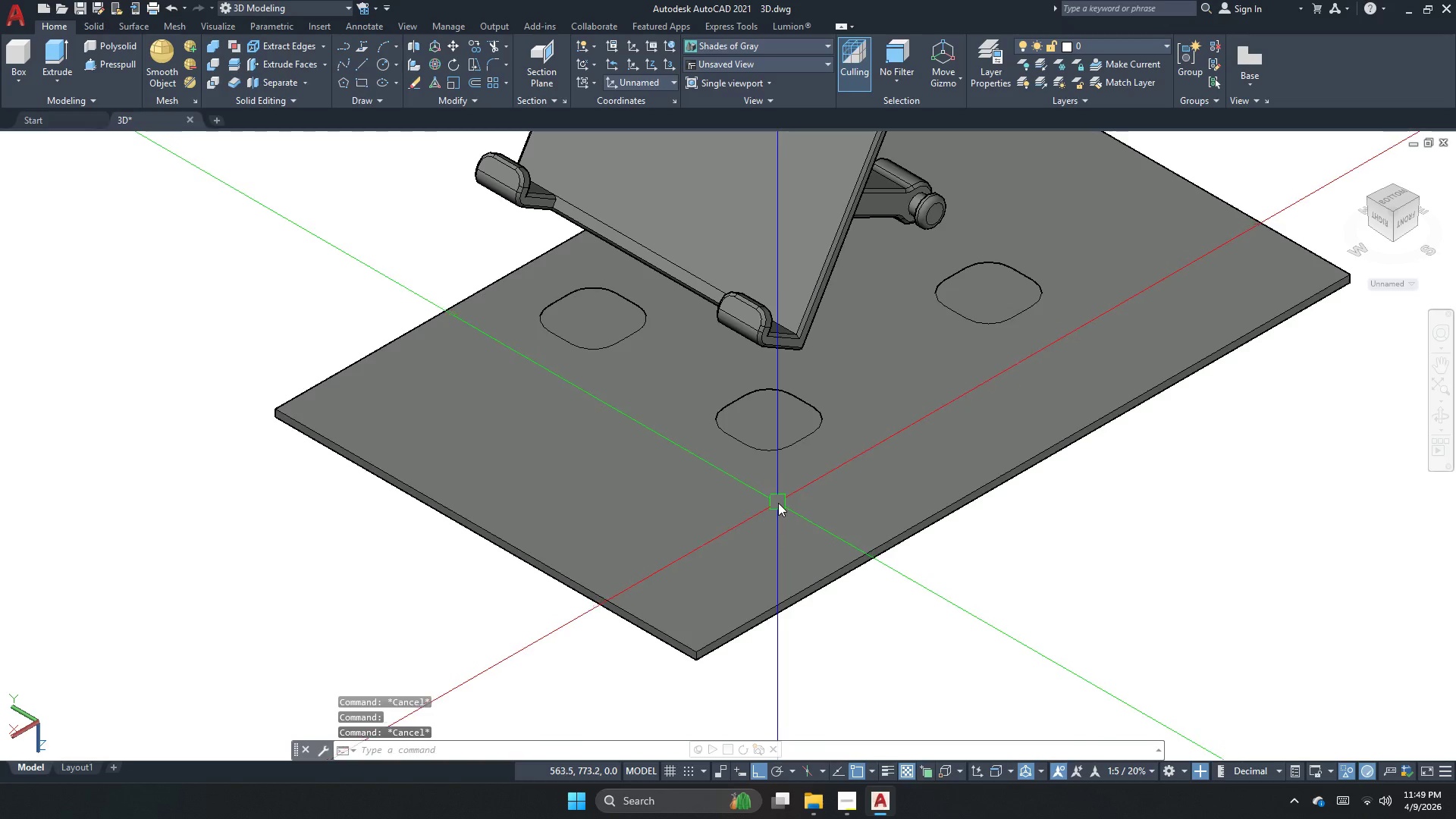 
key(Escape)
 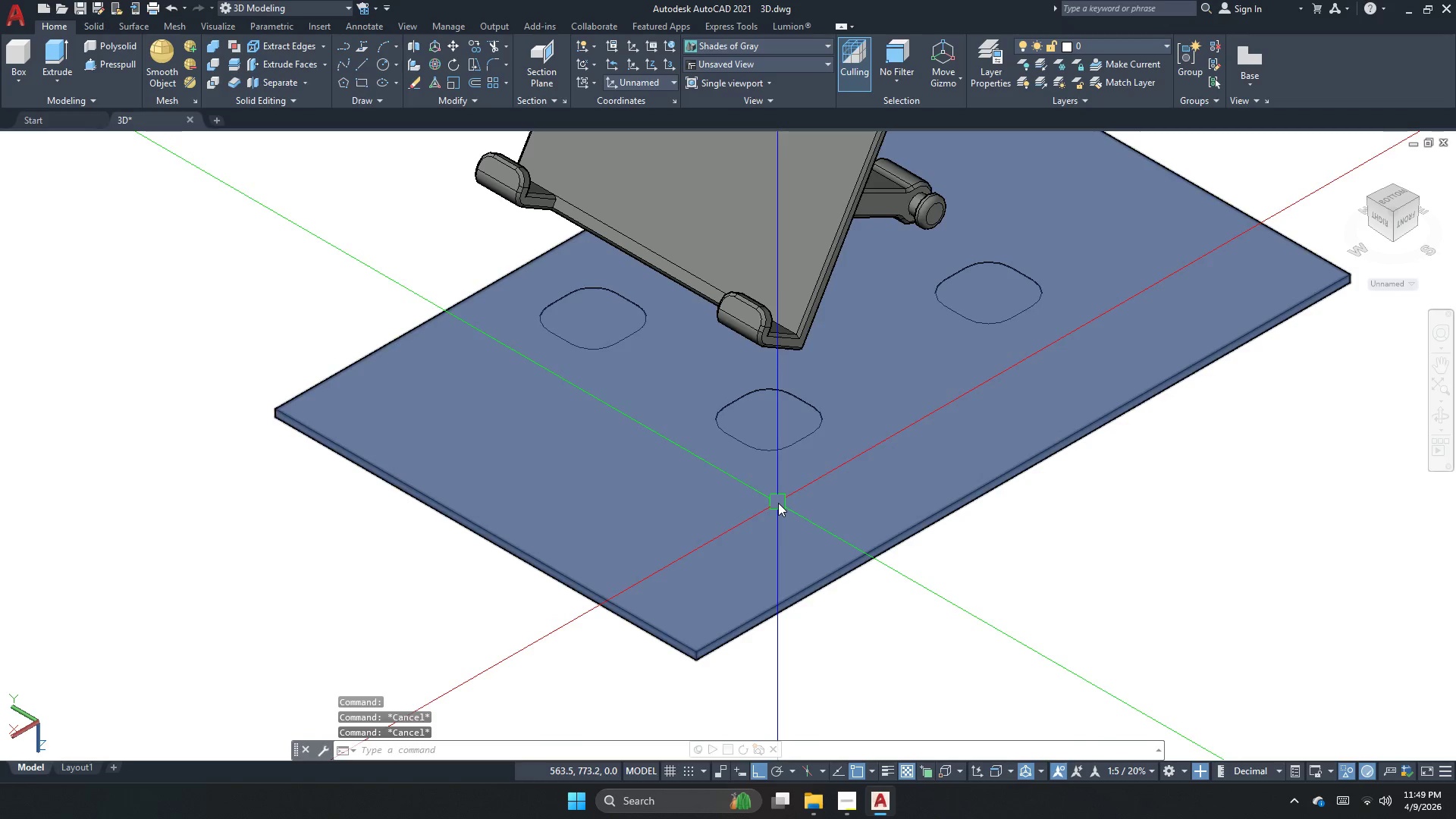 
key(S)
 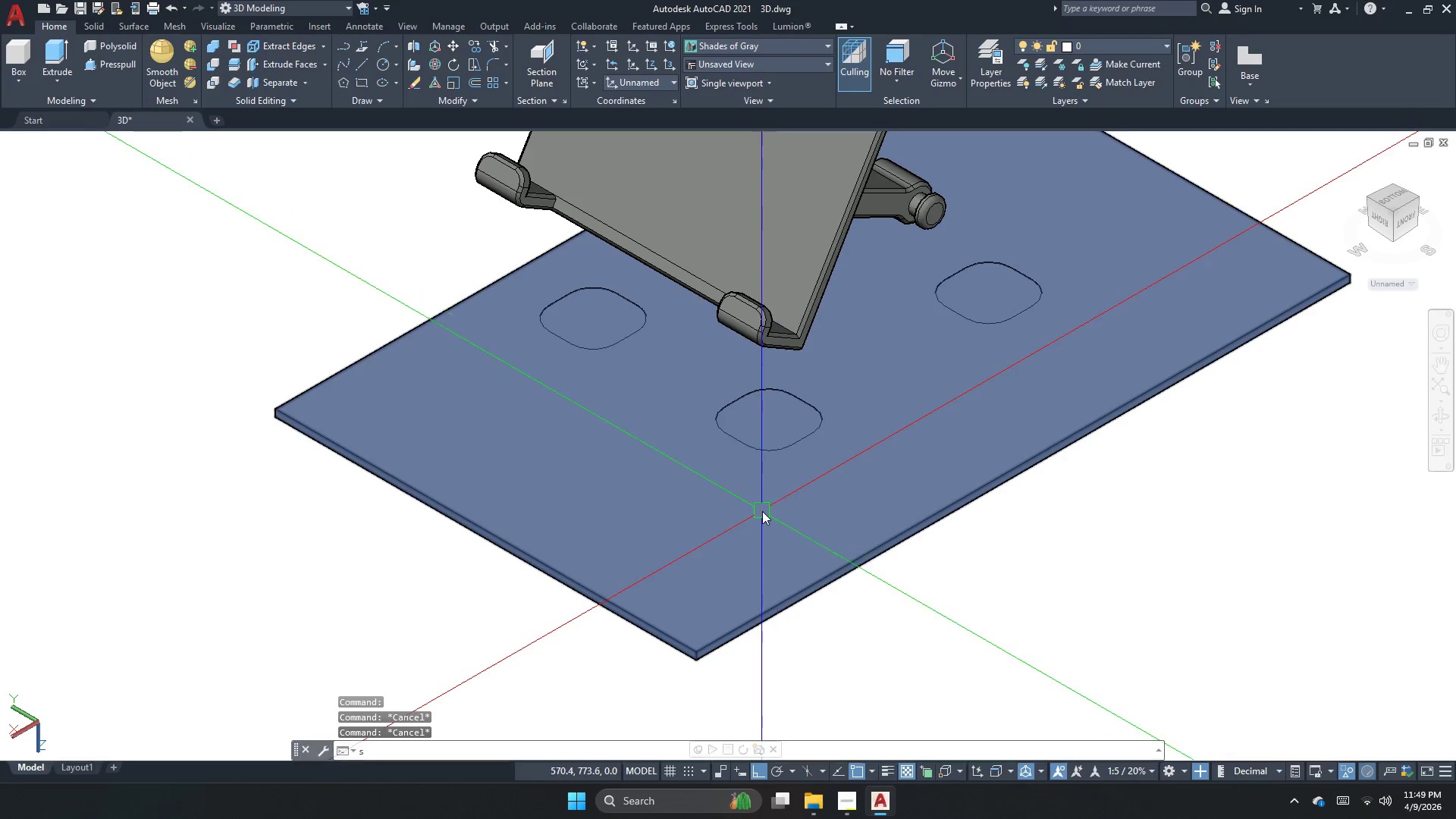 
key(U)
 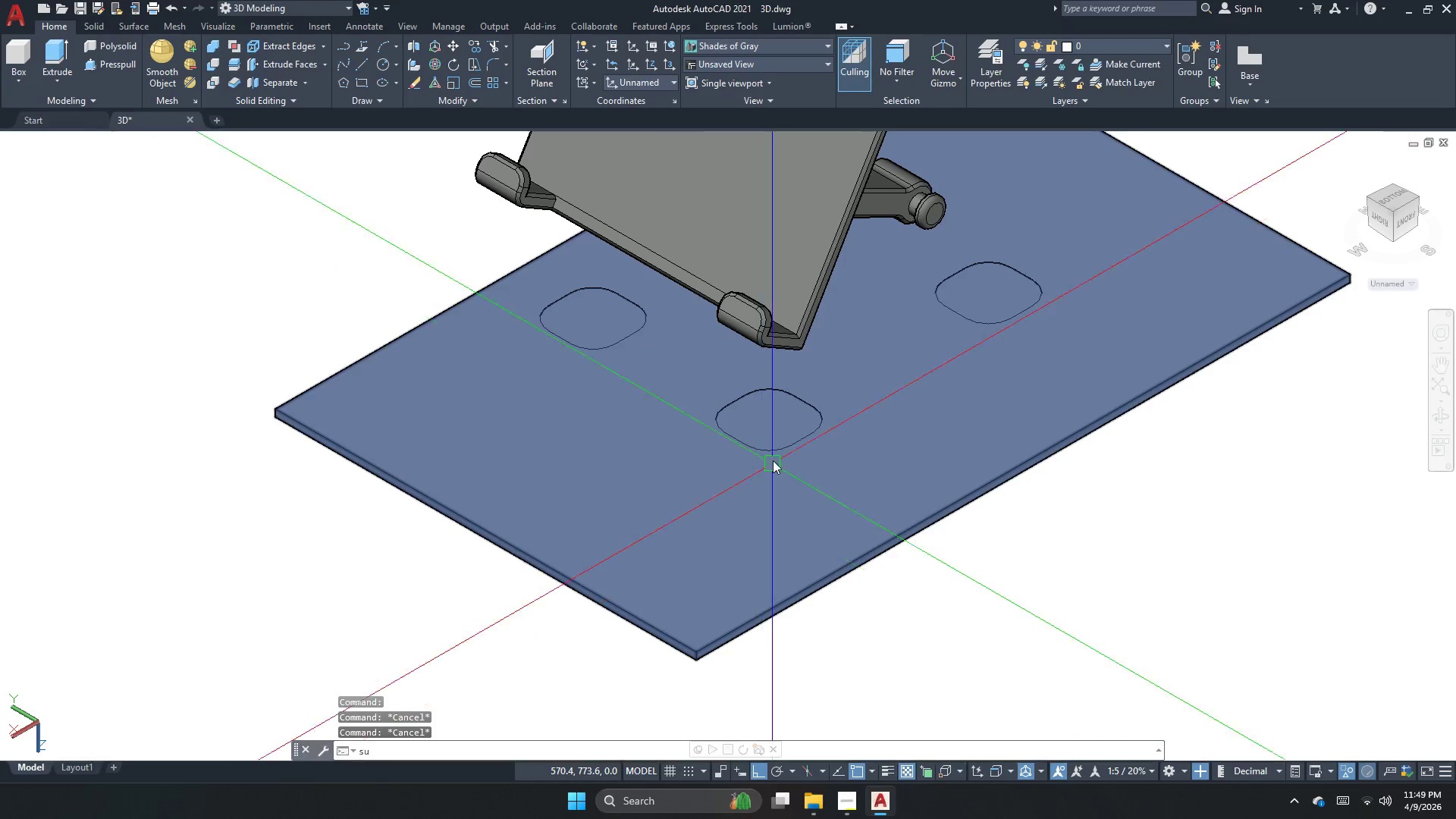 
key(Space)
 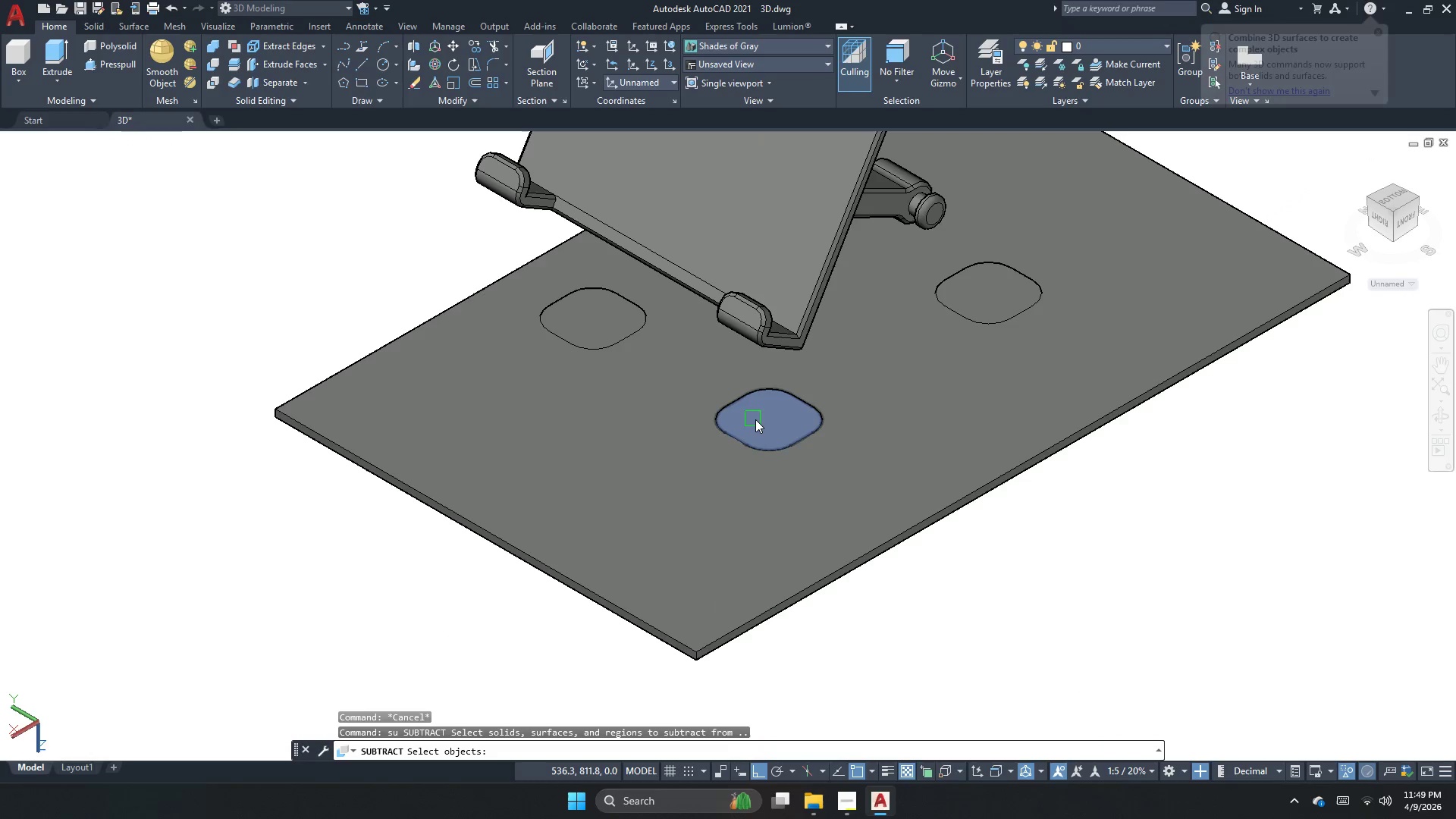 
left_click([758, 419])
 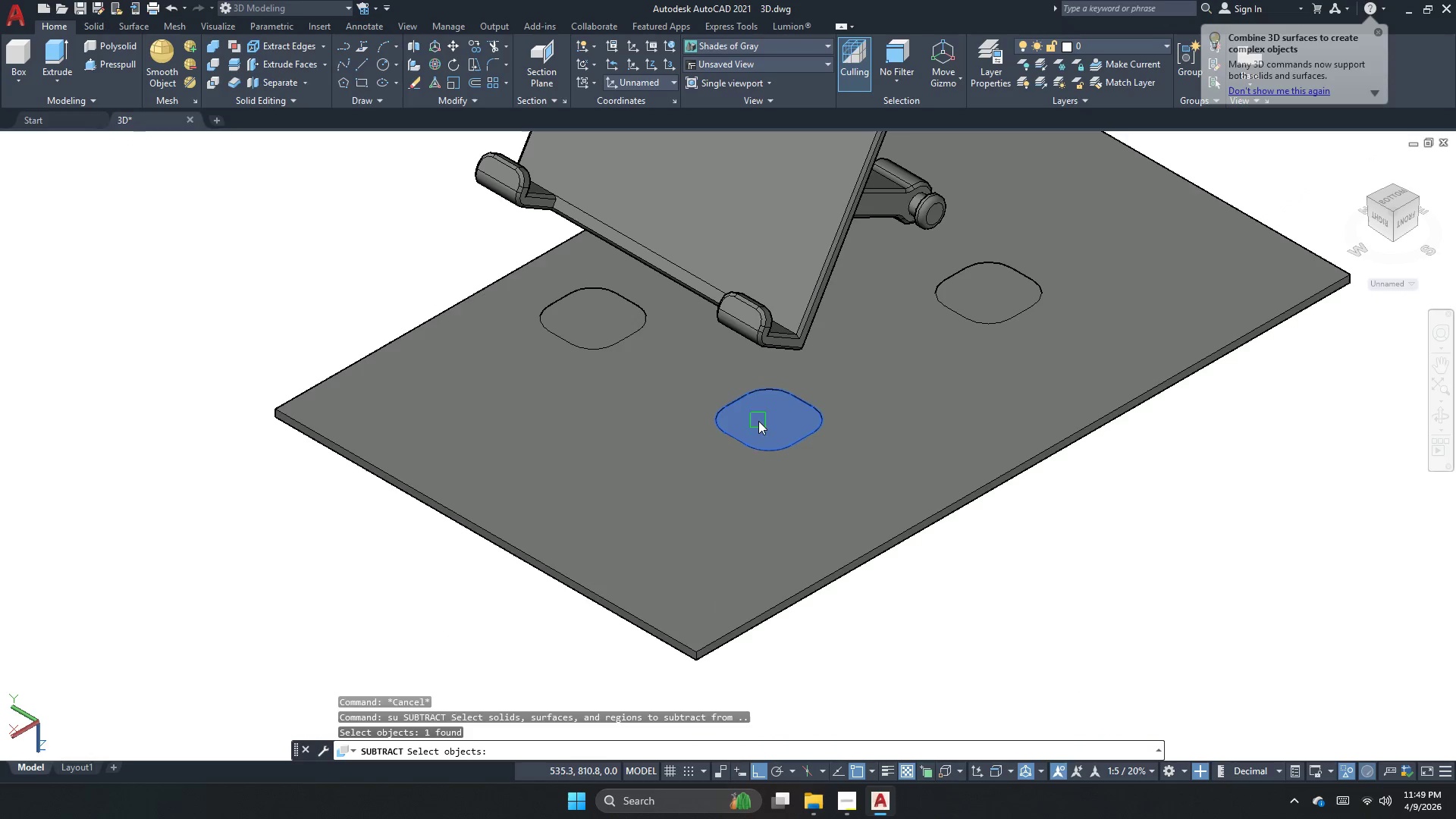 
key(Space)
 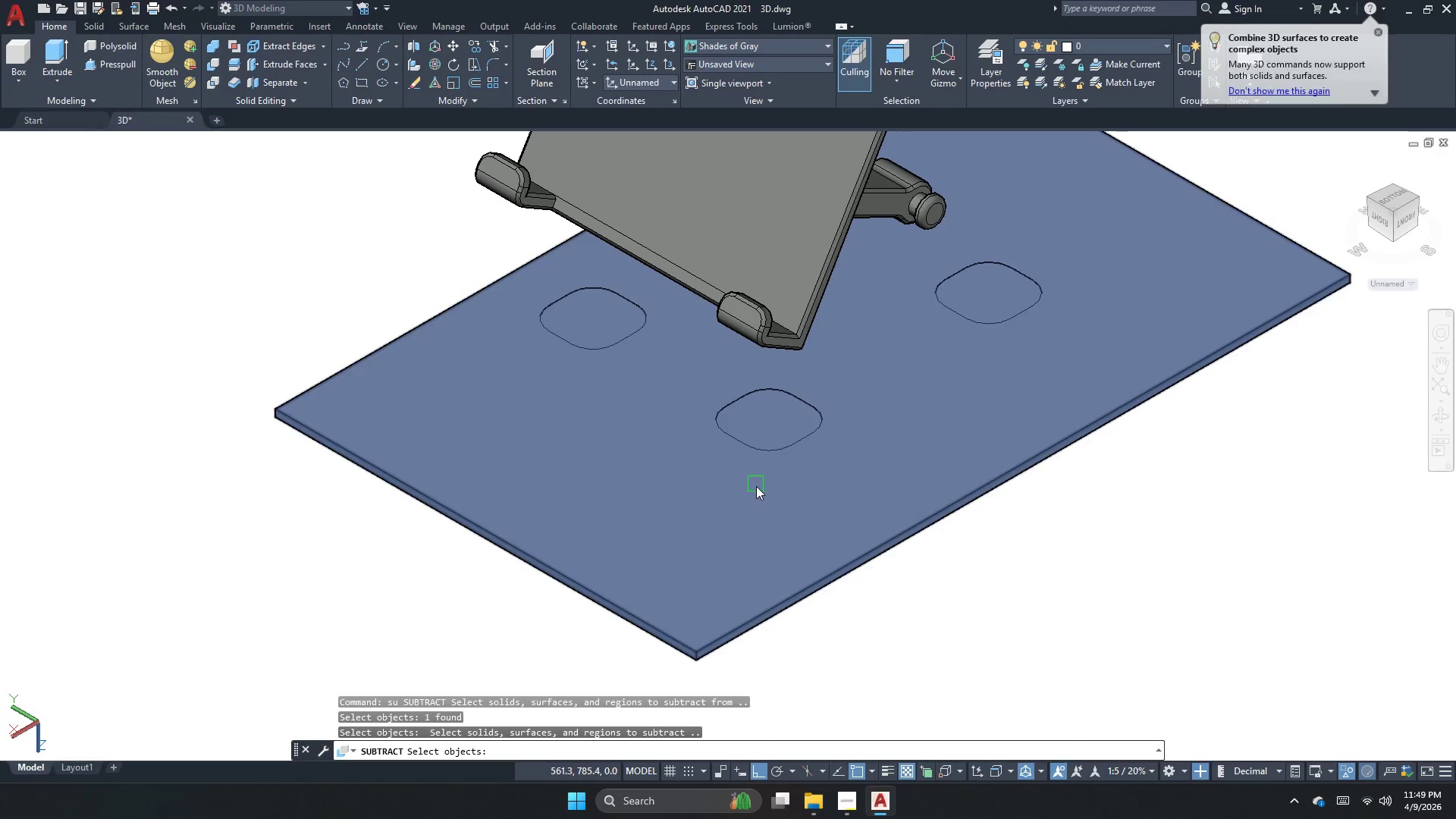 
left_click([755, 488])
 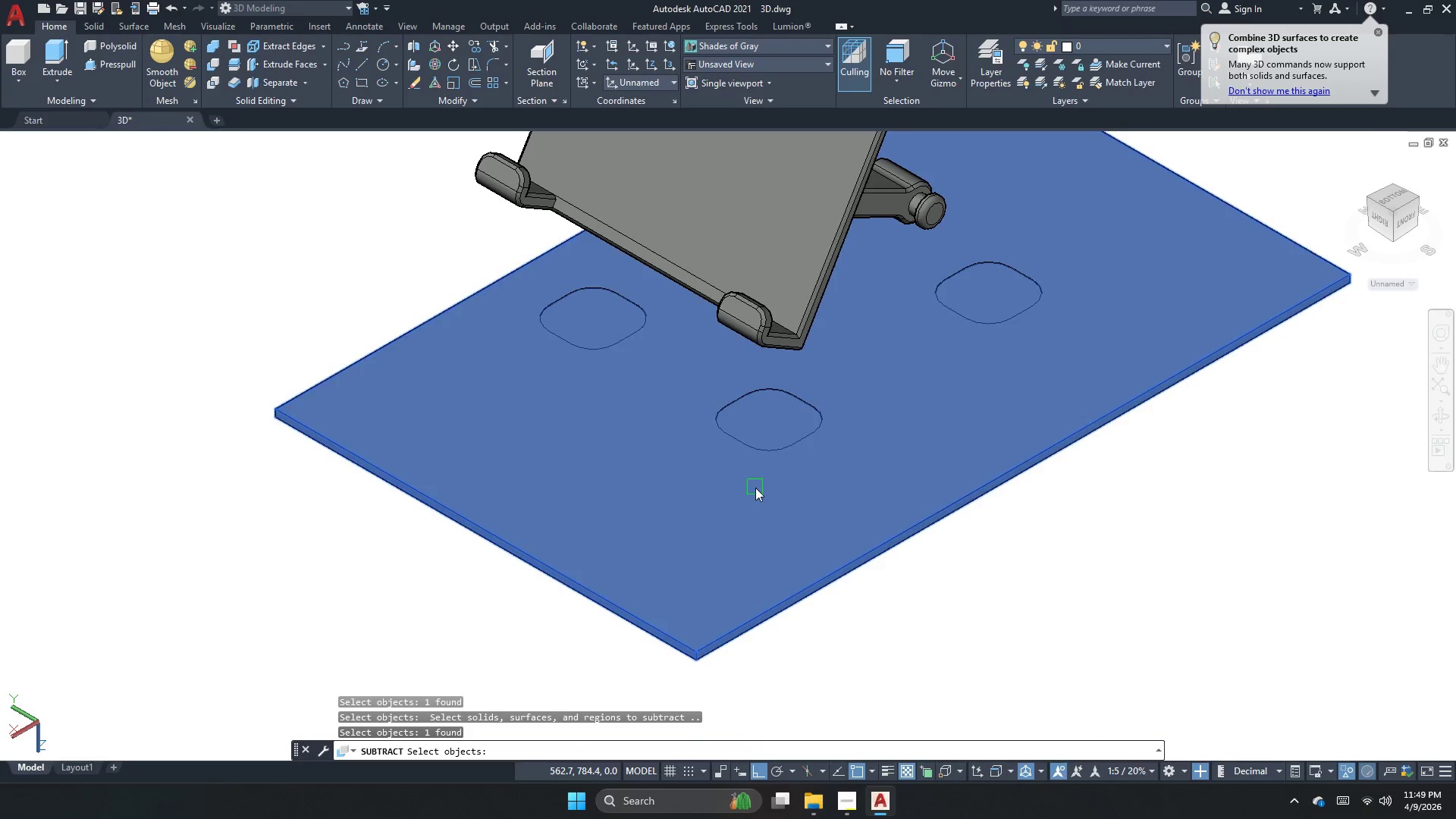 
key(Space)
 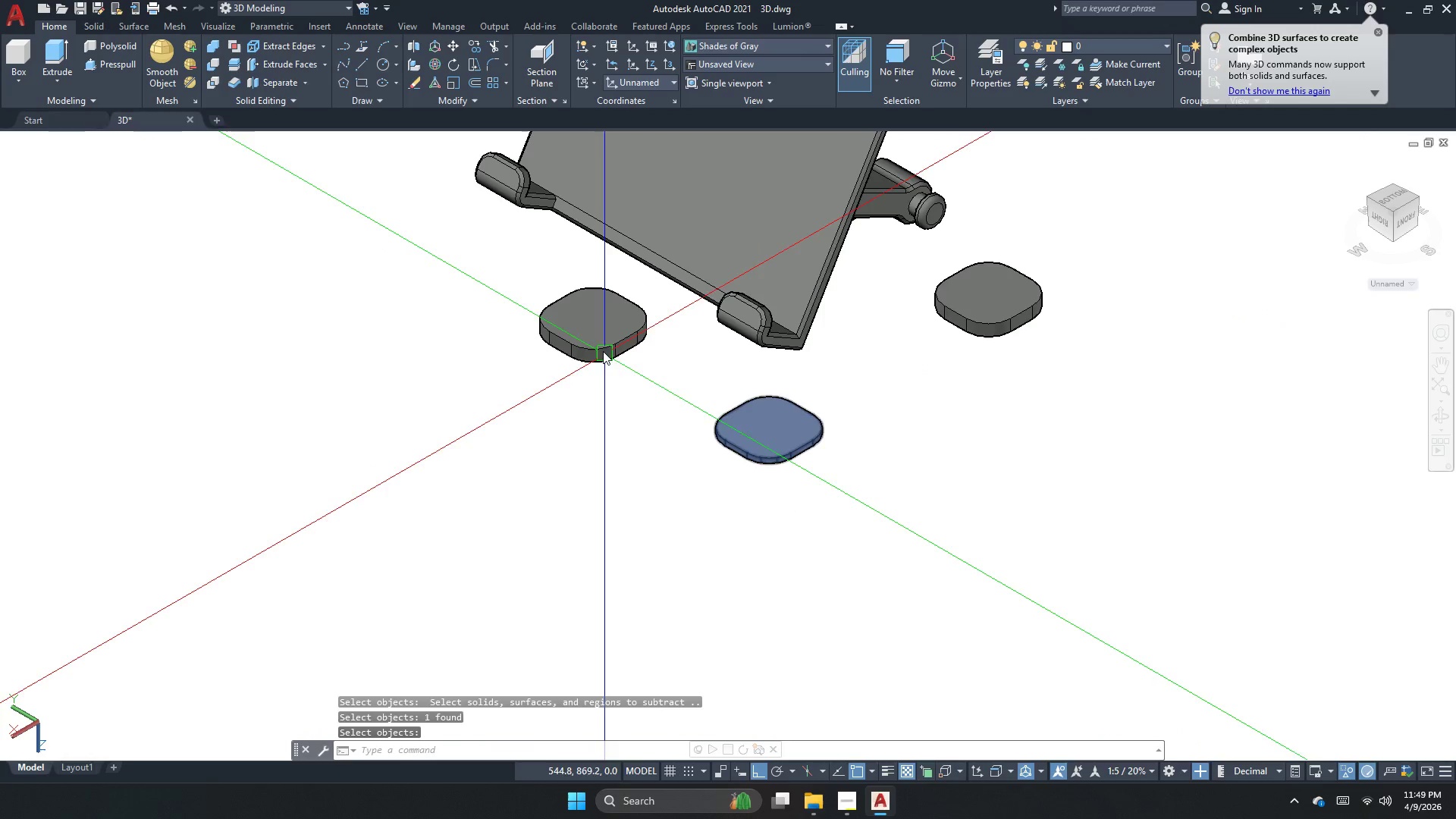 
key(Escape)
 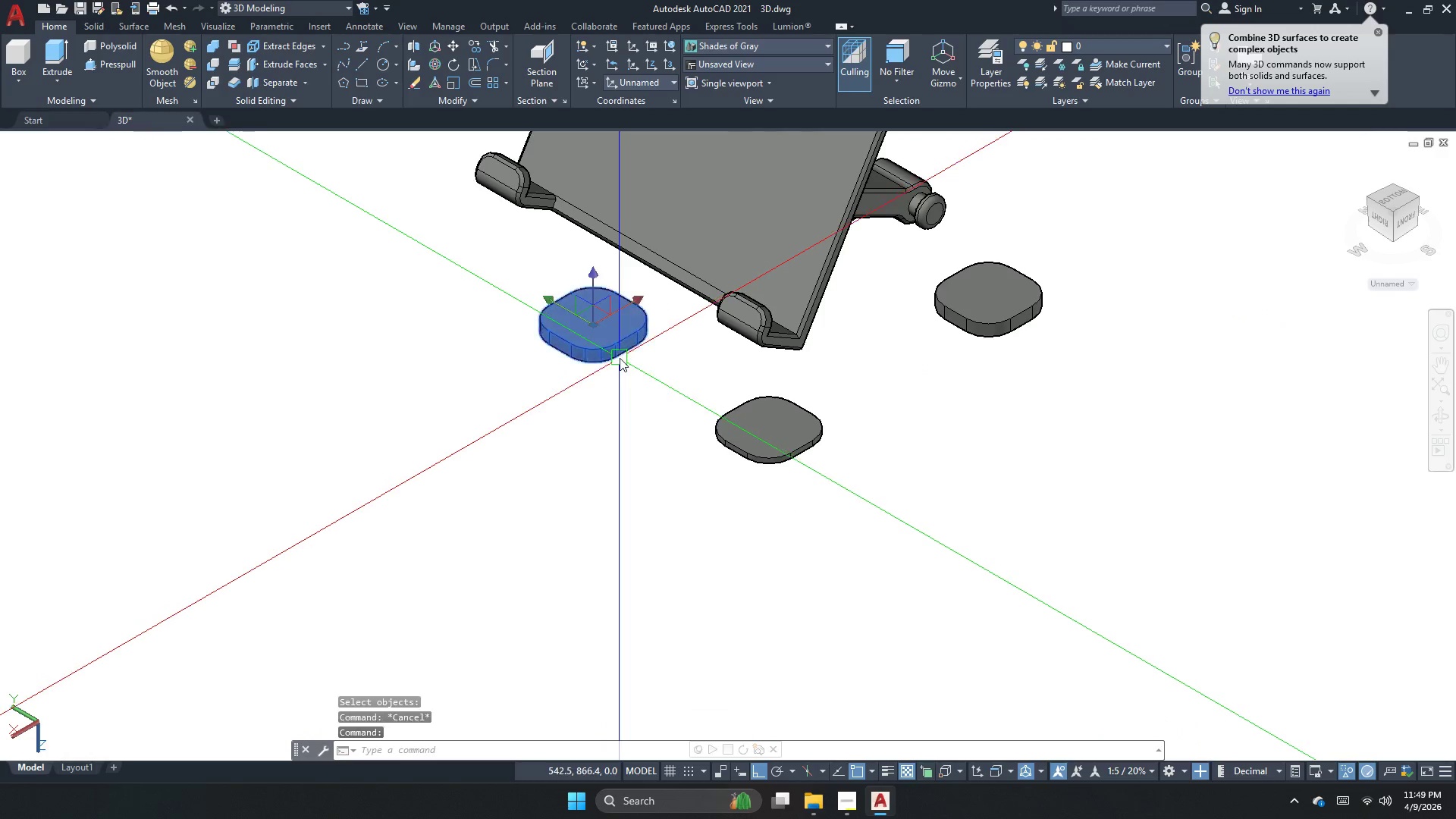 
key(E)
 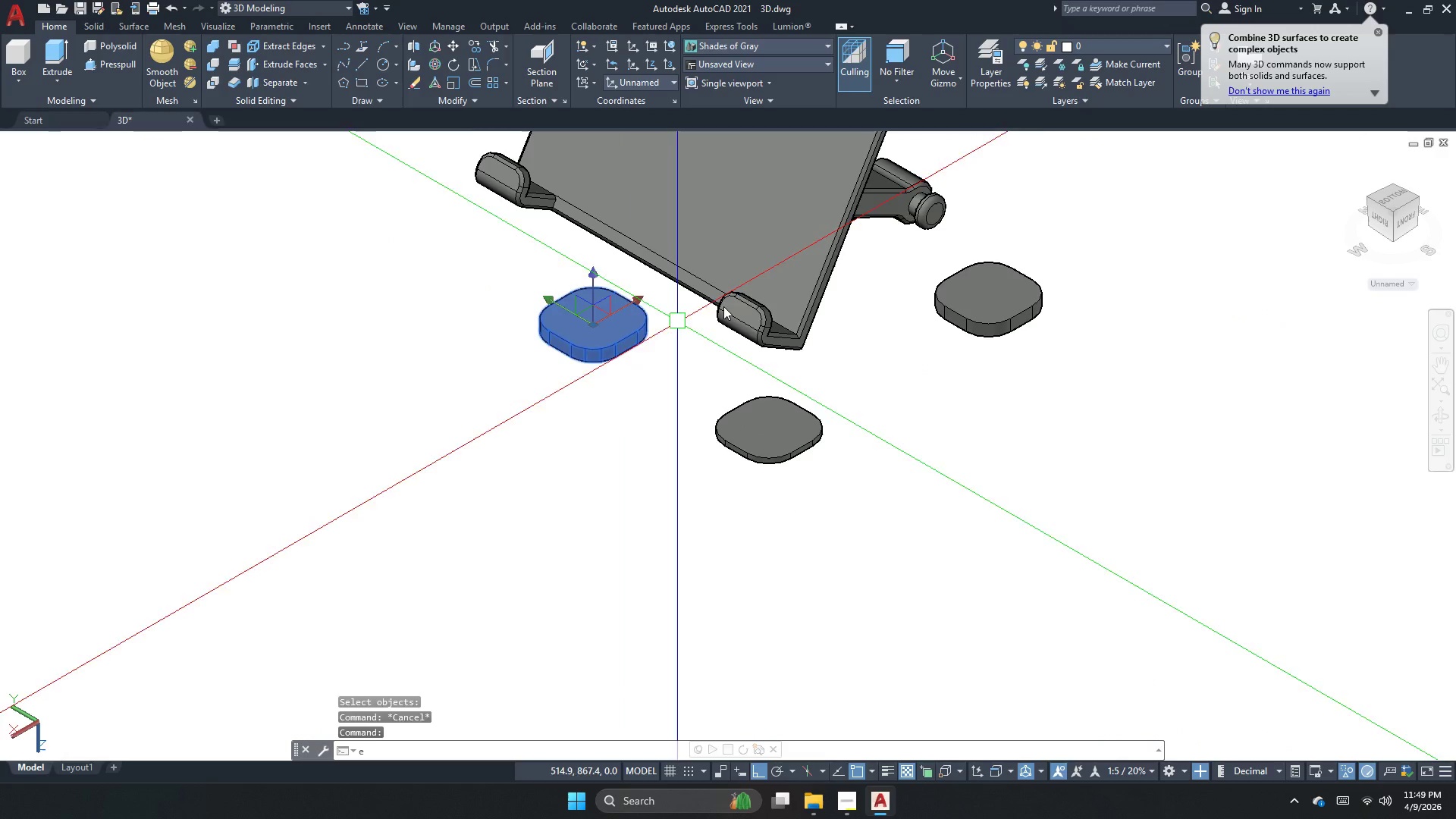 
key(Space)
 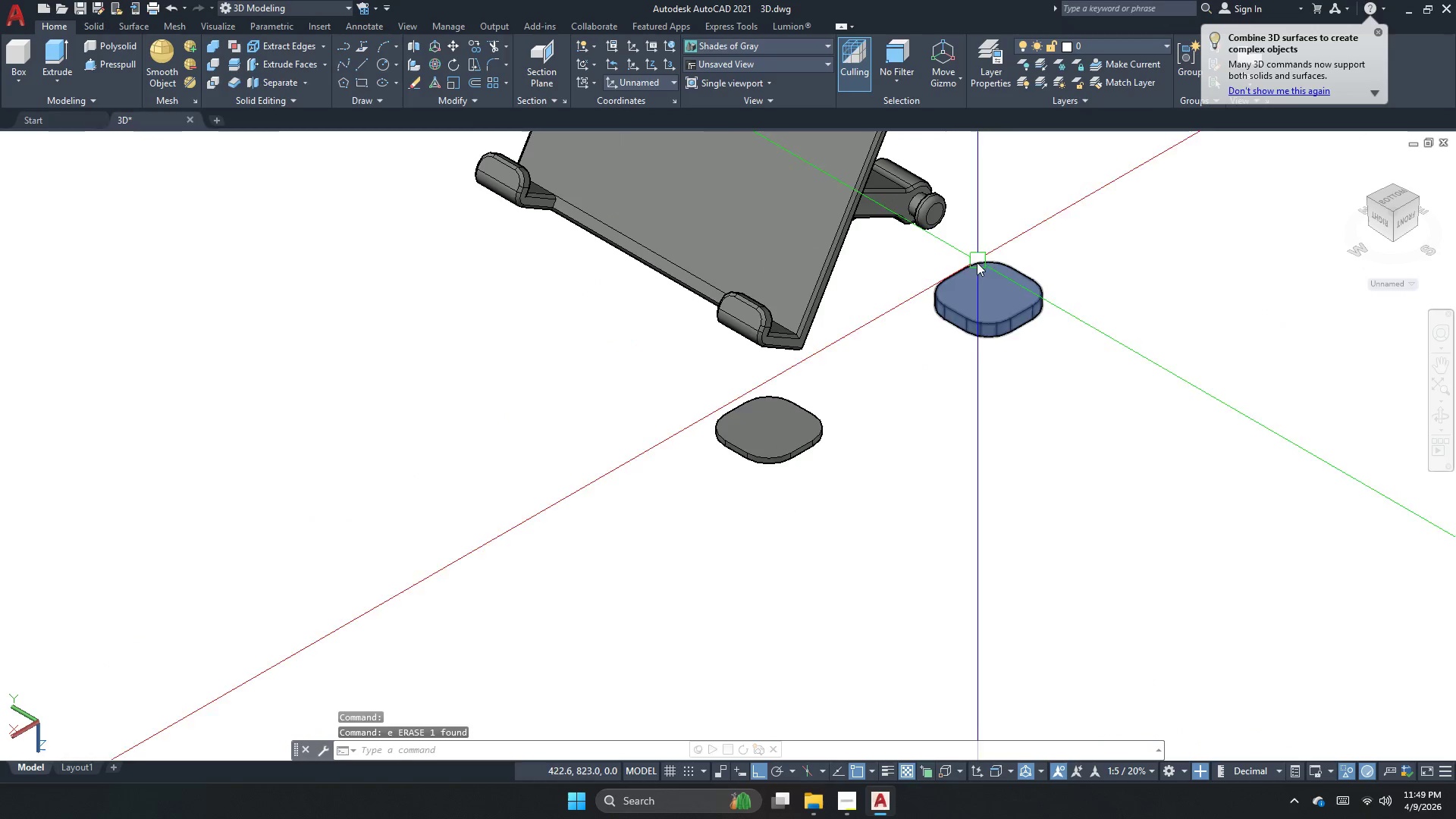 
left_click_drag(start_coordinate=[961, 284], to_coordinate=[957, 290])
 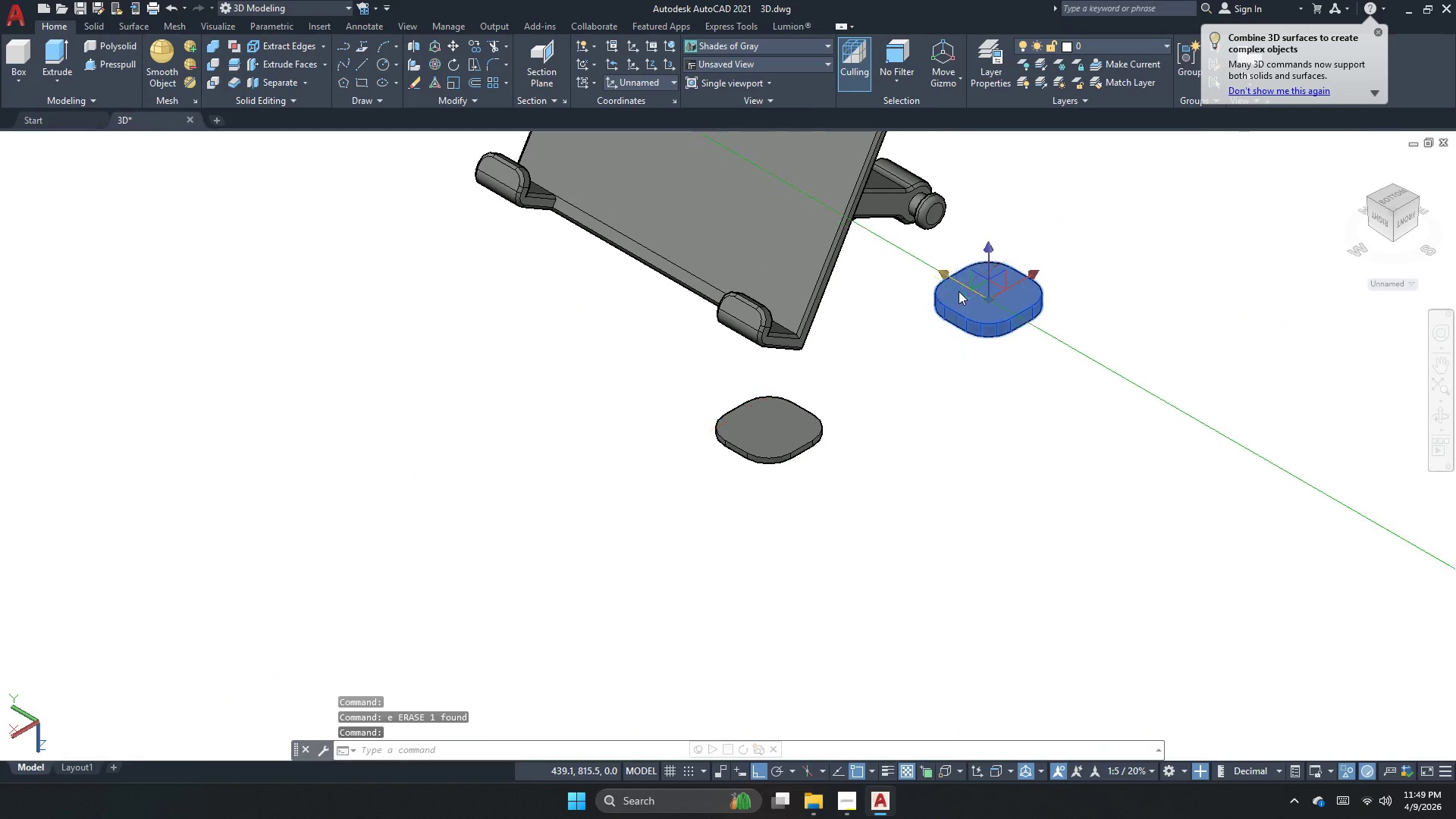 
key(Space)
 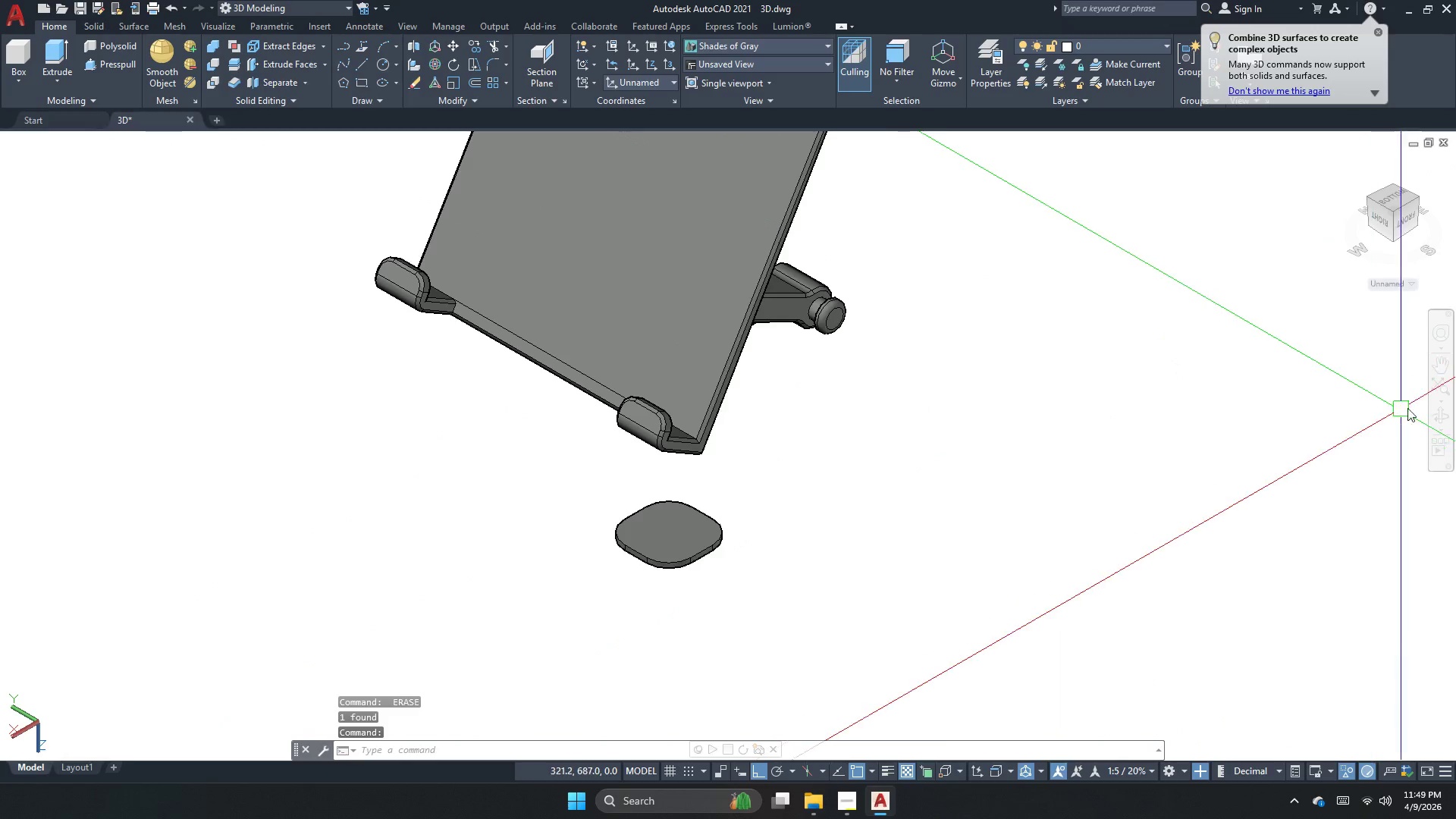 
left_click([1440, 416])
 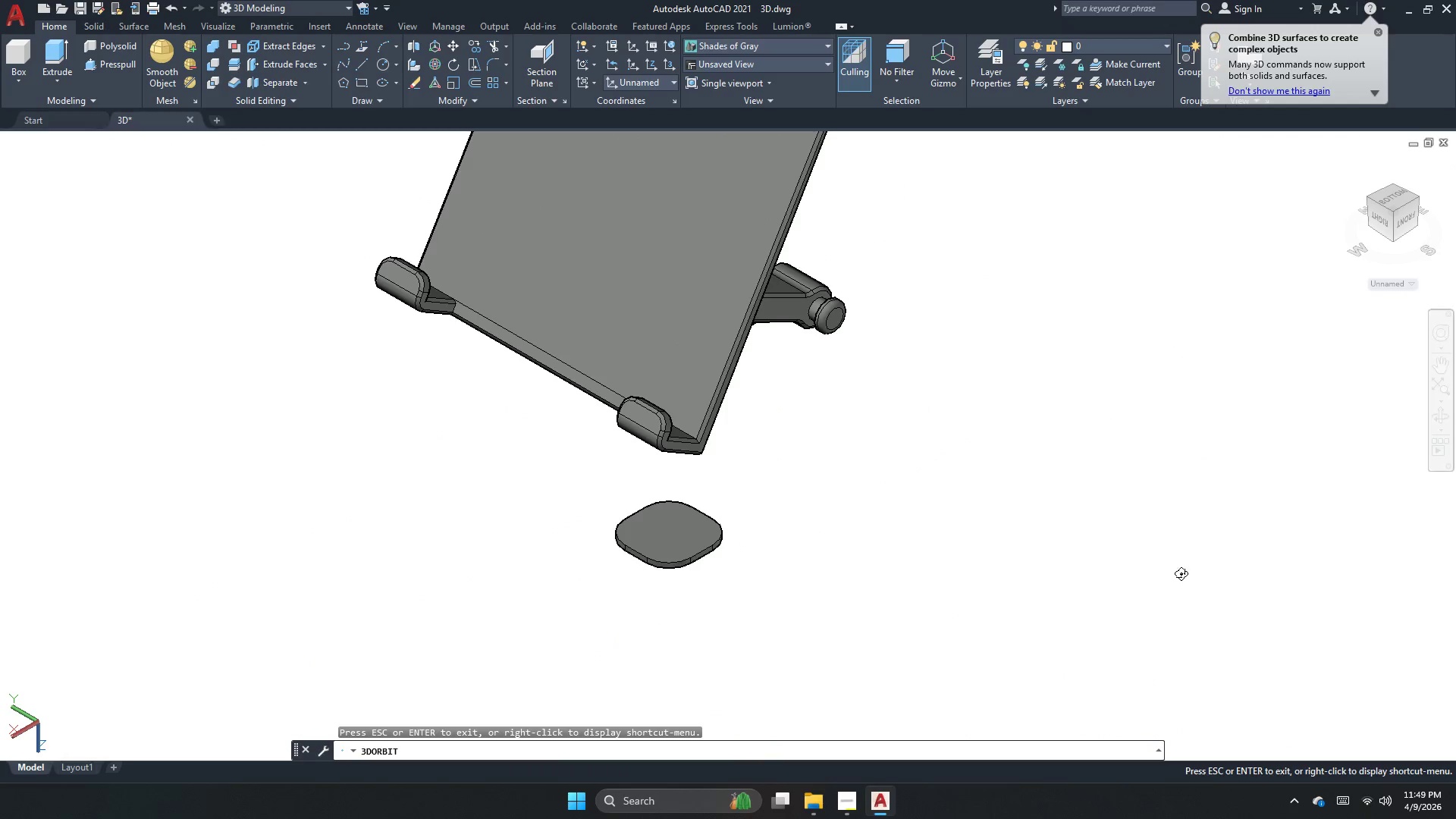 
left_click_drag(start_coordinate=[1116, 604], to_coordinate=[897, 571])
 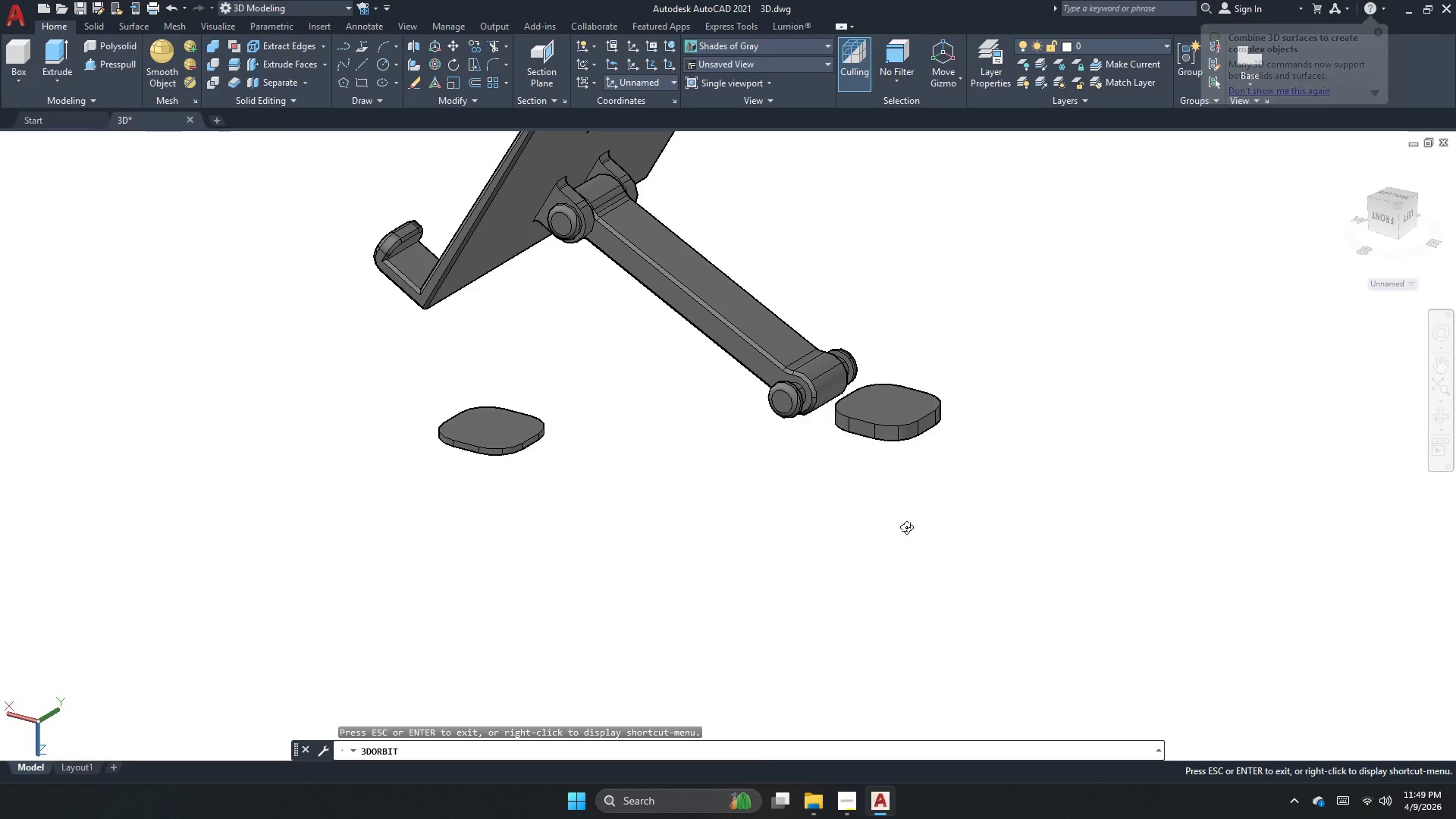 
key(Escape)
 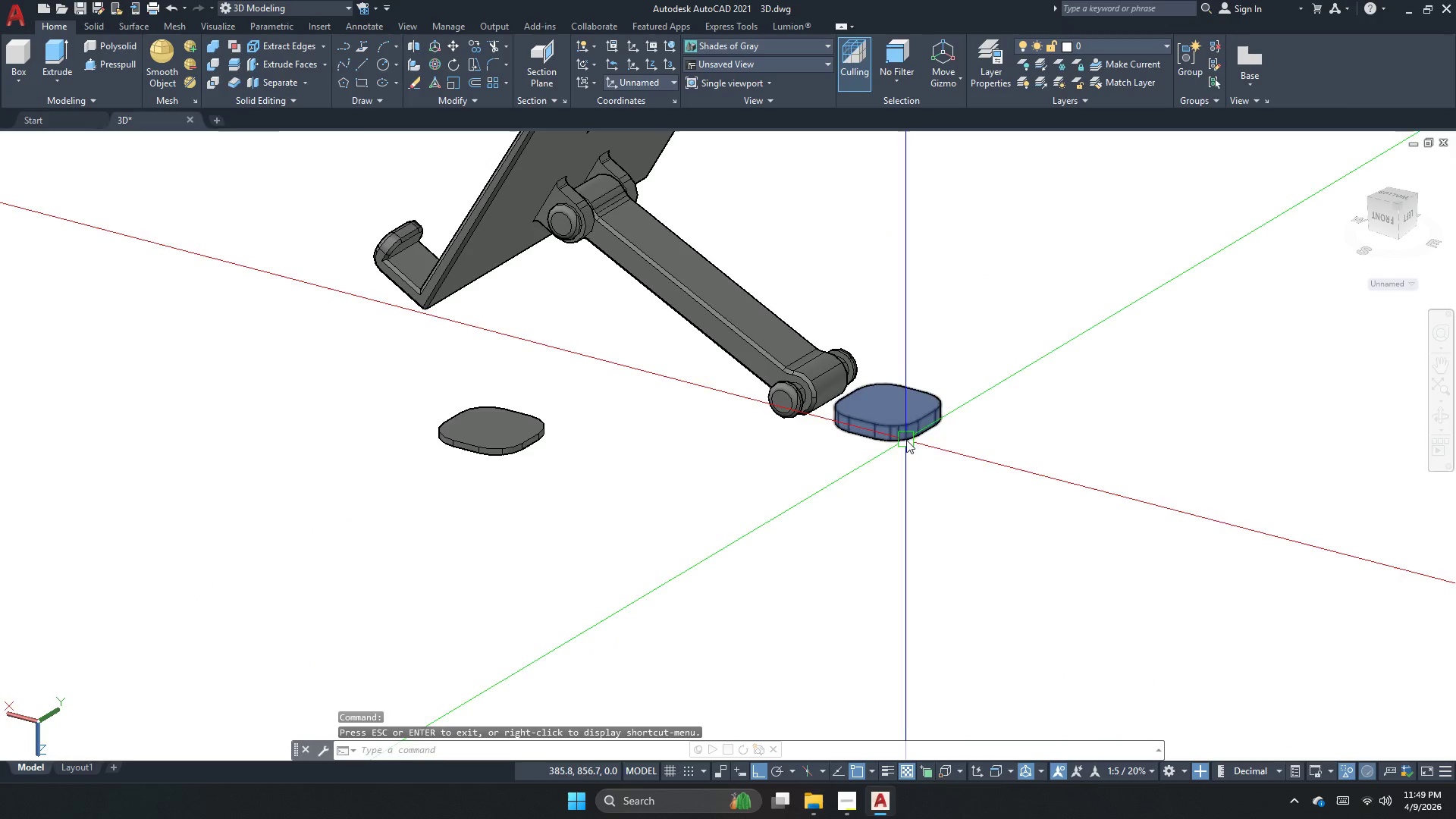 
left_click([905, 419])
 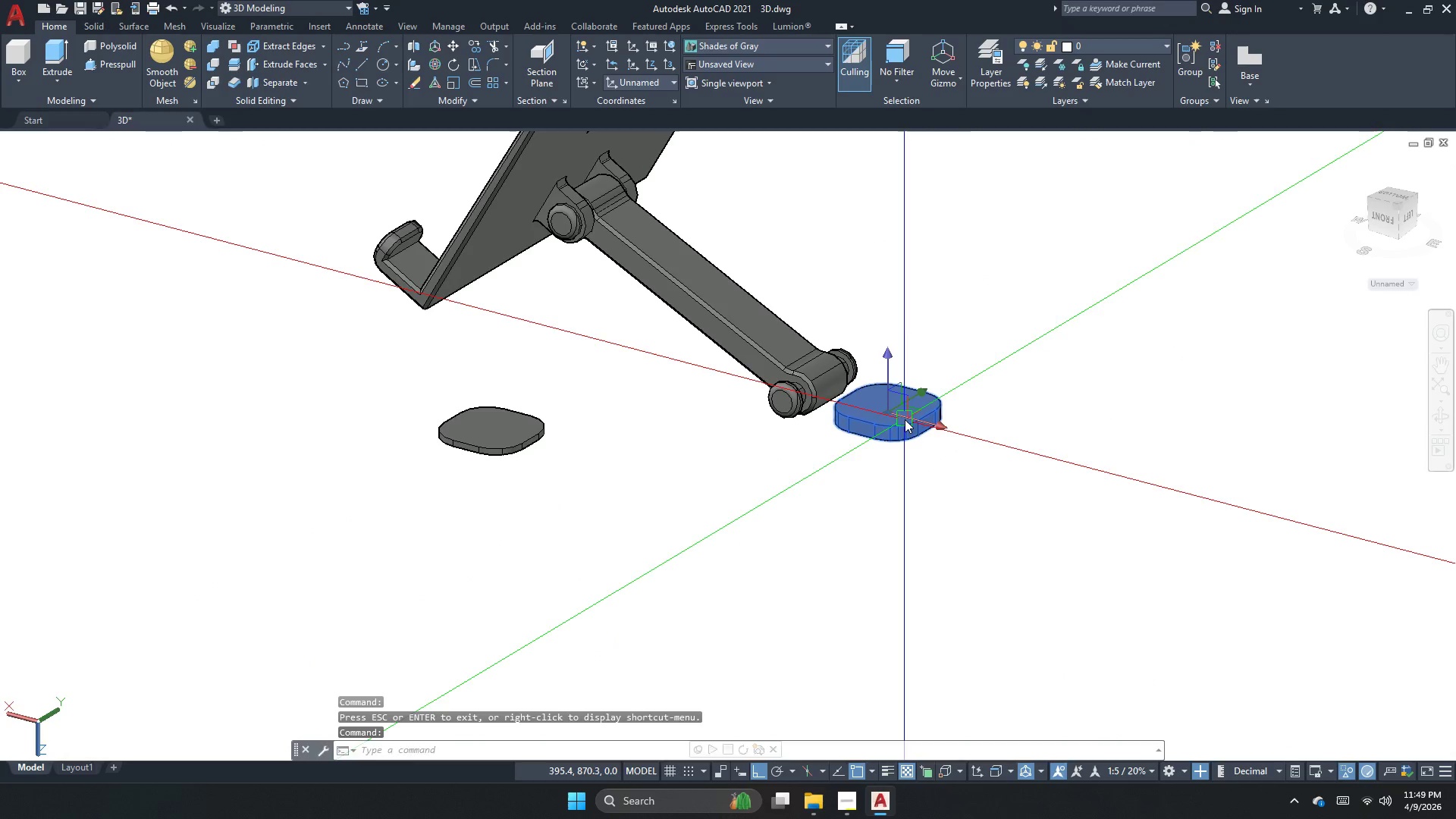 
key(E)
 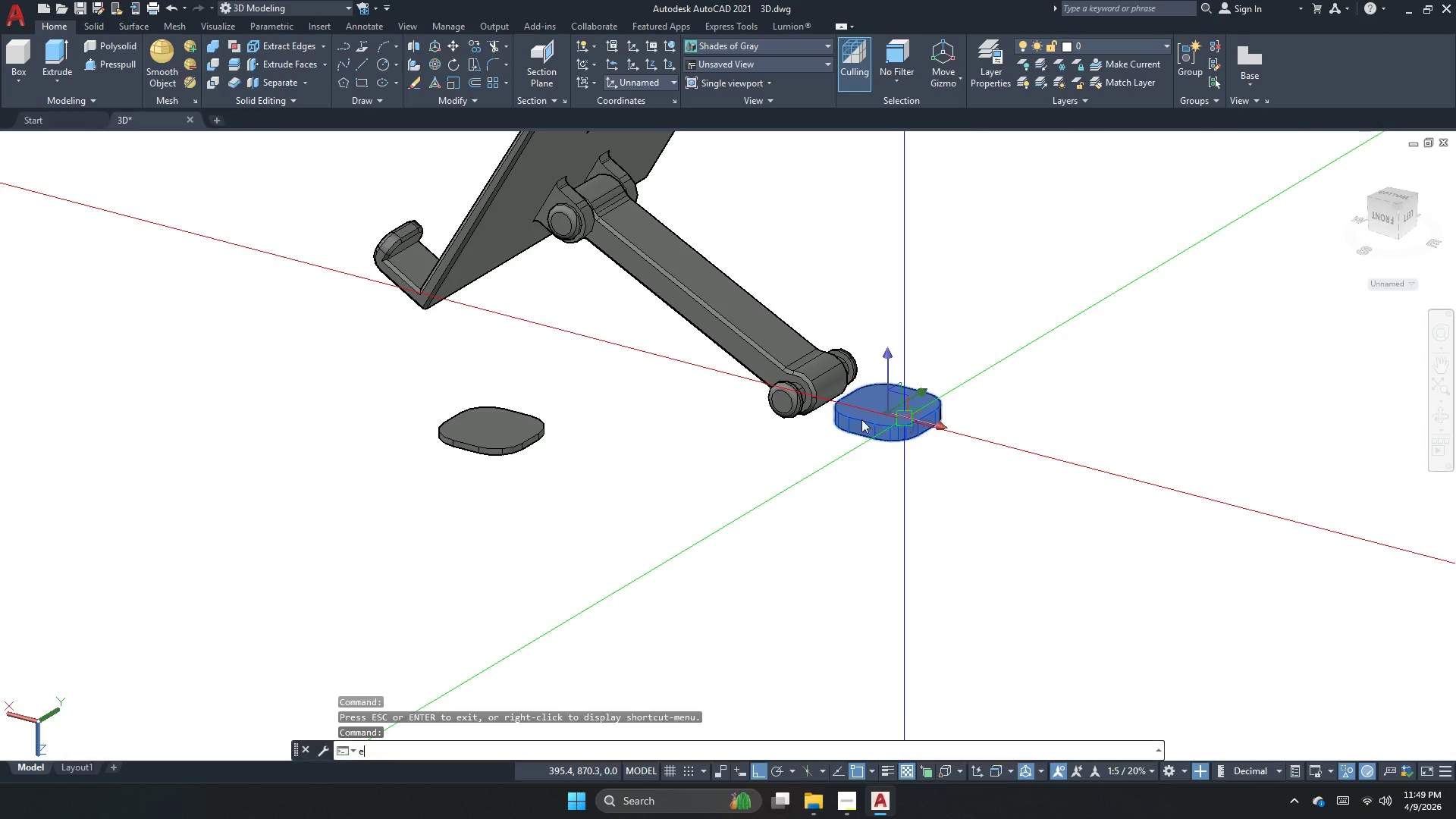 
key(Space)
 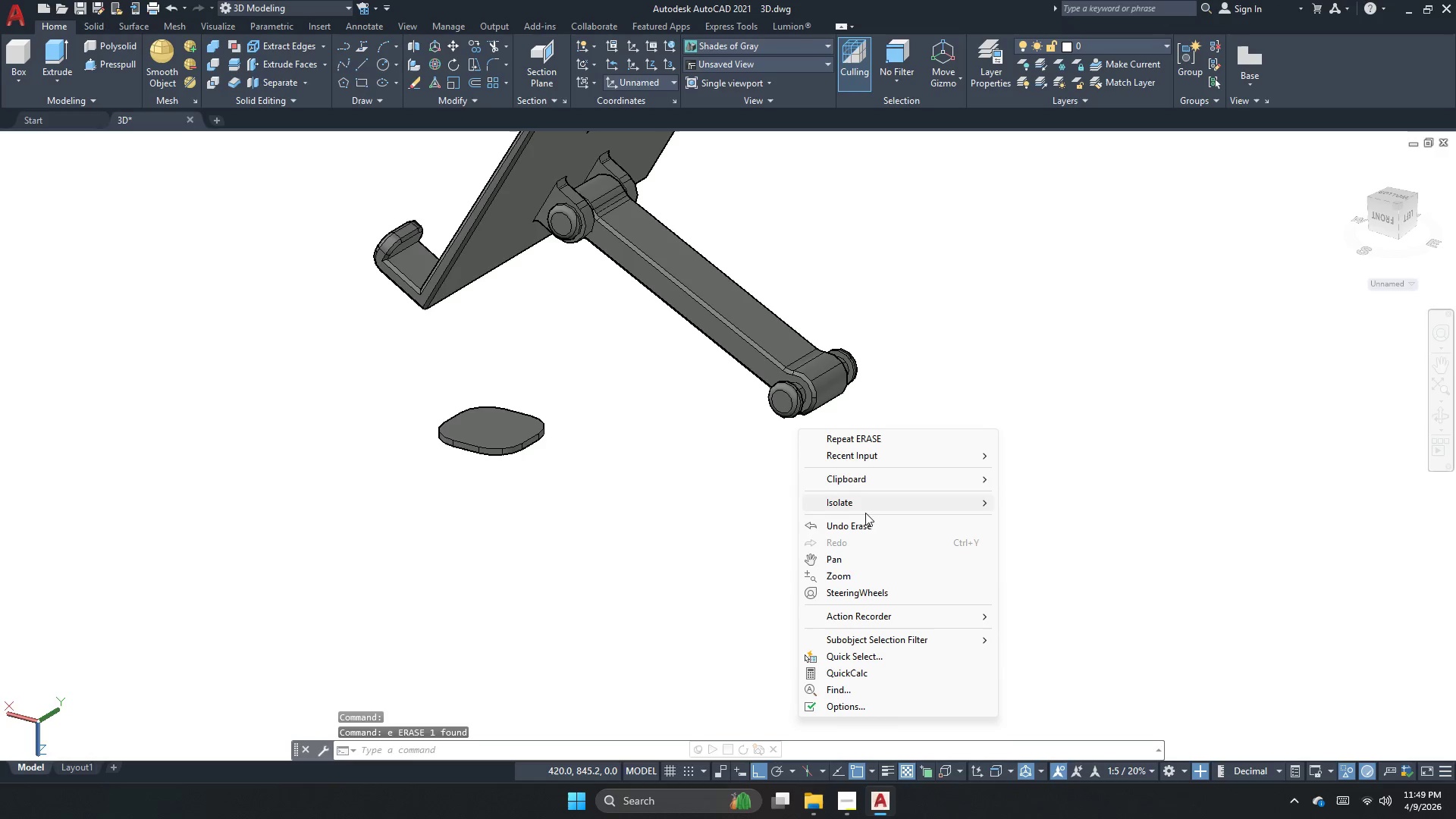 
left_click([875, 504])
 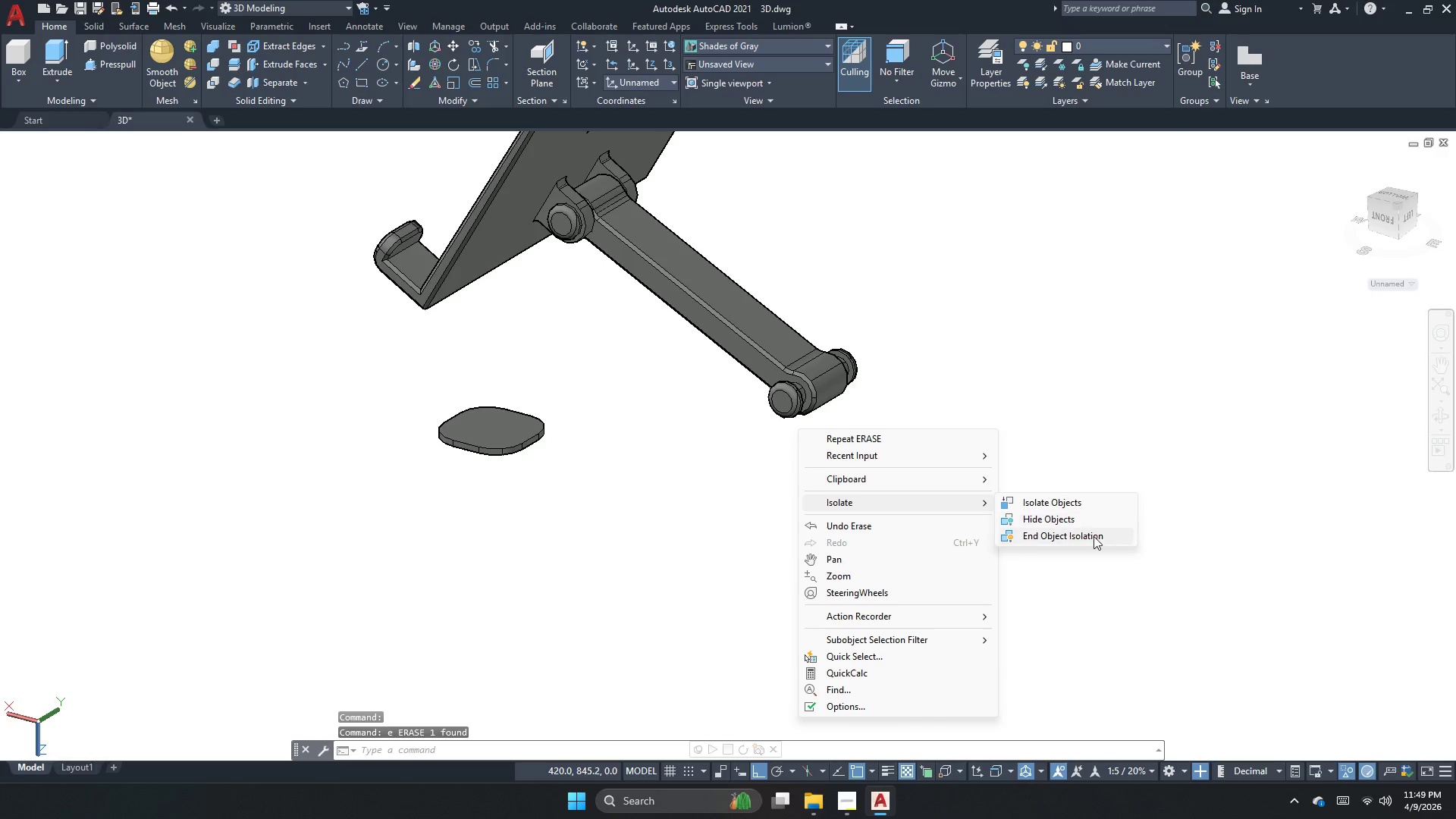 
left_click([1092, 536])
 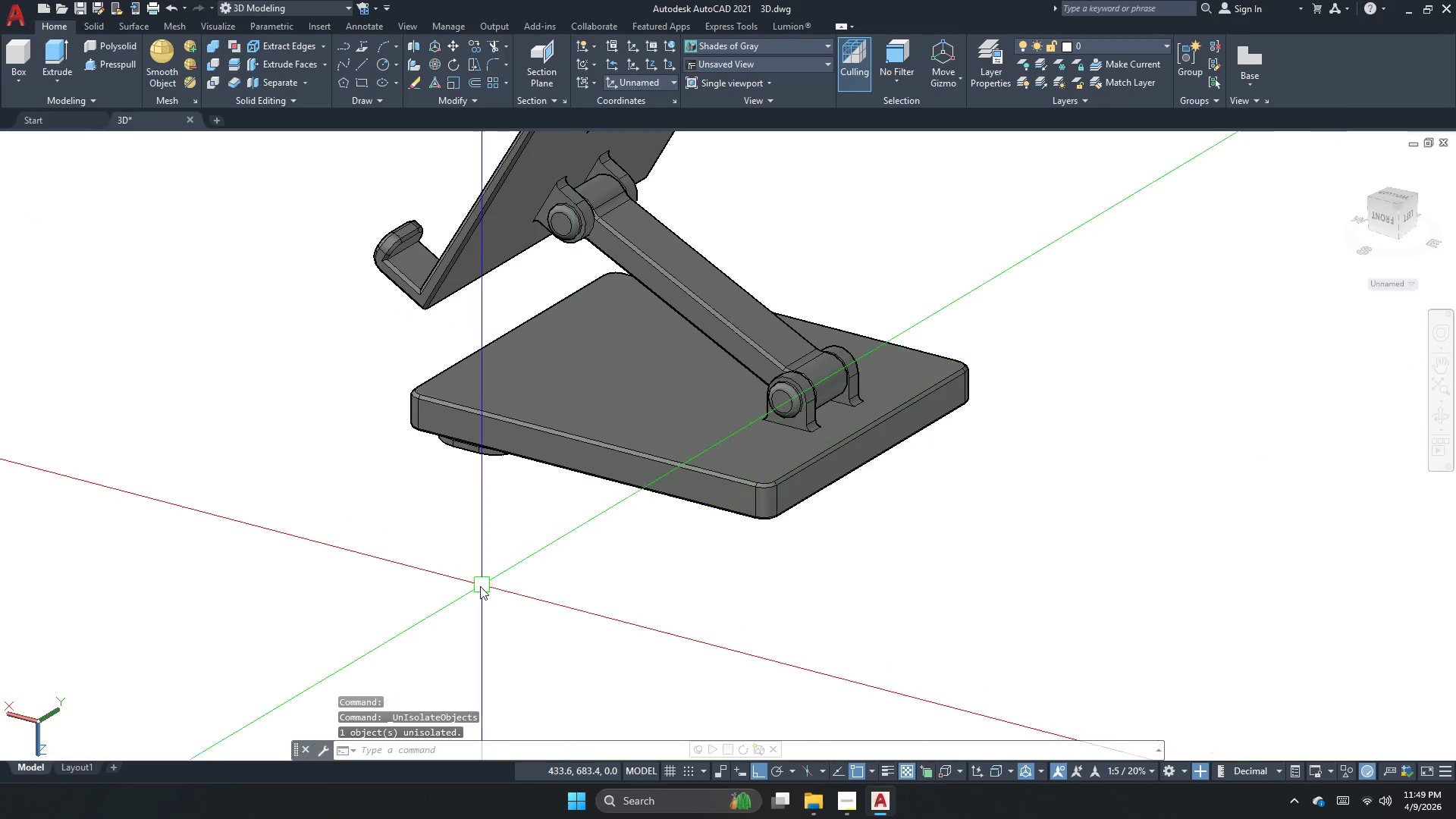 
key(Escape)
 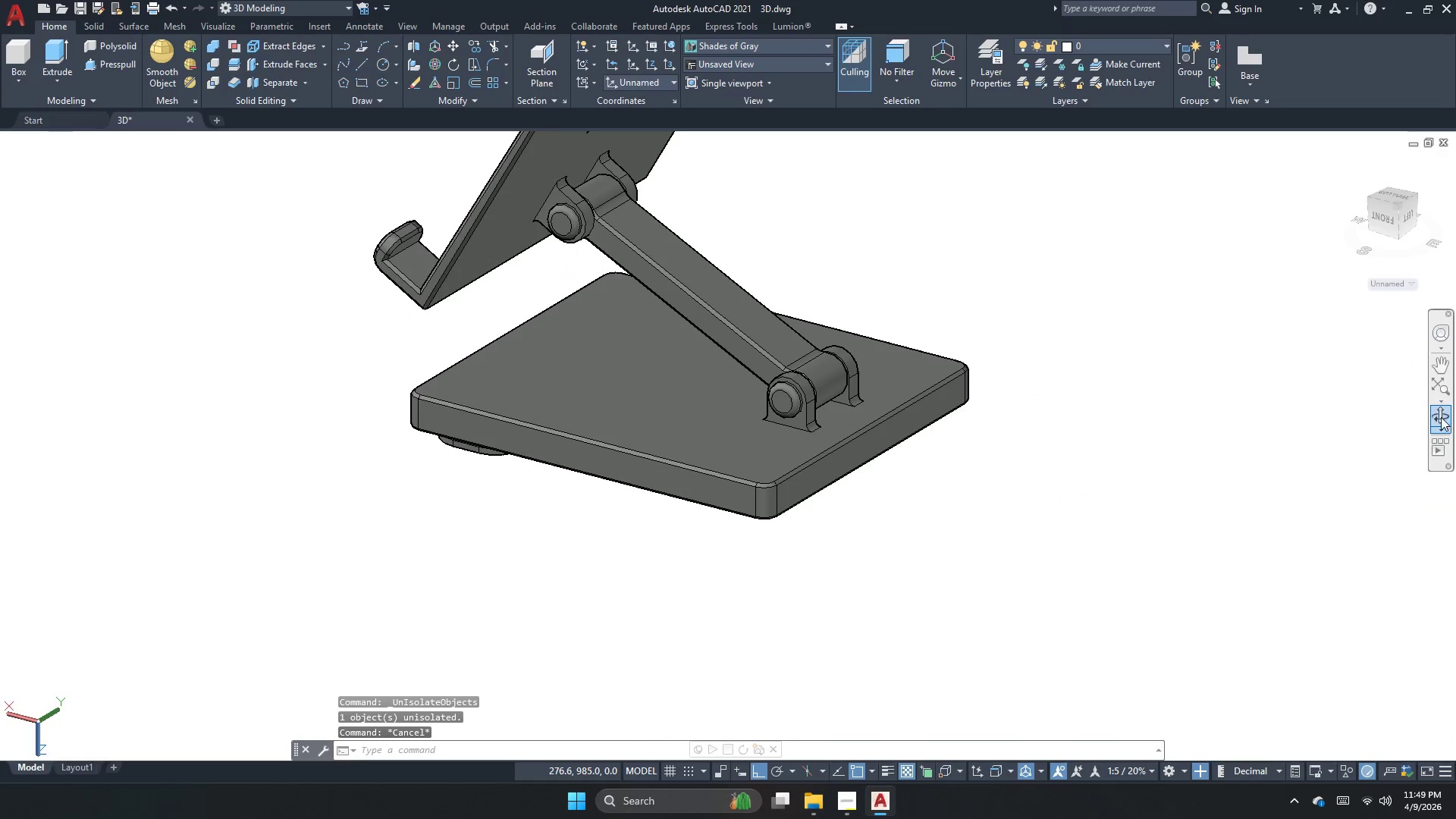 
left_click([1433, 419])
 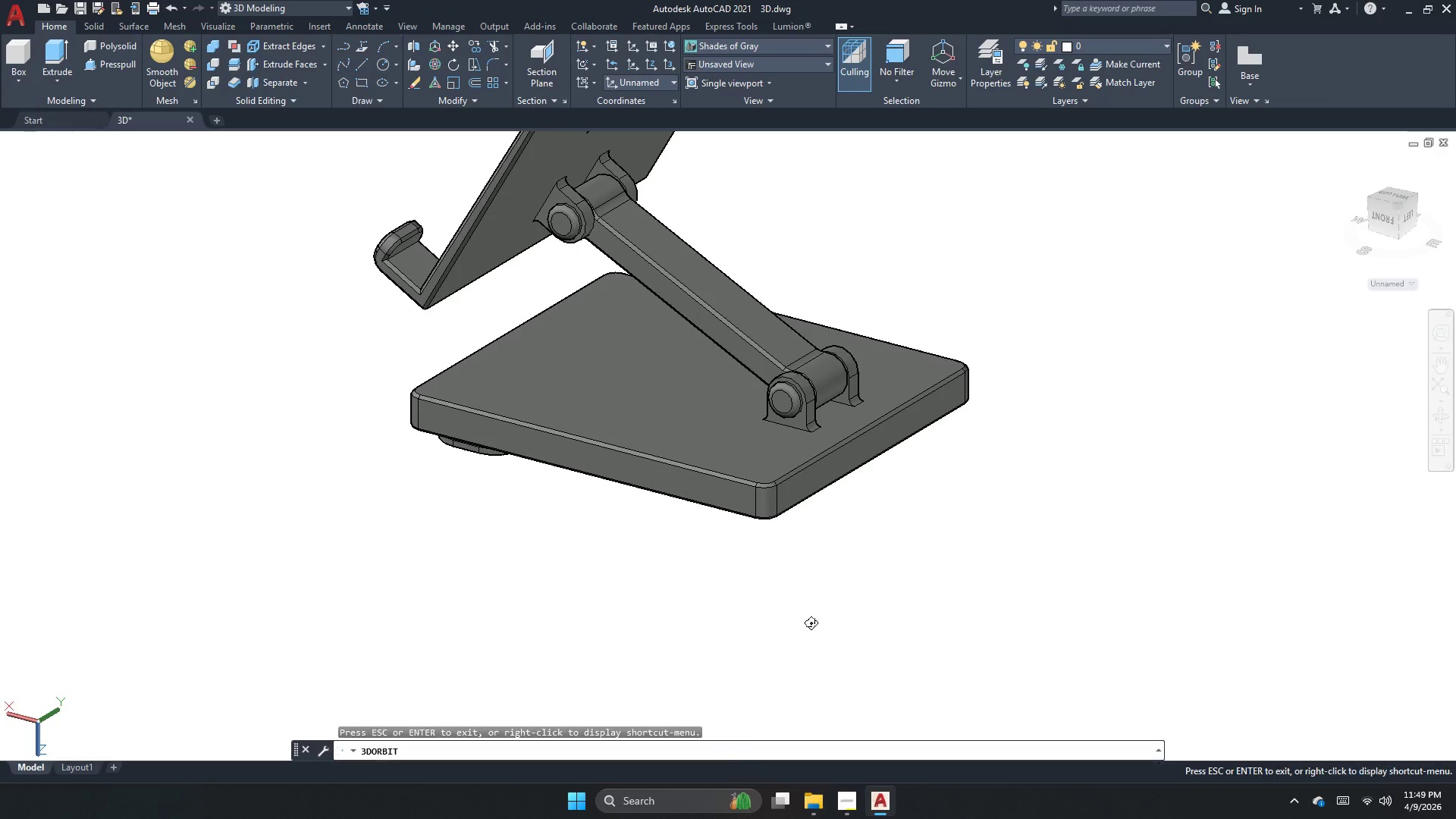 
left_click_drag(start_coordinate=[737, 642], to_coordinate=[920, 576])
 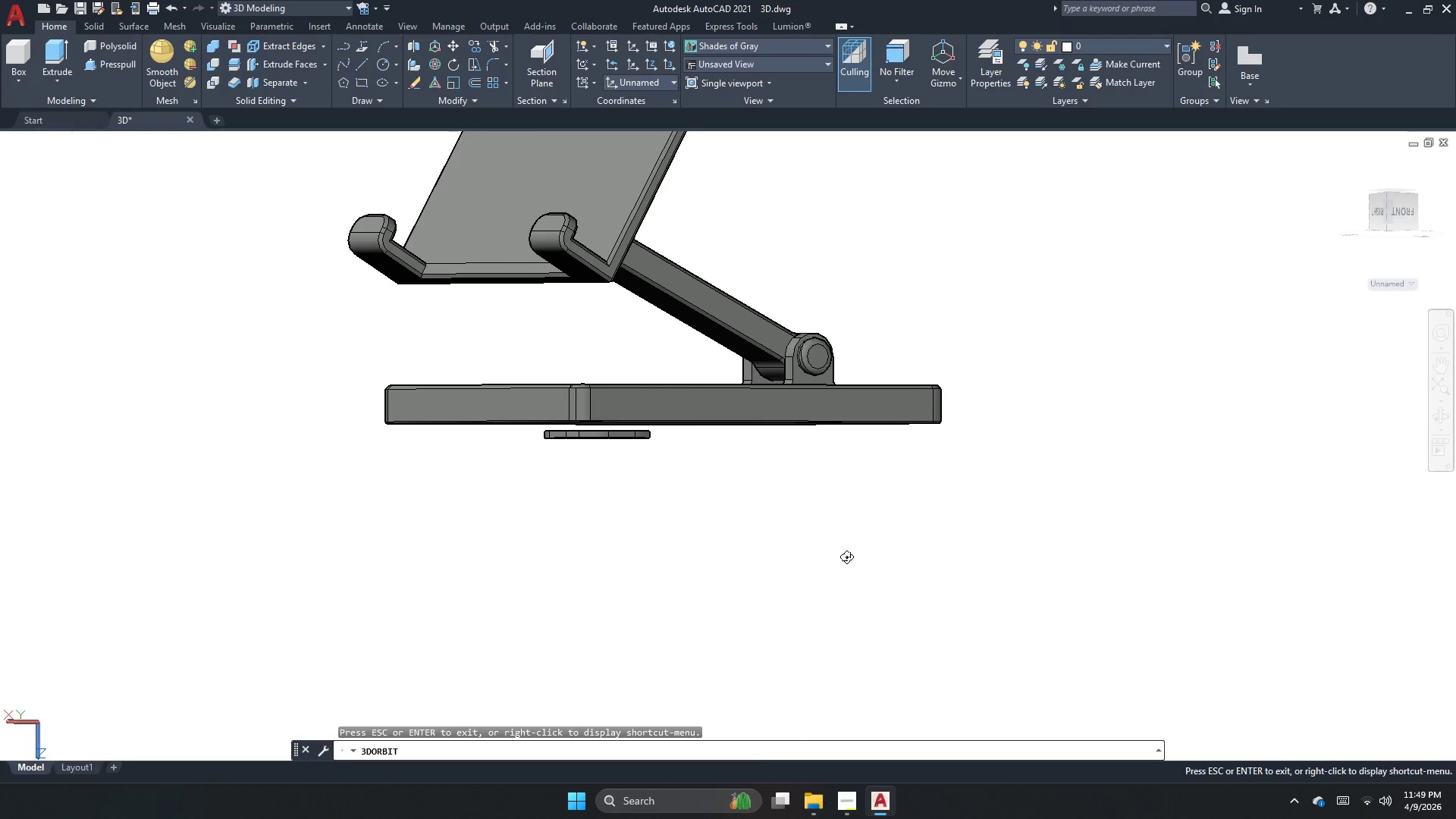 
key(Escape)
 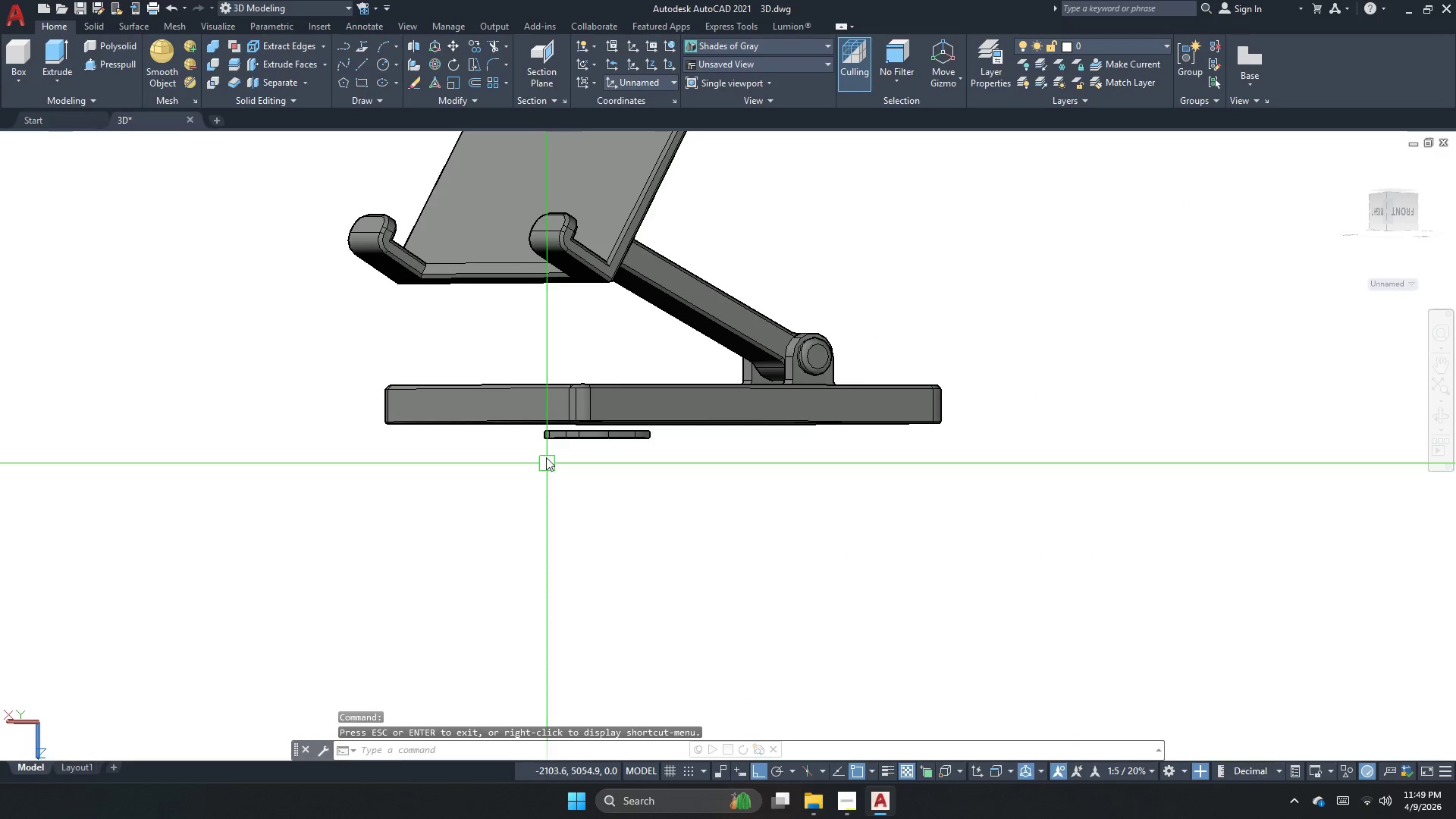 
scroll: coordinate [545, 419], scroll_direction: up, amount: 4.0
 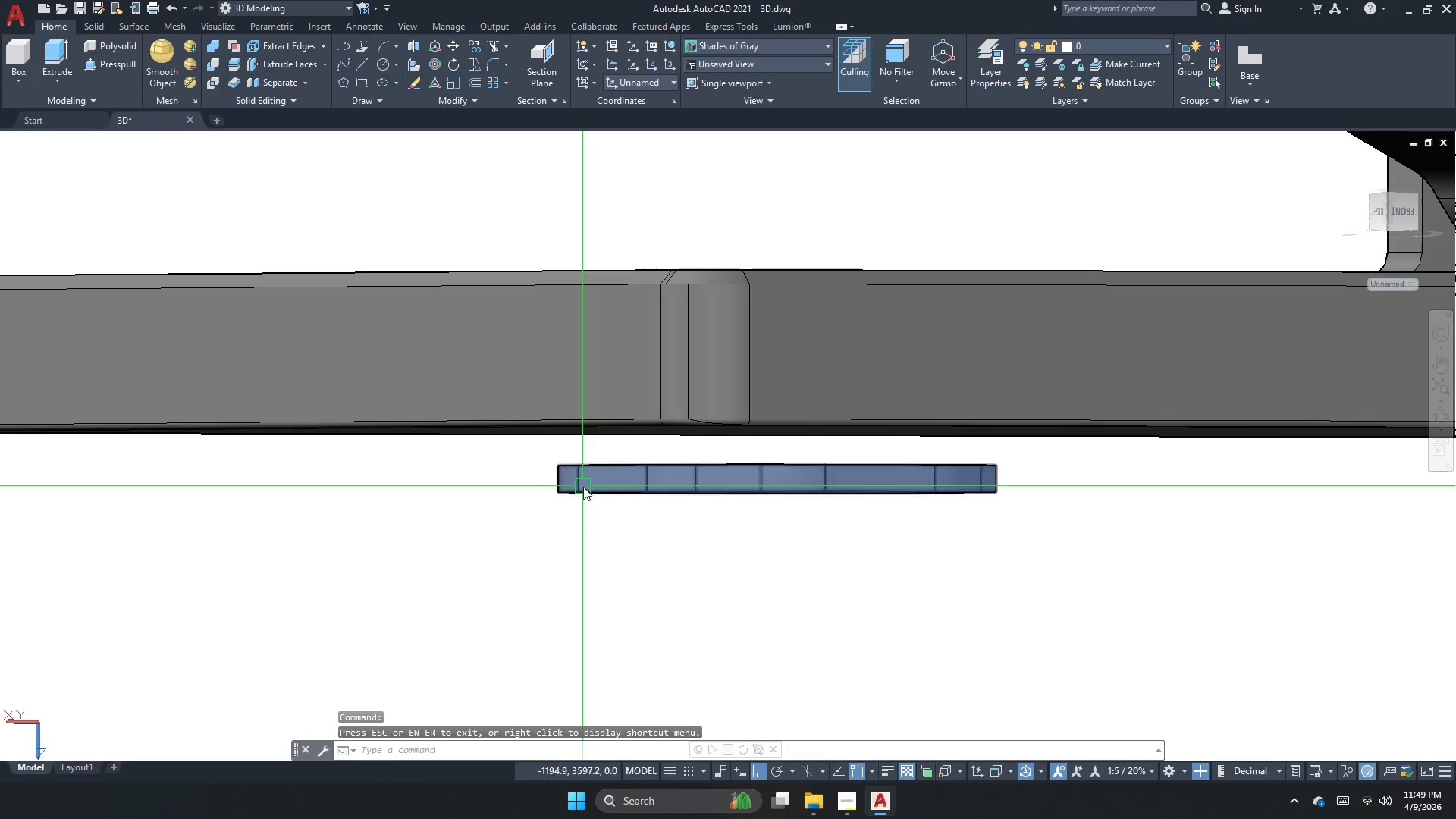 
key(M)
 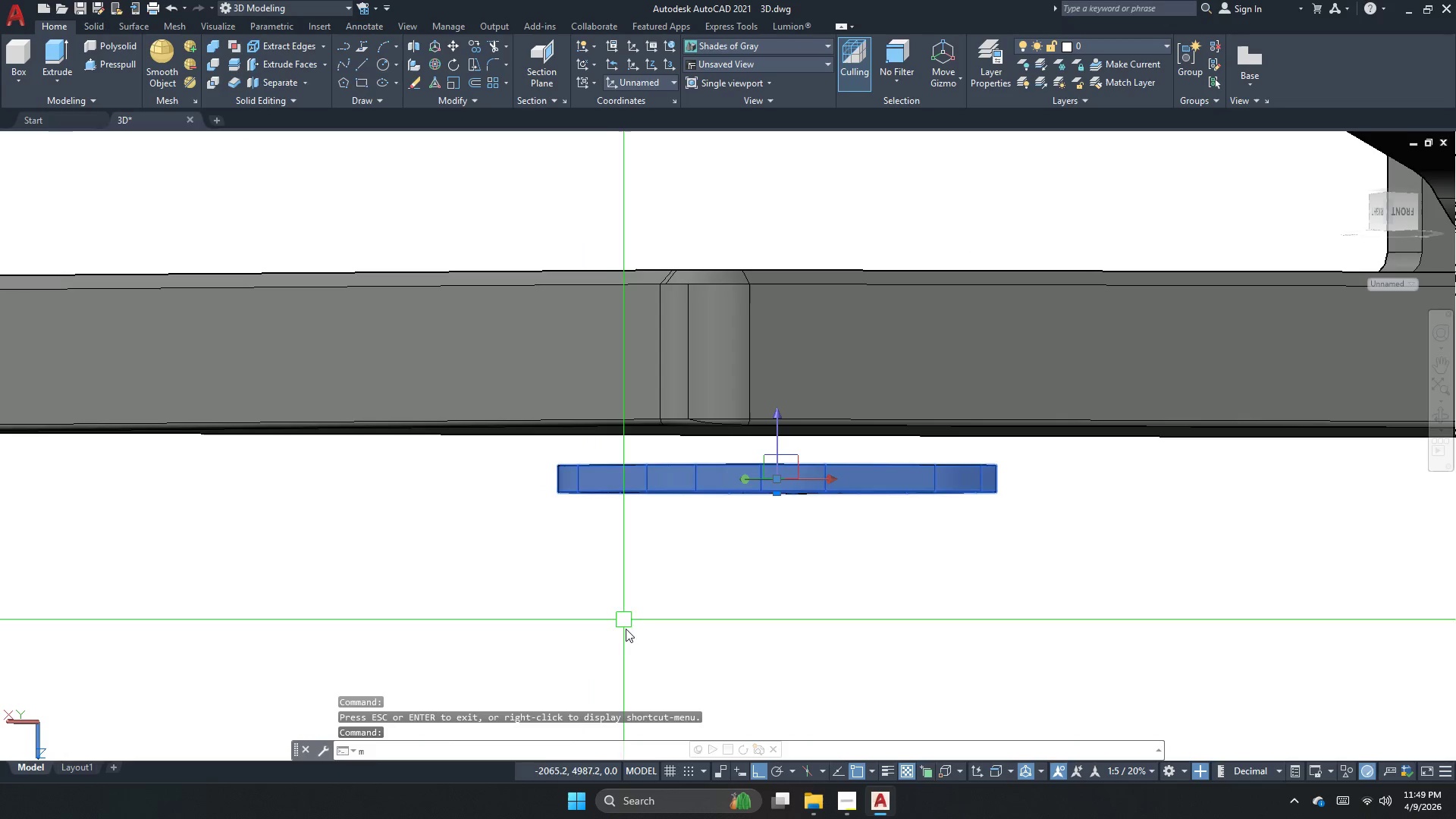 
key(Space)
 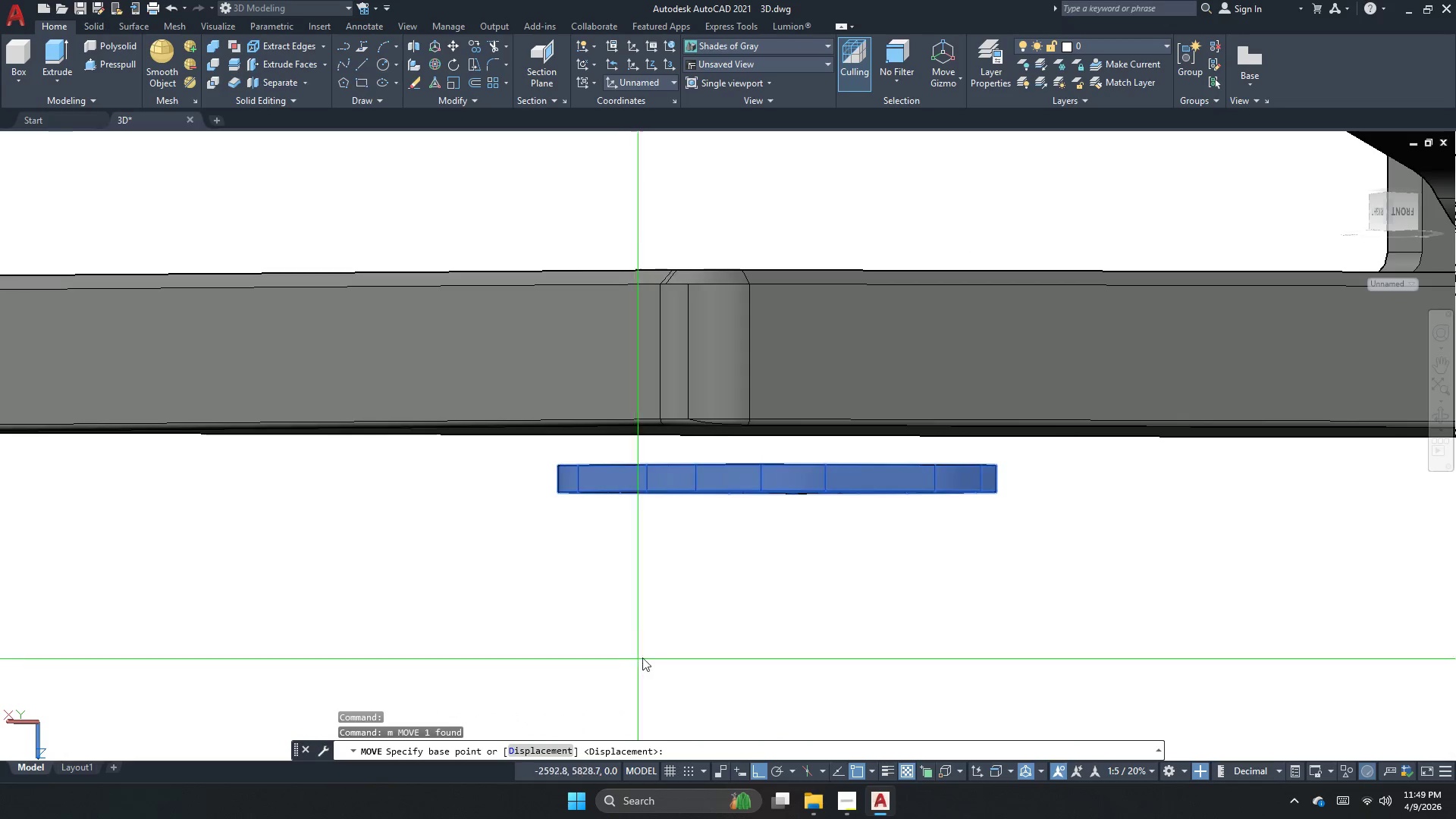 
left_click_drag(start_coordinate=[633, 654], to_coordinate=[637, 633])
 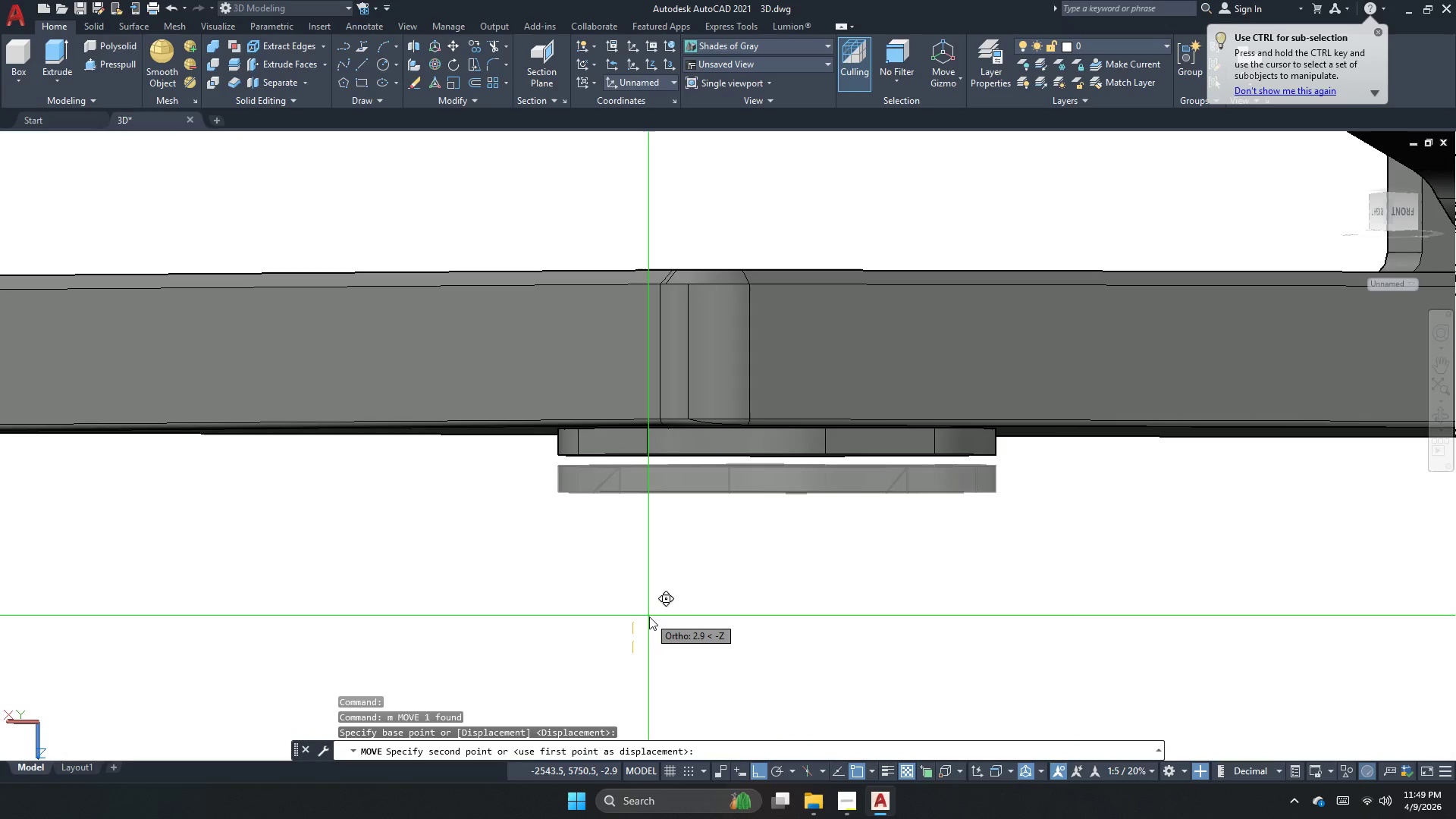 
key(Numpad2)
 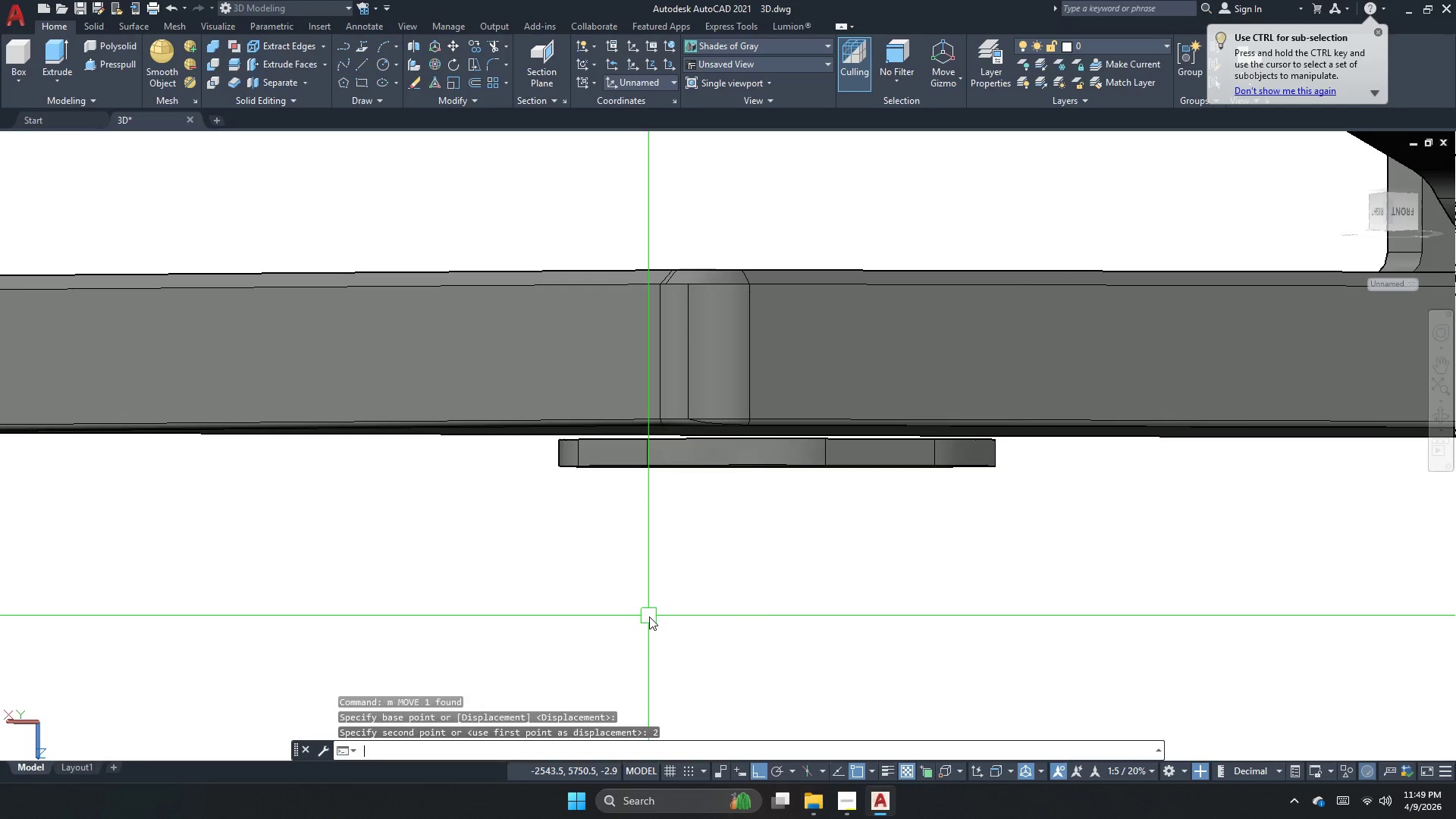 
key(NumpadEnter)
 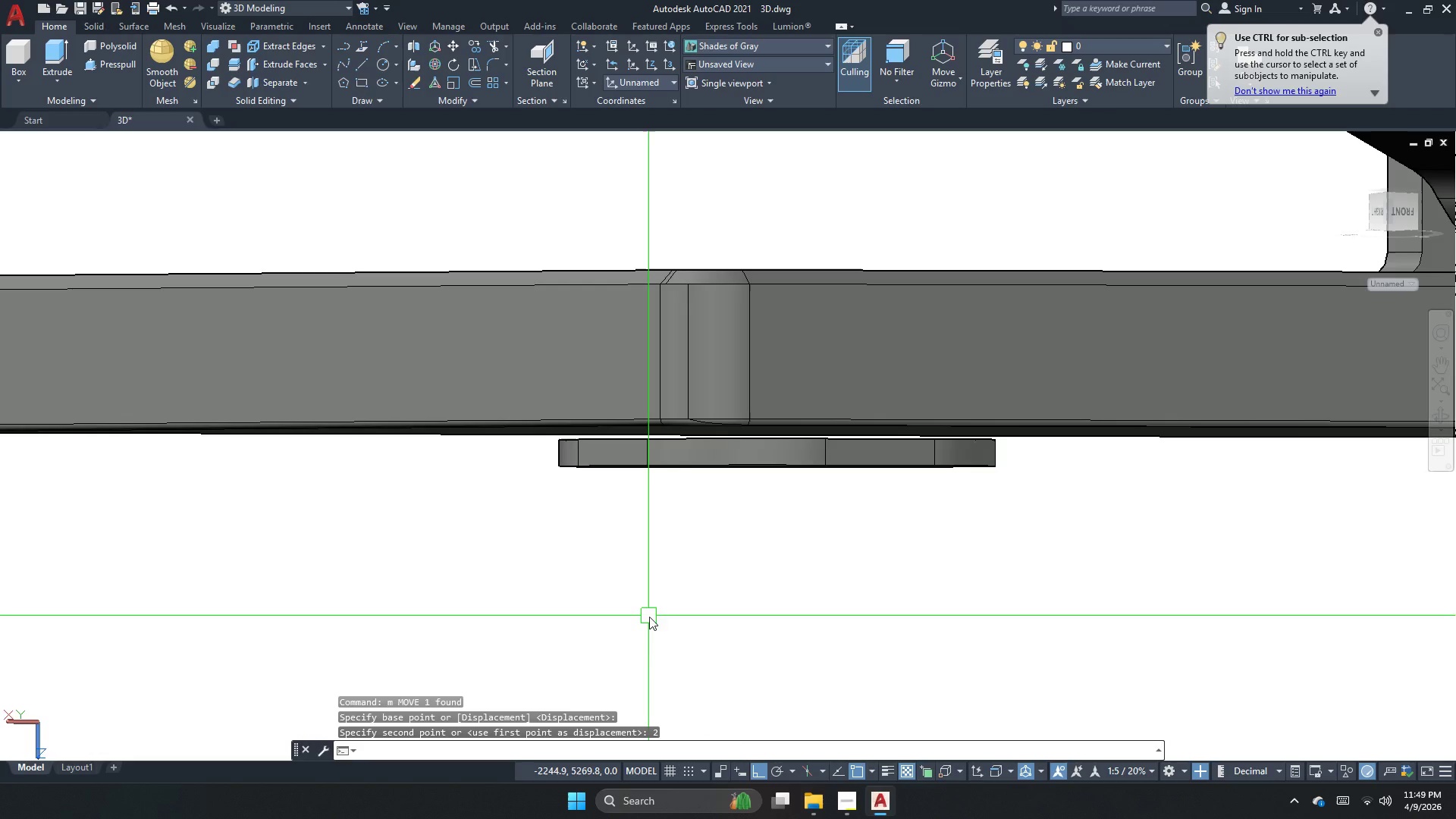 
key(Control+Z)
 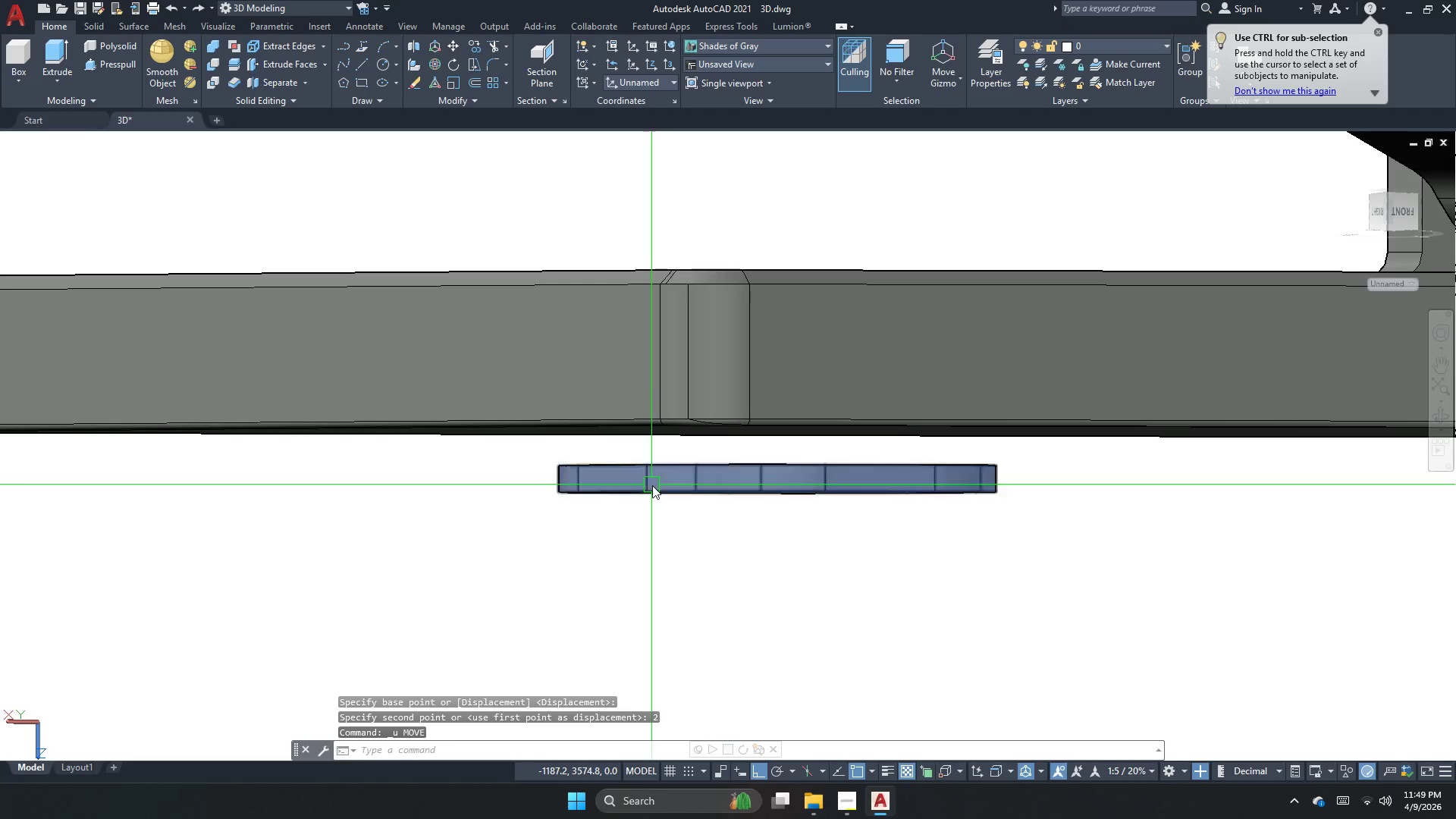 
key(Escape)
 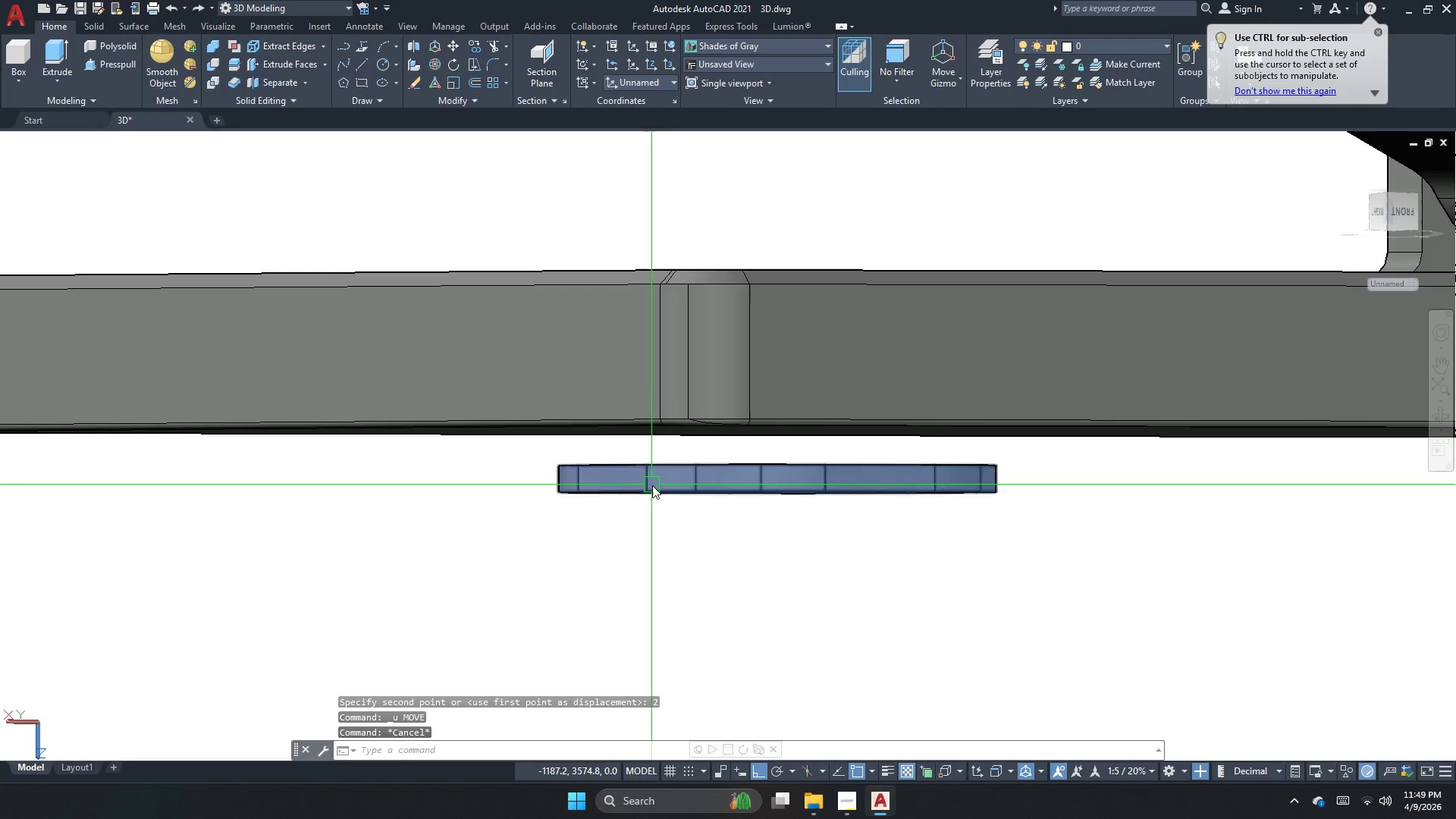 
left_click([652, 485])
 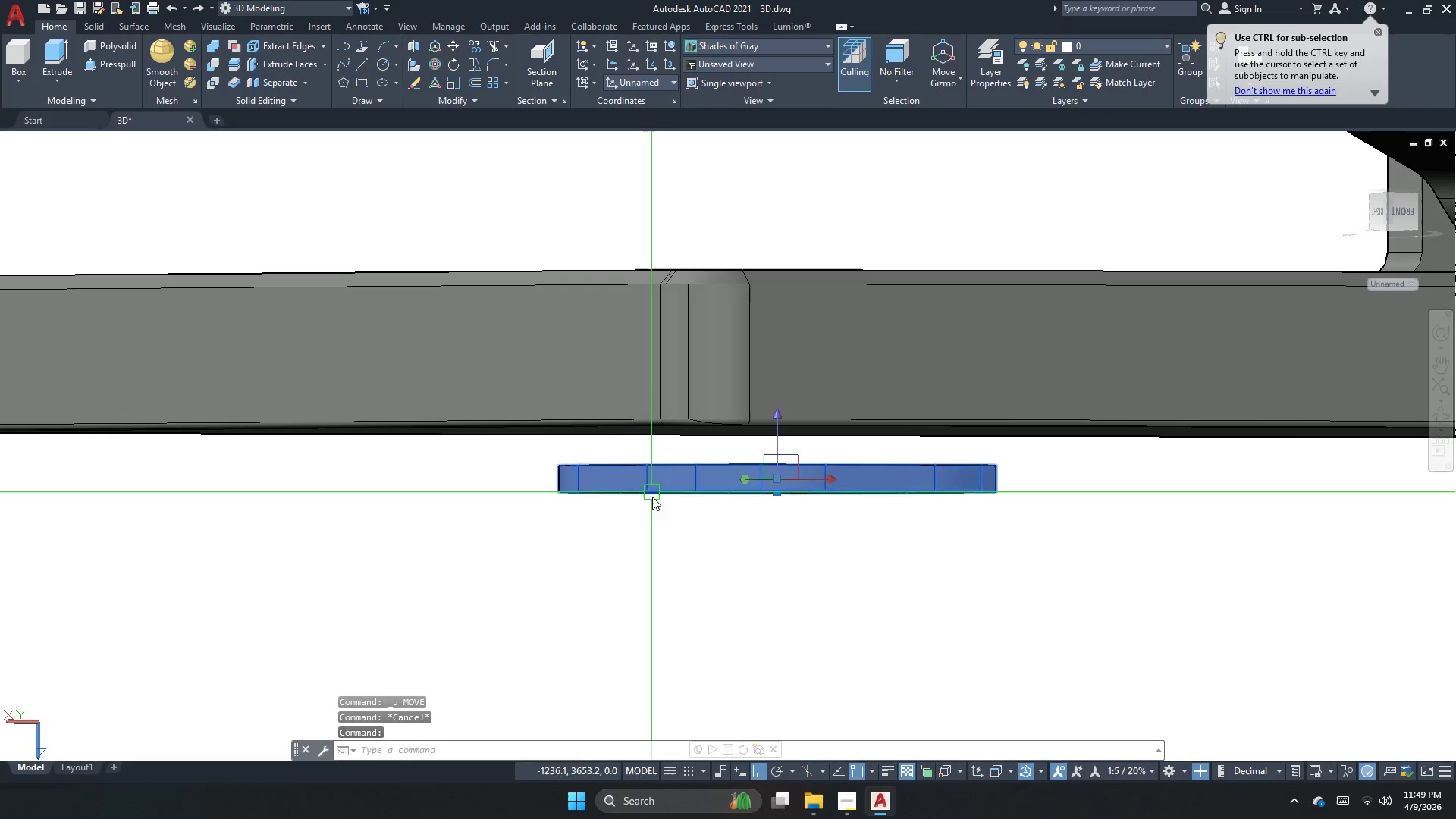 
key(M)
 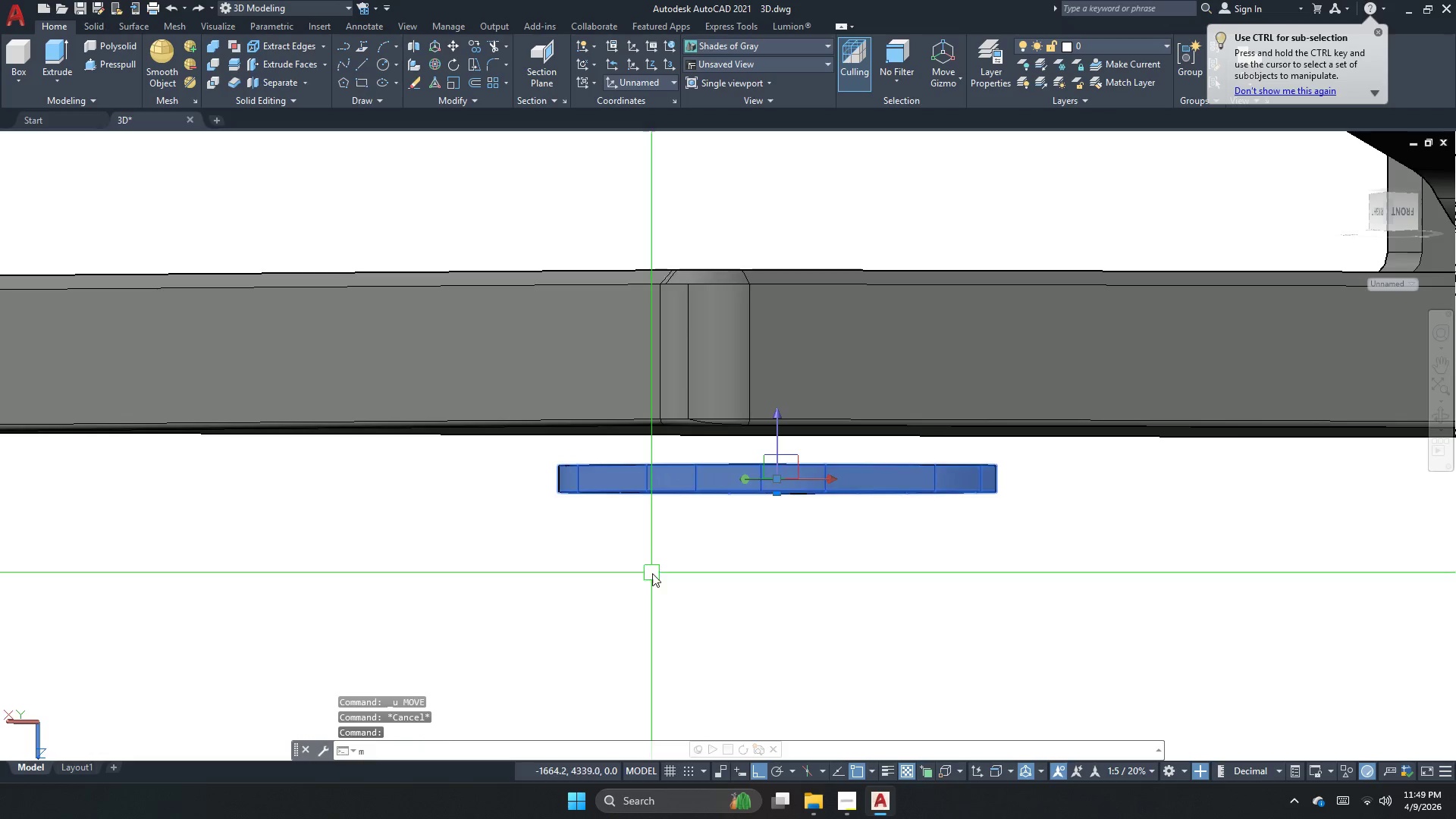 
key(Space)
 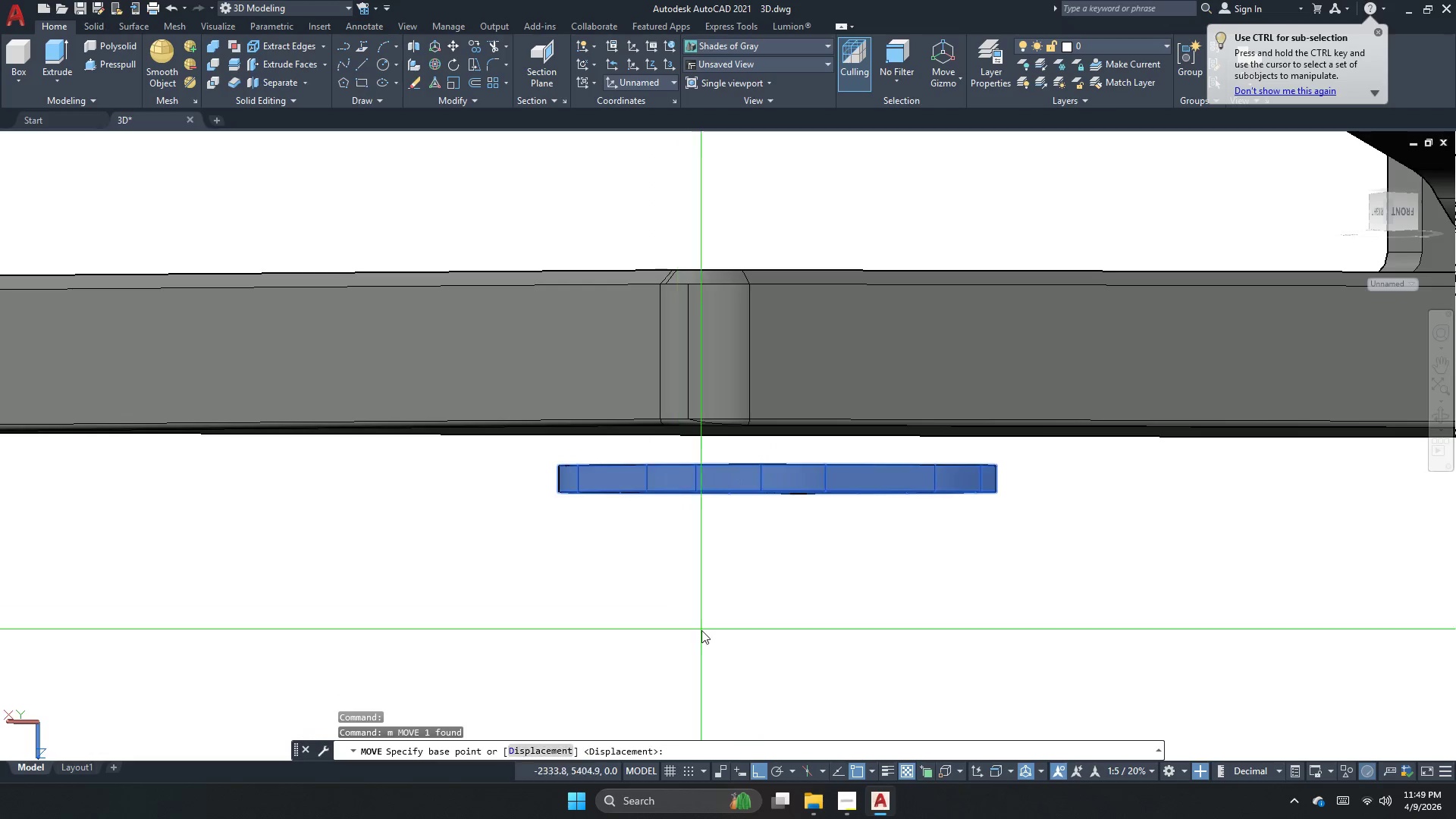 
left_click_drag(start_coordinate=[699, 633], to_coordinate=[699, 619])
 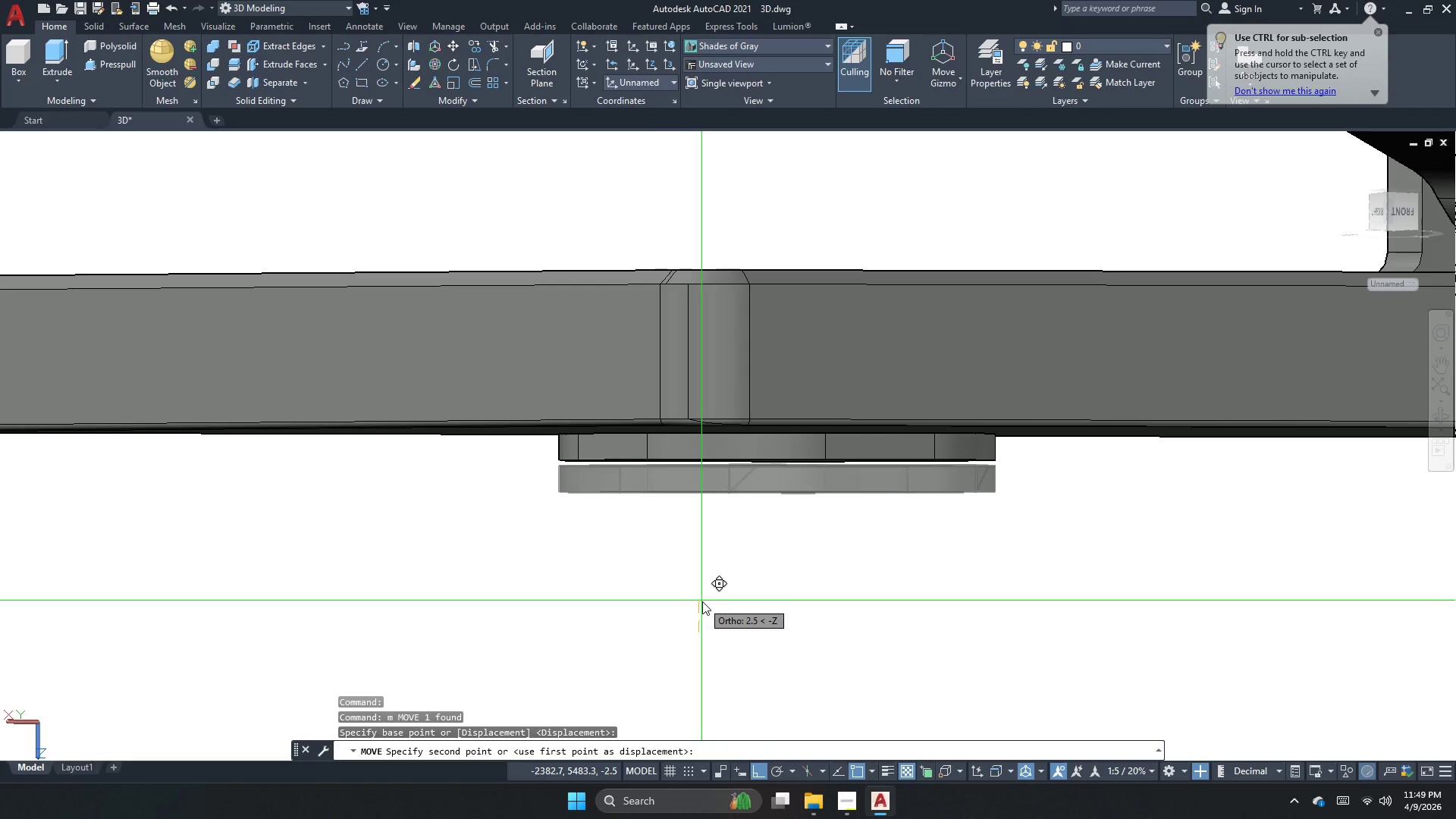 
key(Numpad3)
 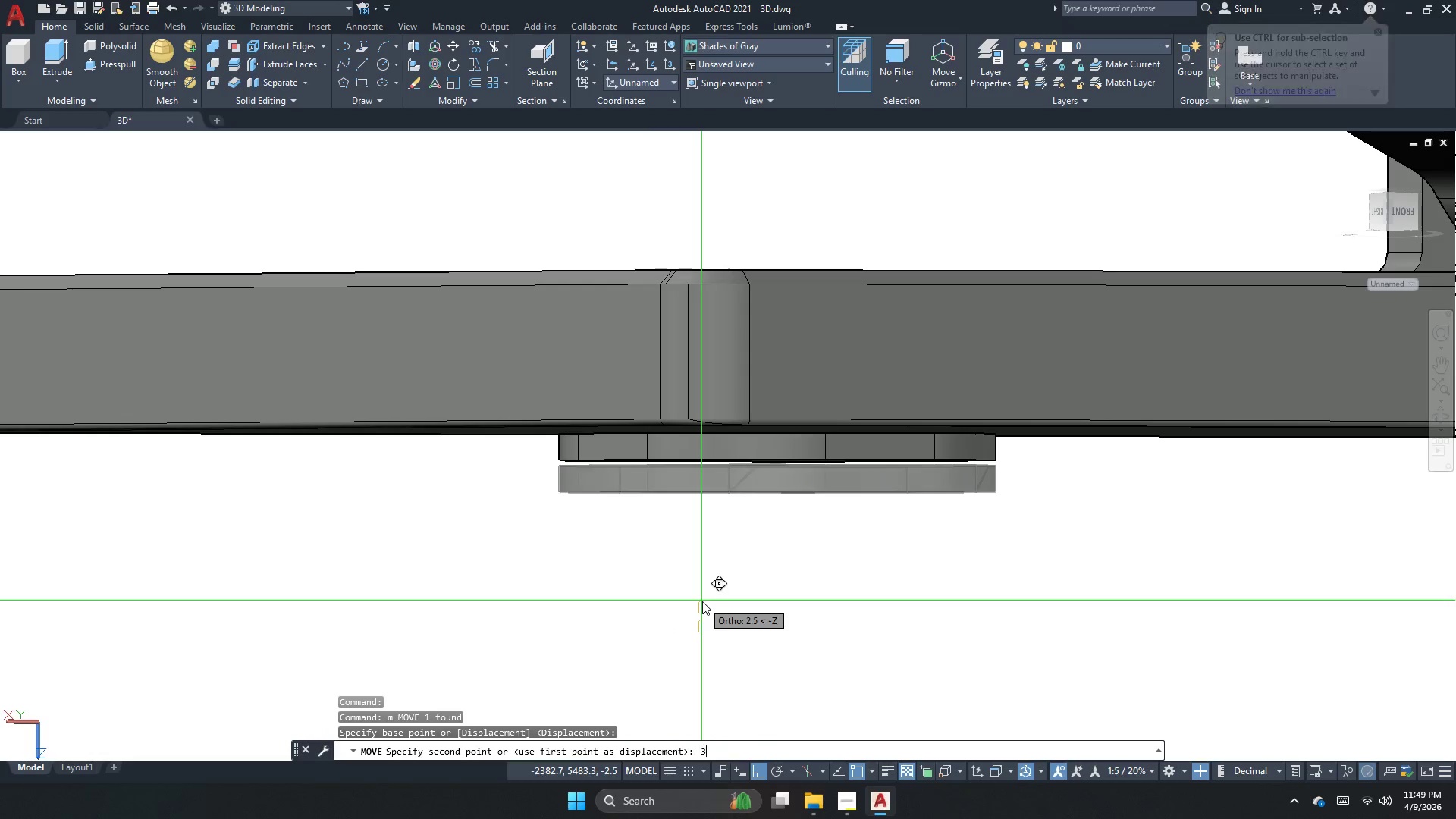 
key(NumpadEnter)
 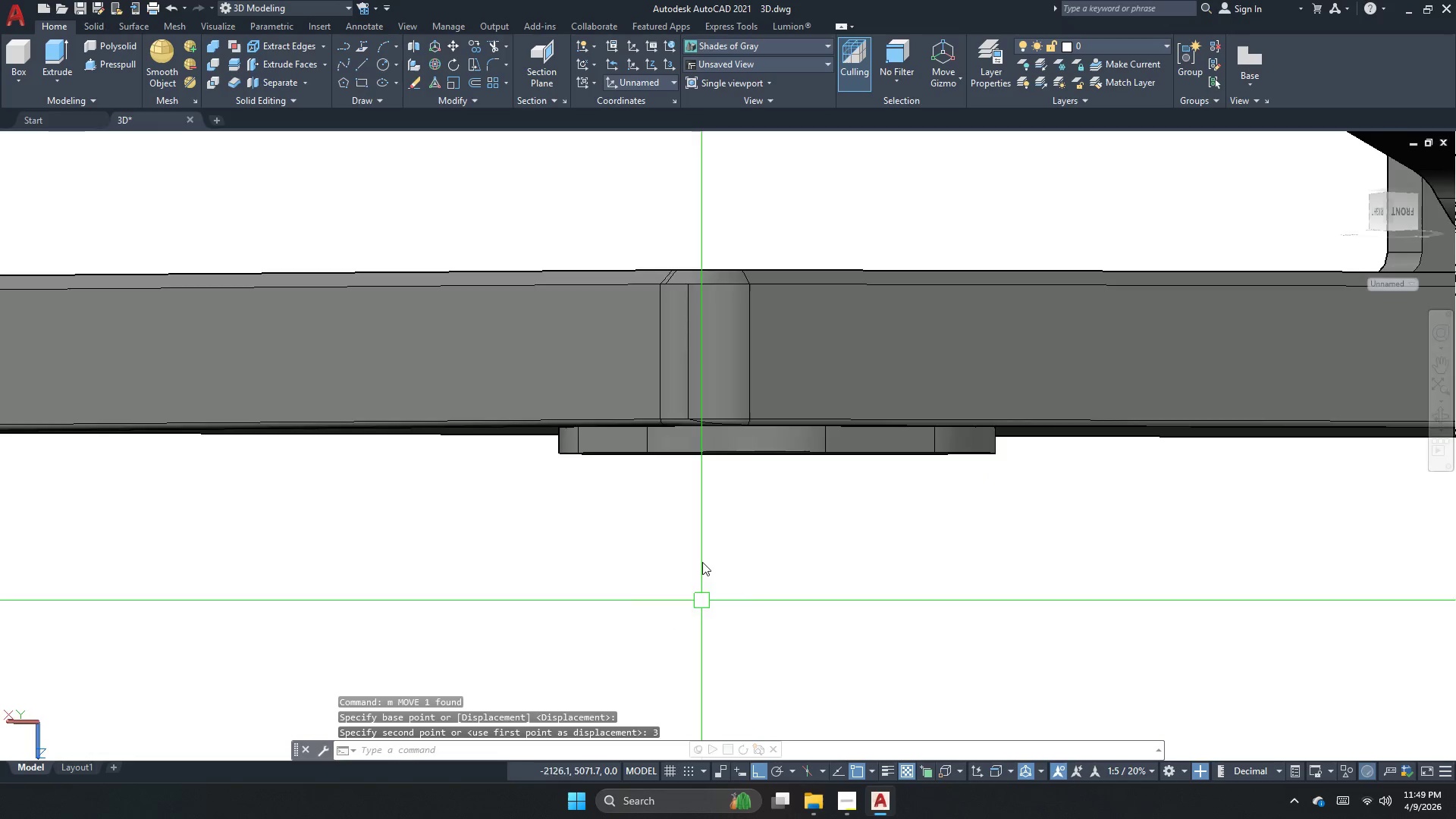 
key(Escape)
 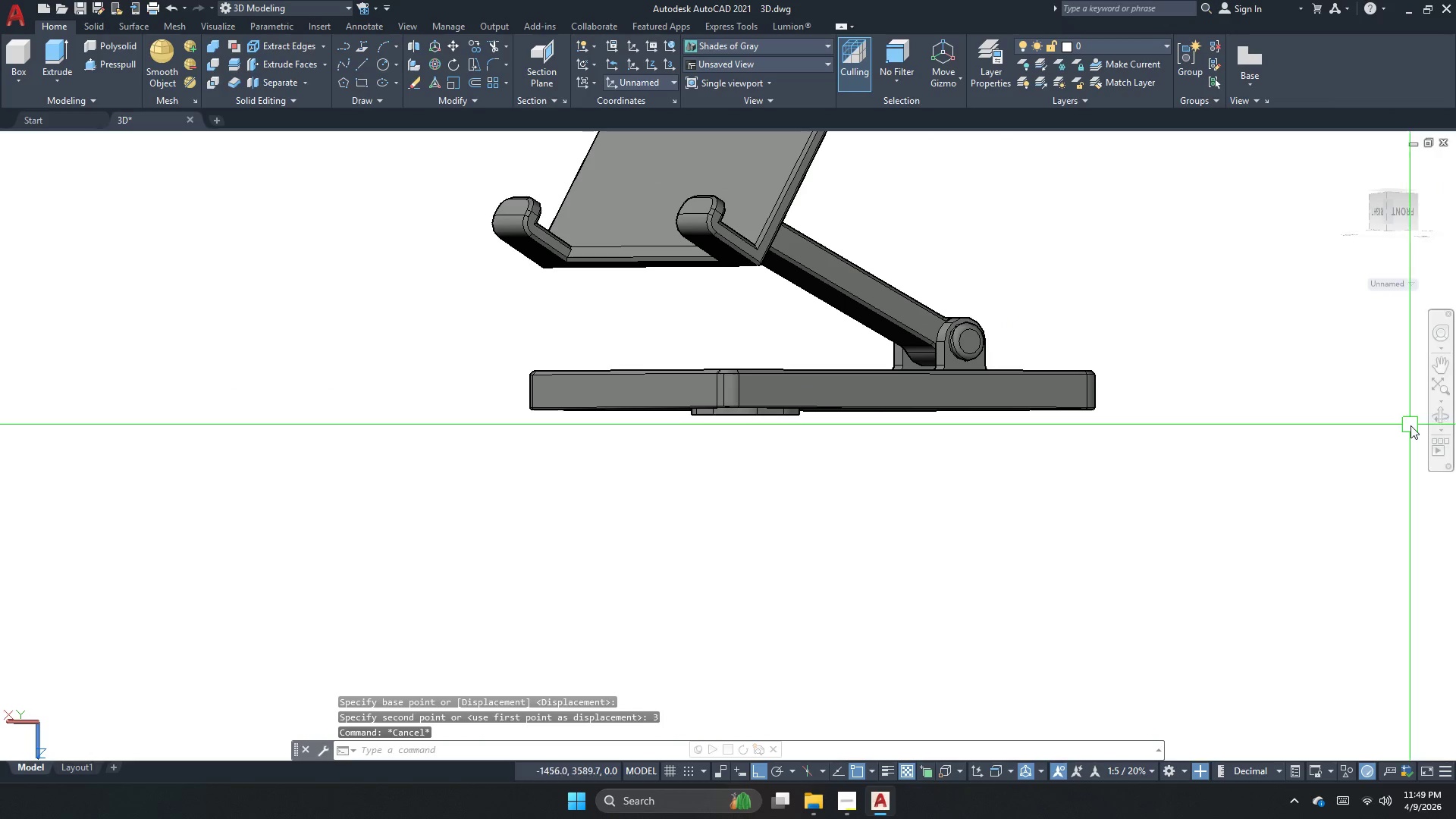 
scroll: coordinate [745, 386], scroll_direction: down, amount: 3.0
 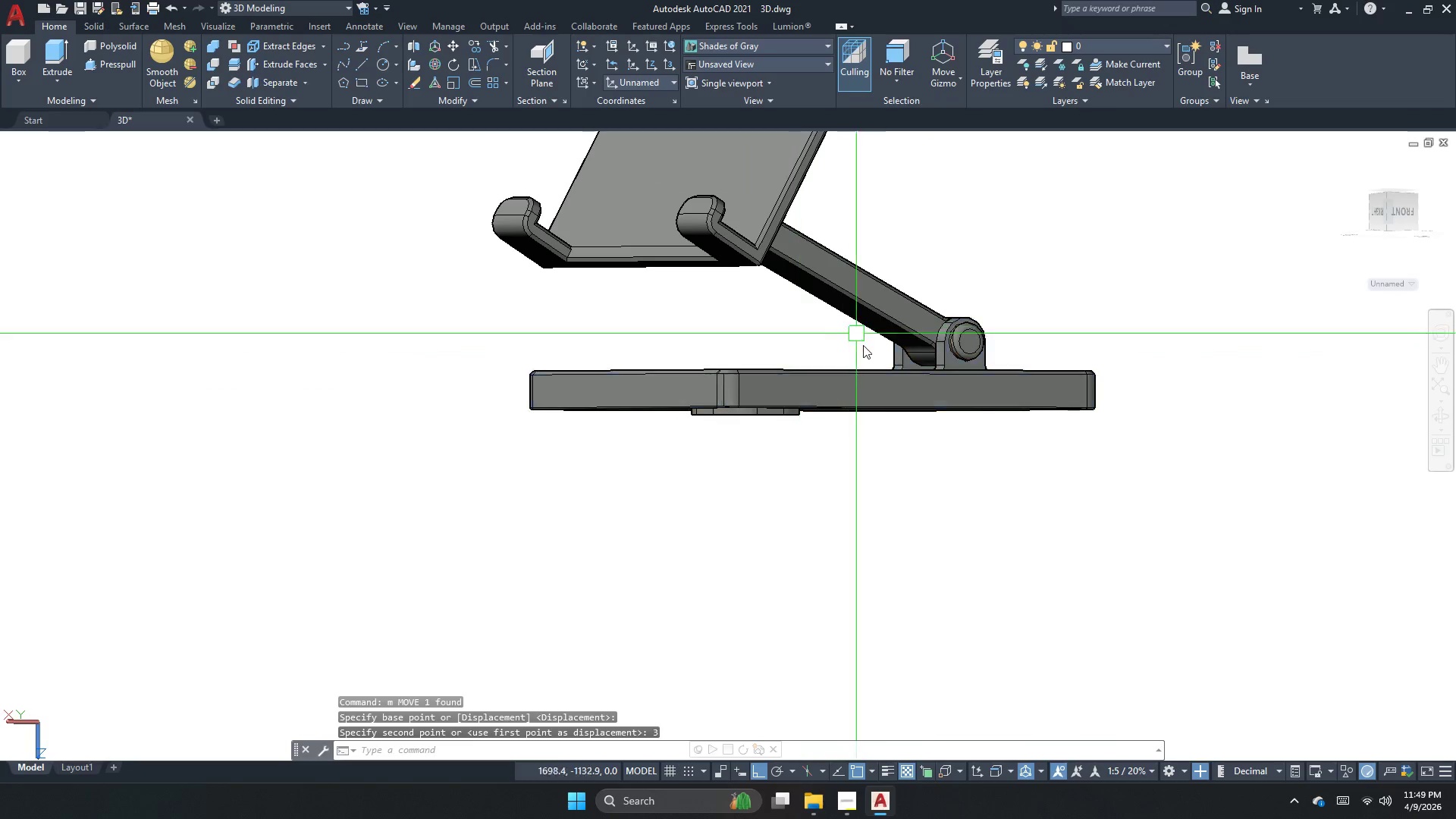 
left_click([1439, 423])
 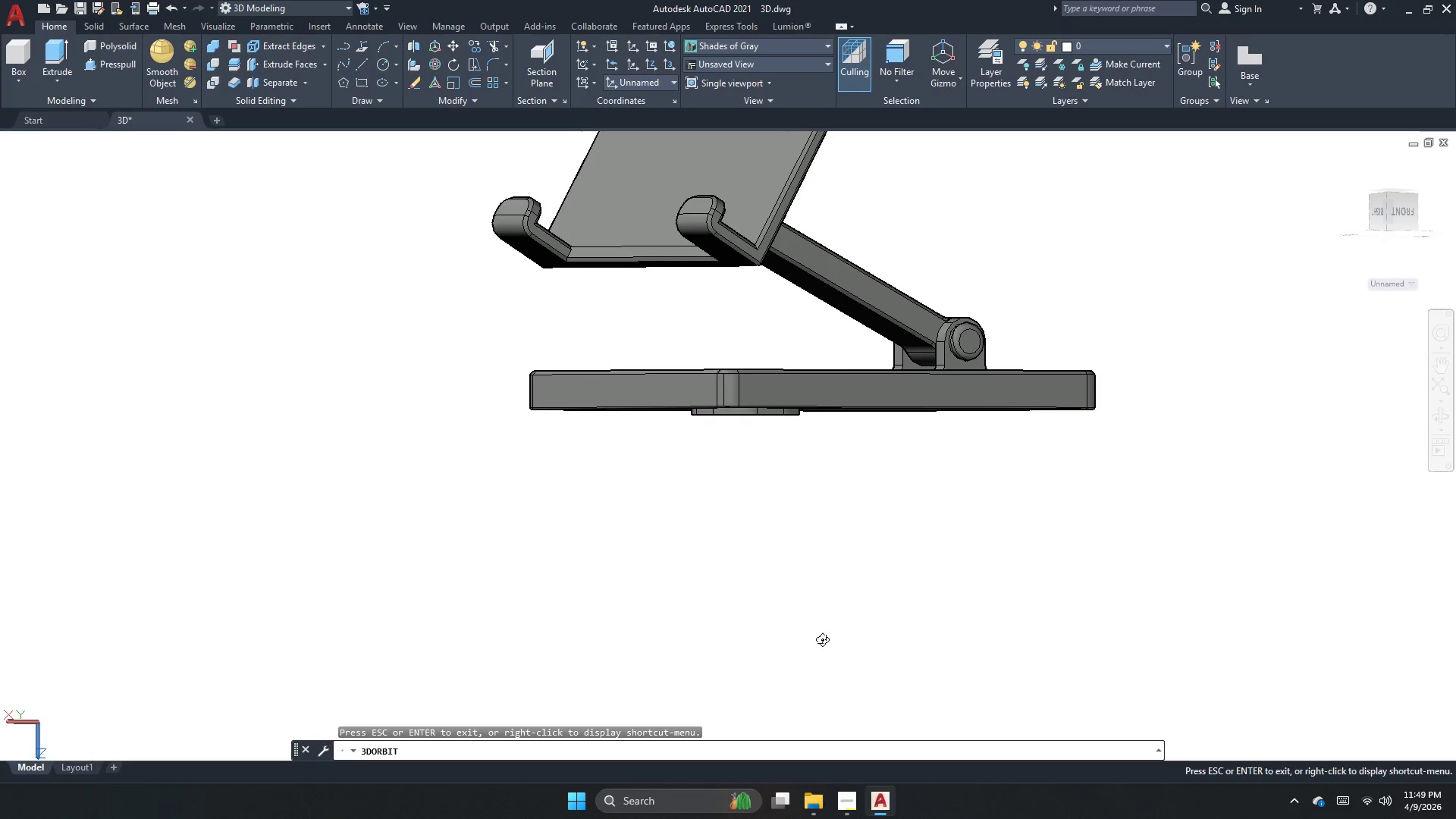 
left_click_drag(start_coordinate=[780, 642], to_coordinate=[844, 497])
 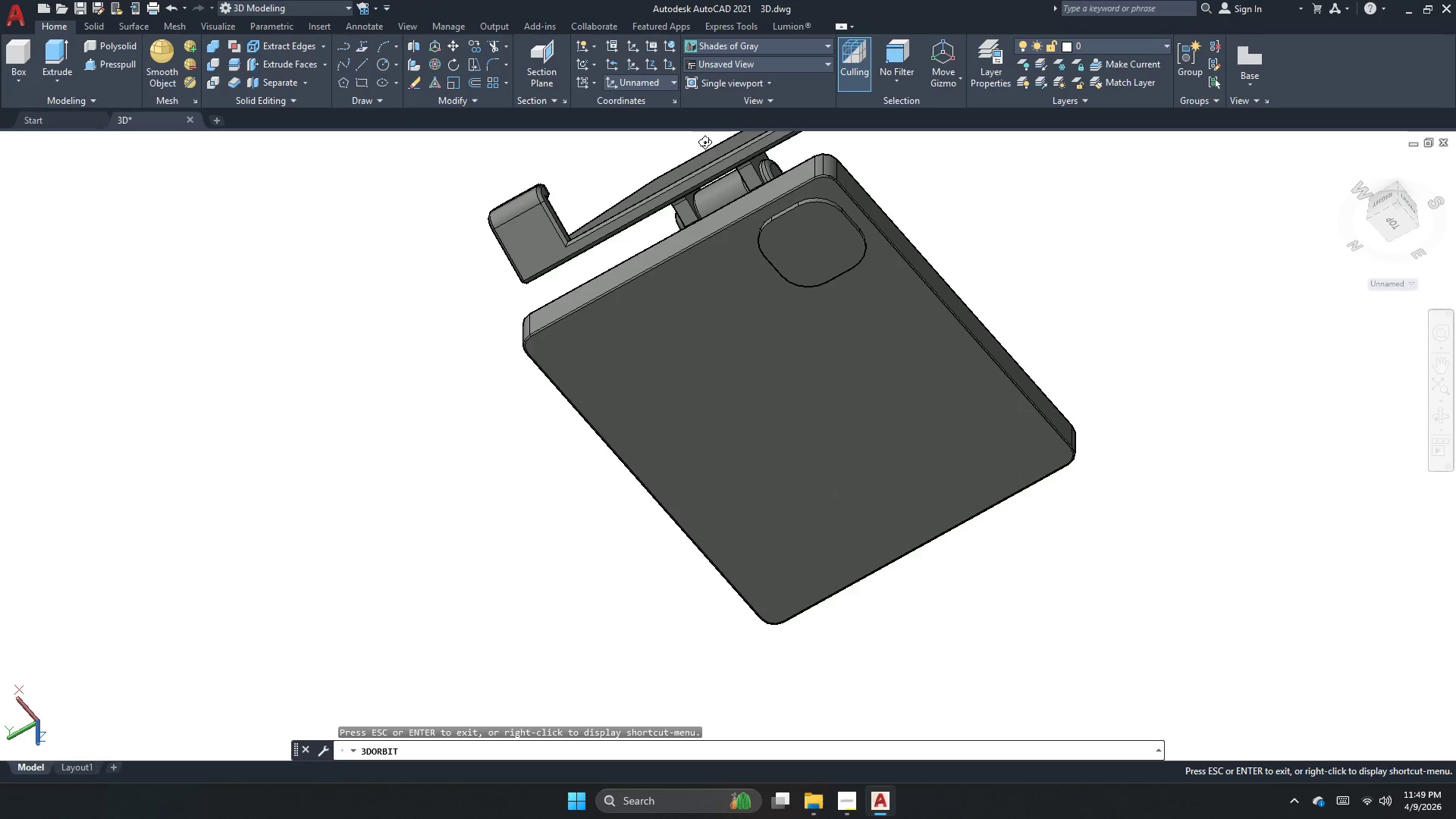 
key(Escape)
 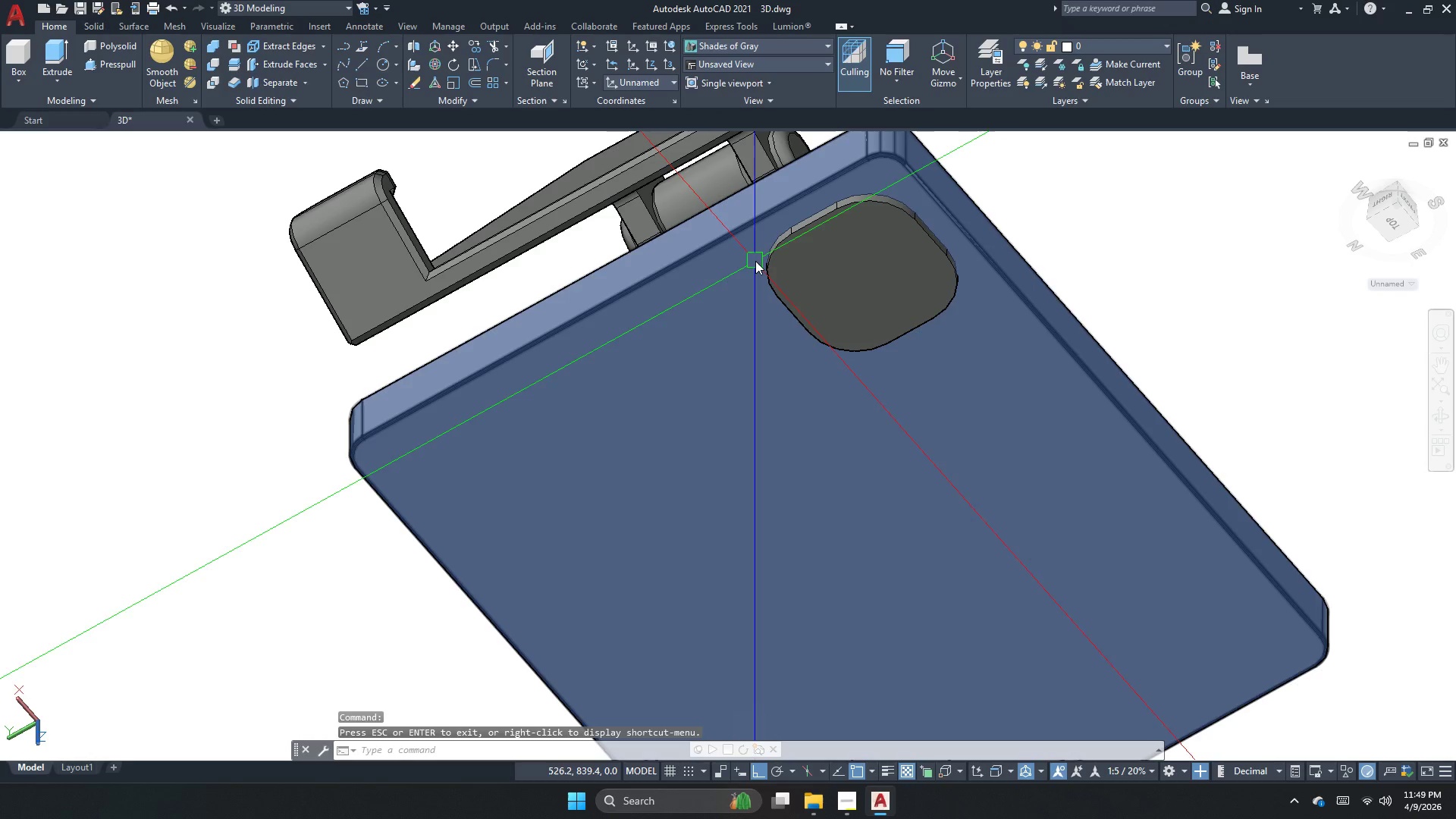 
scroll: coordinate [757, 254], scroll_direction: up, amount: 7.0
 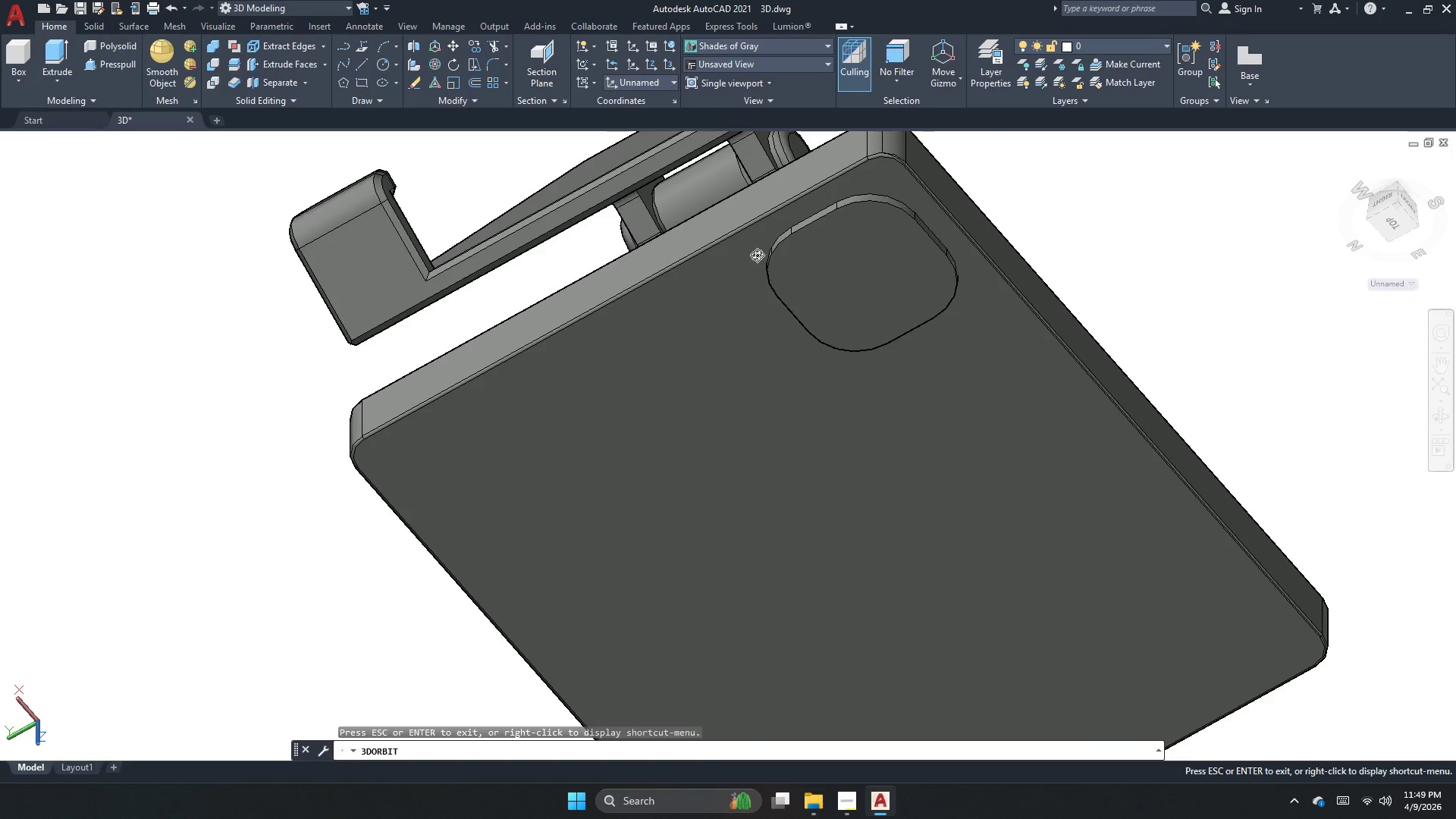 
key(Escape)
type(press)
 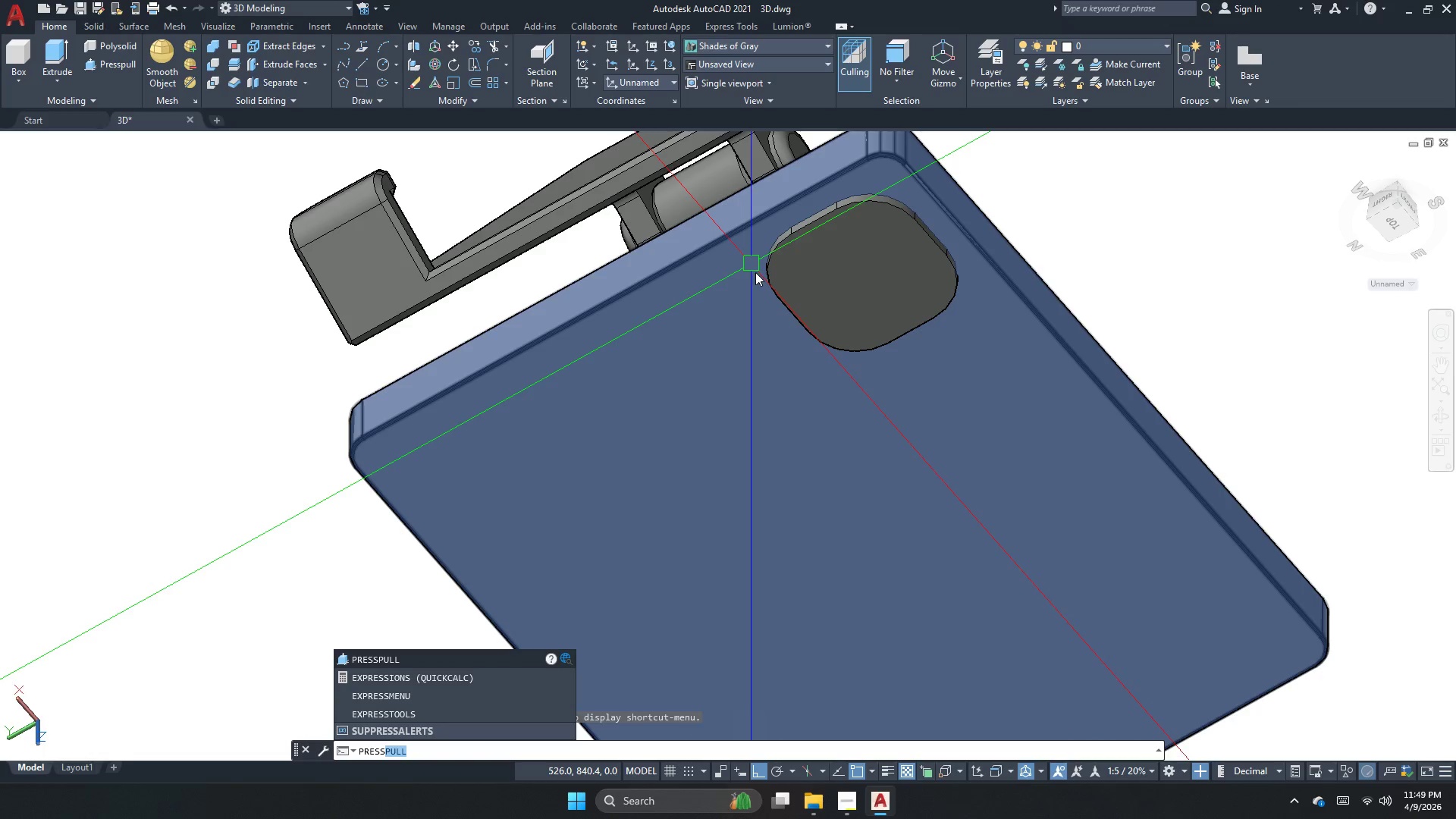 
key(Space)
 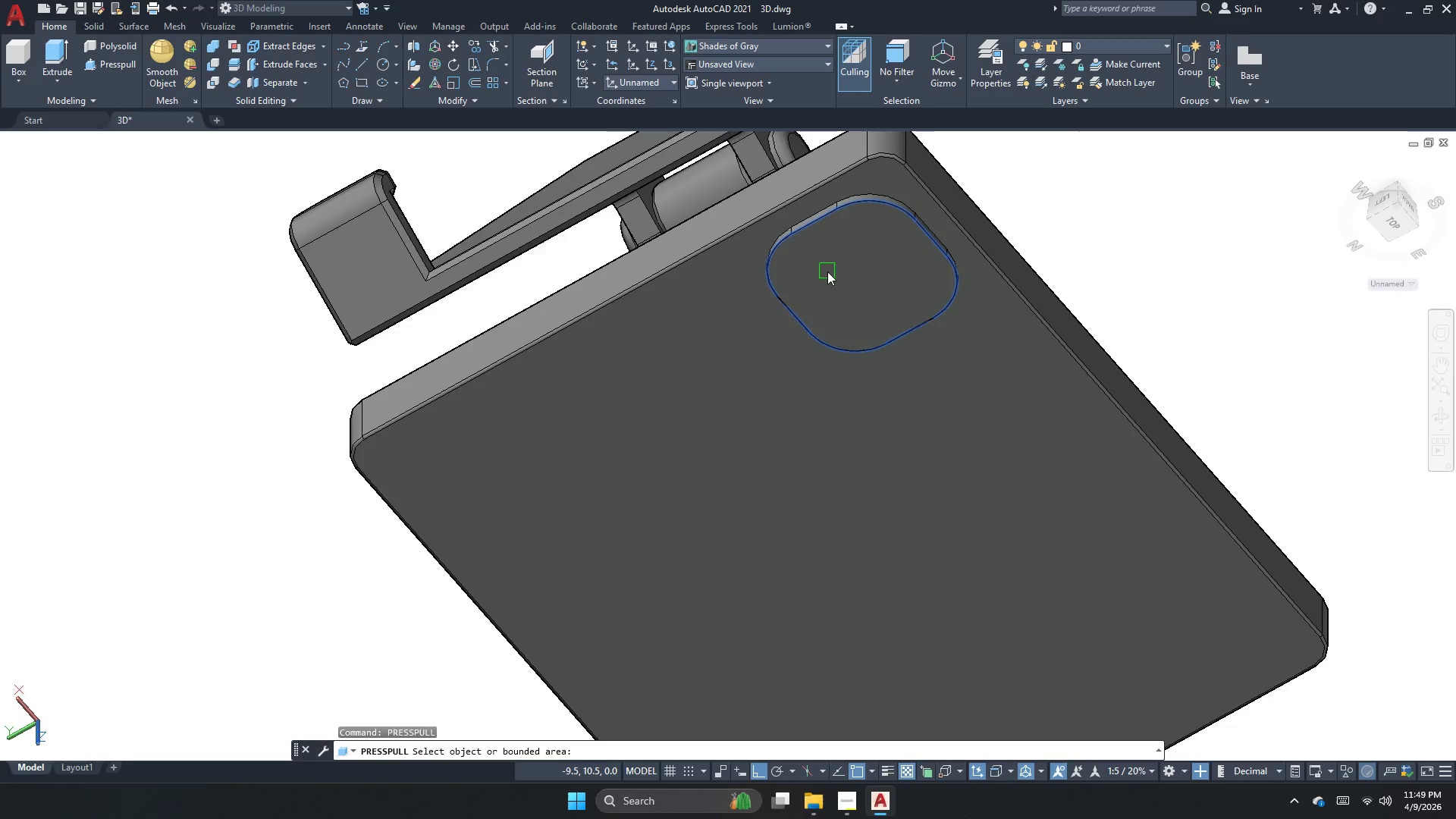 
left_click_drag(start_coordinate=[827, 271], to_coordinate=[832, 274])
 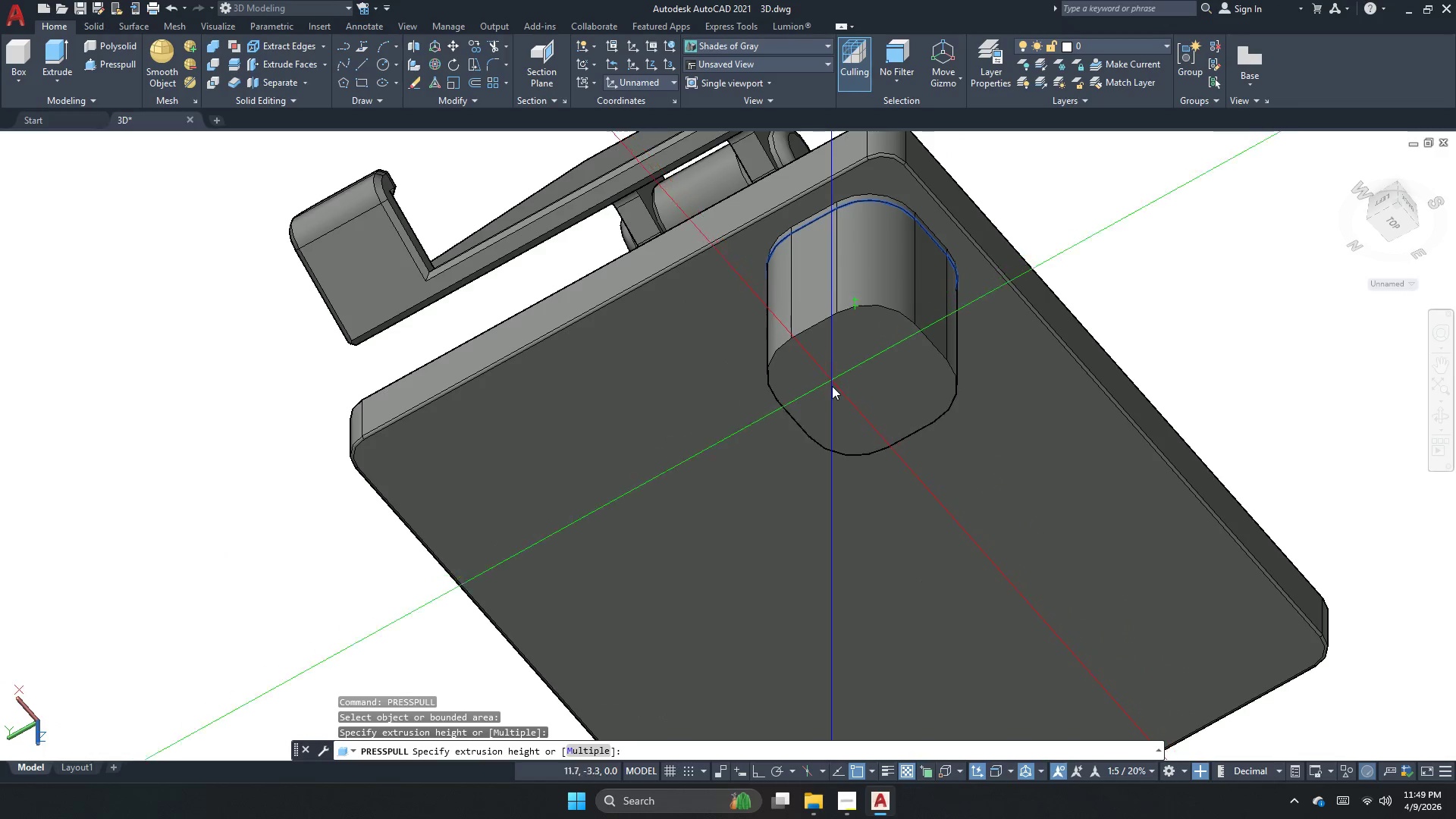 
key(Numpad1)
 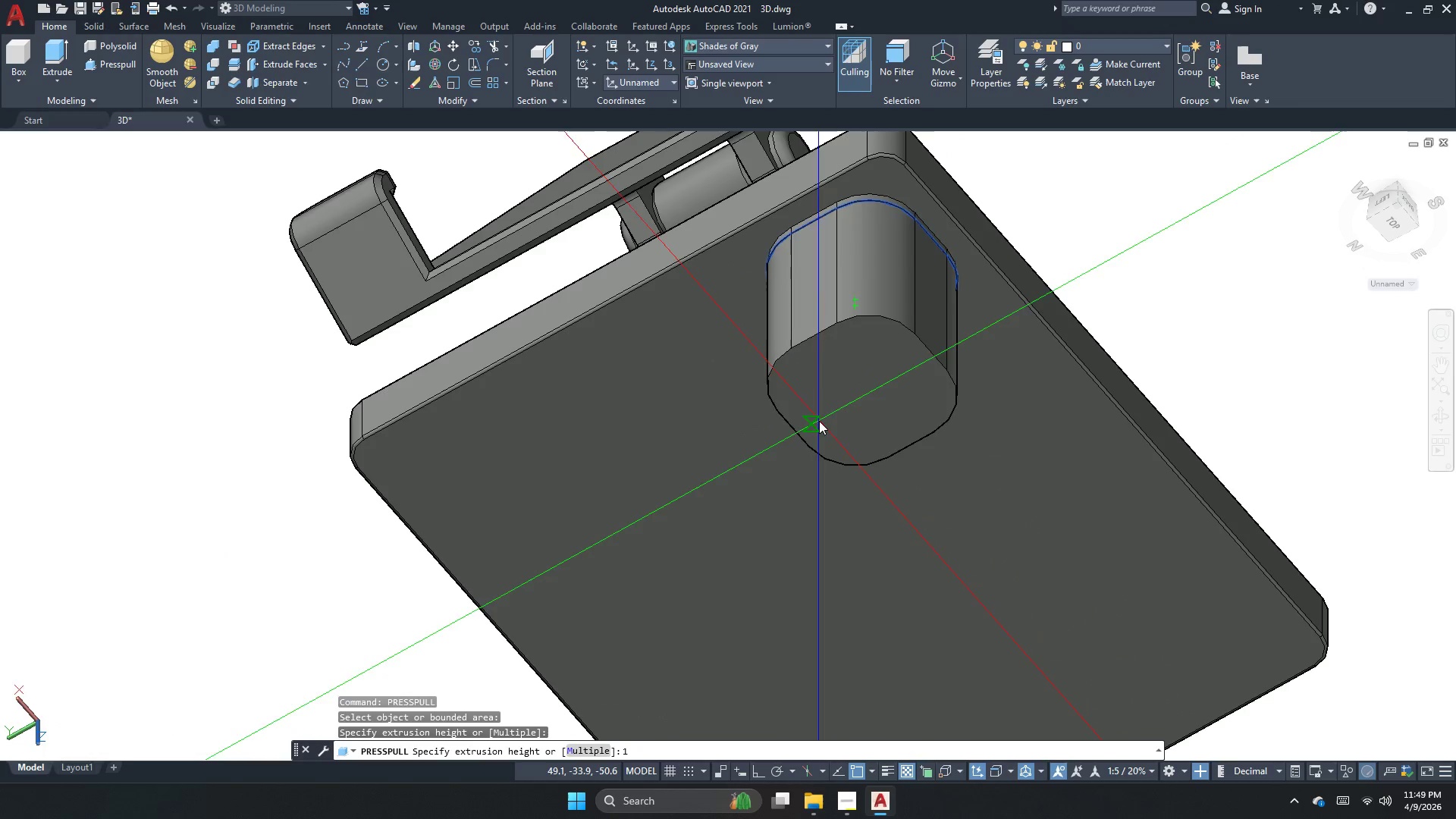 
key(NumpadEnter)
 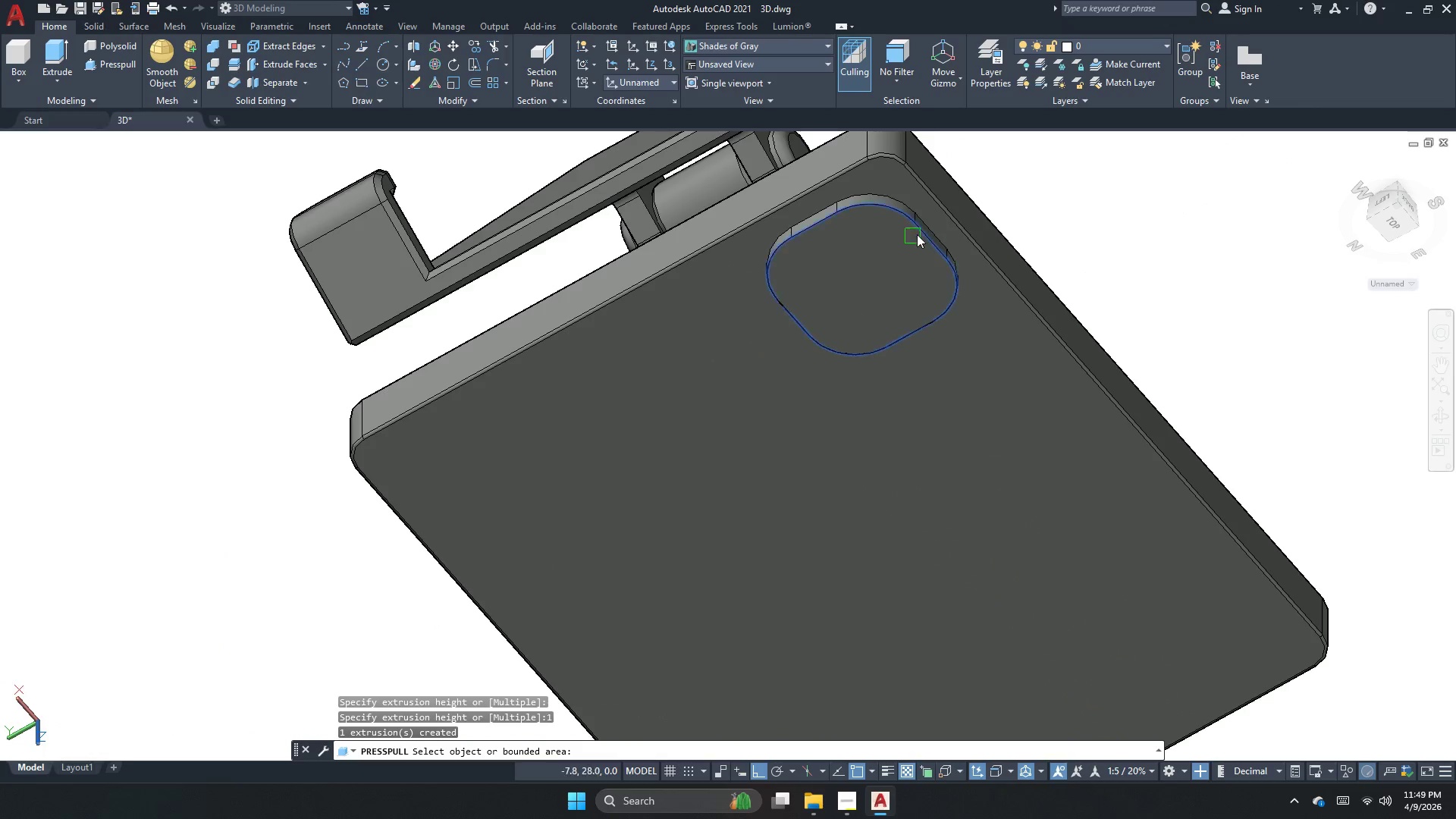 
key(Escape)
 